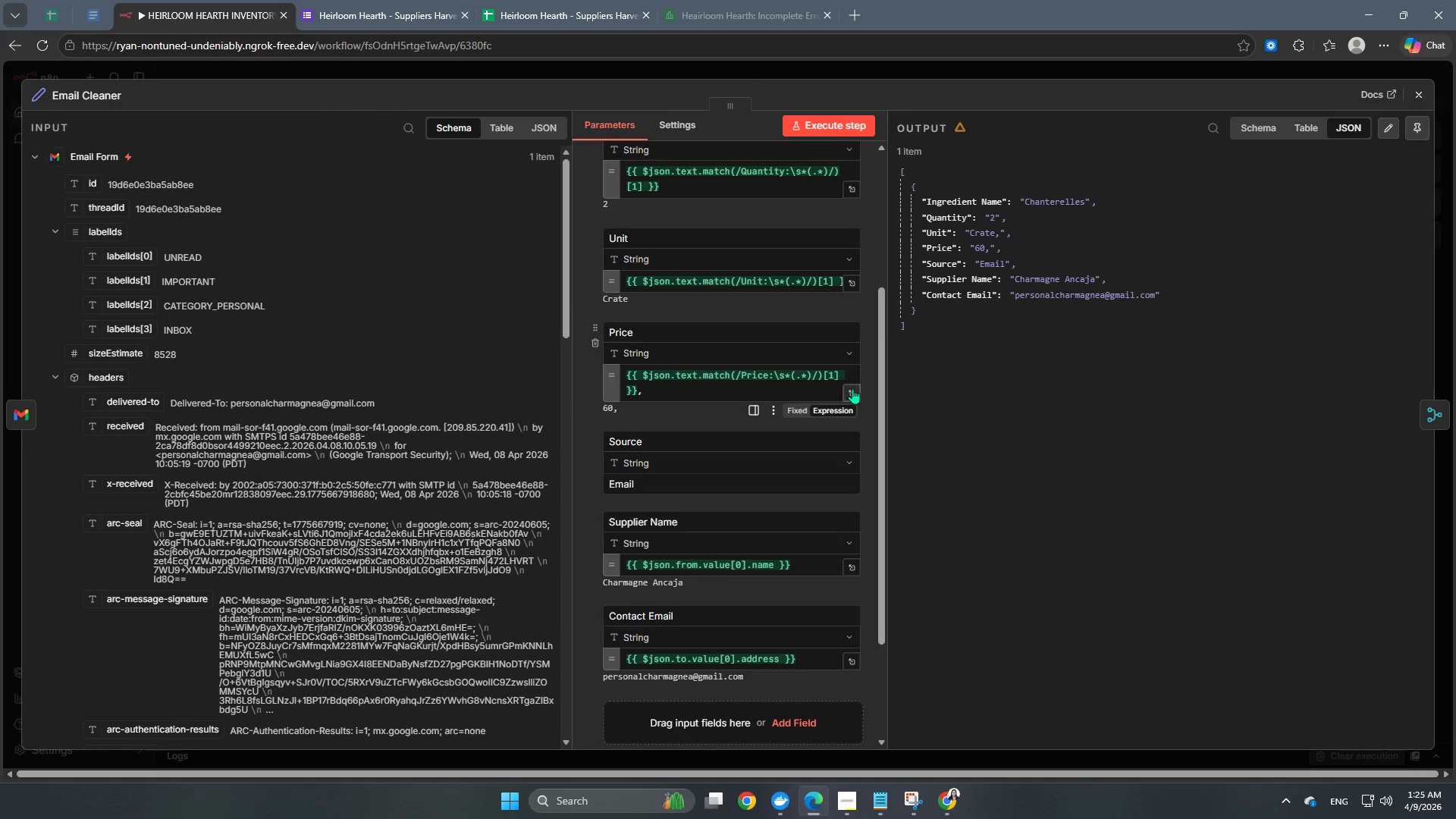 
left_click([854, 390])
 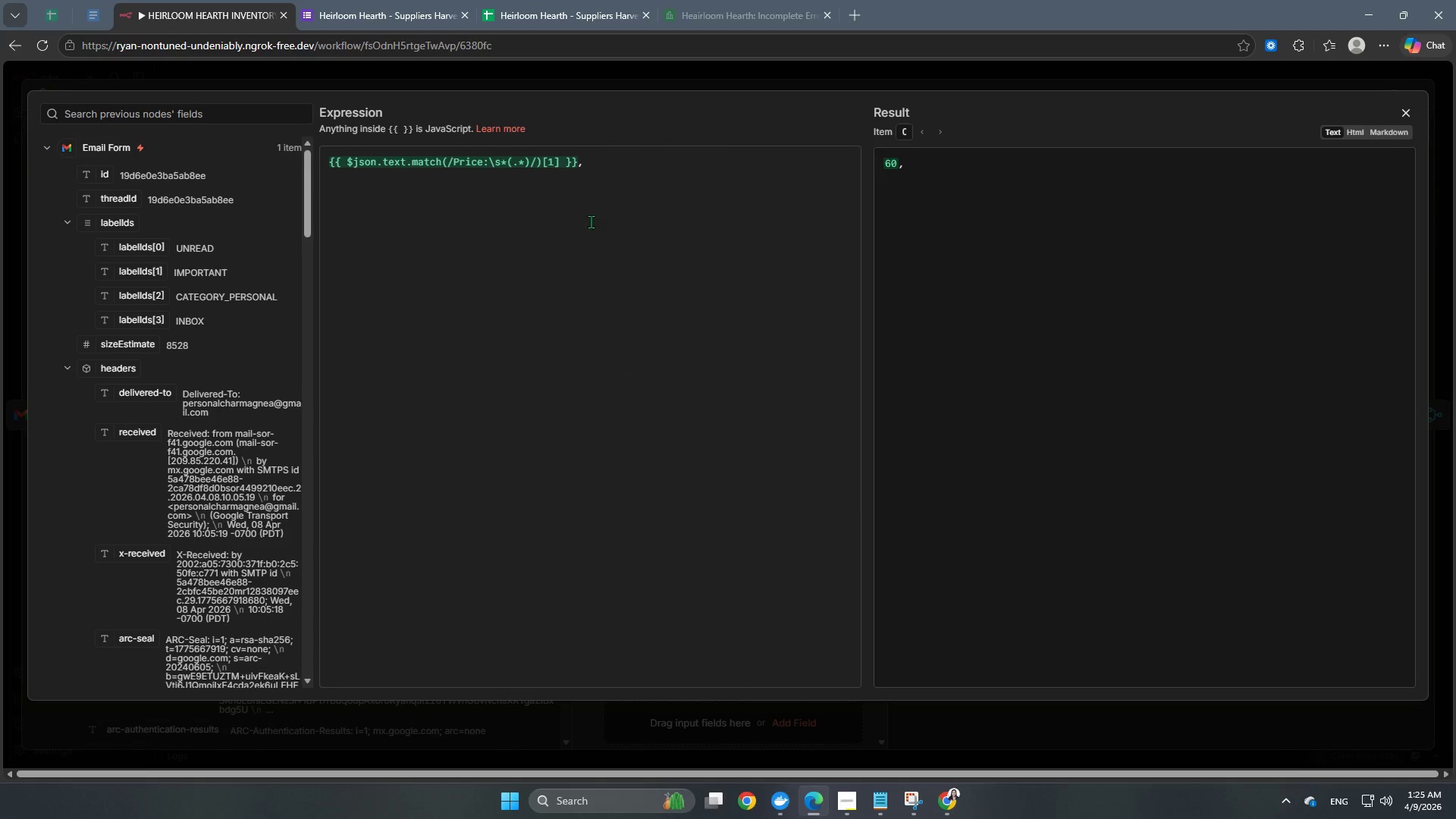 
left_click([632, 167])
 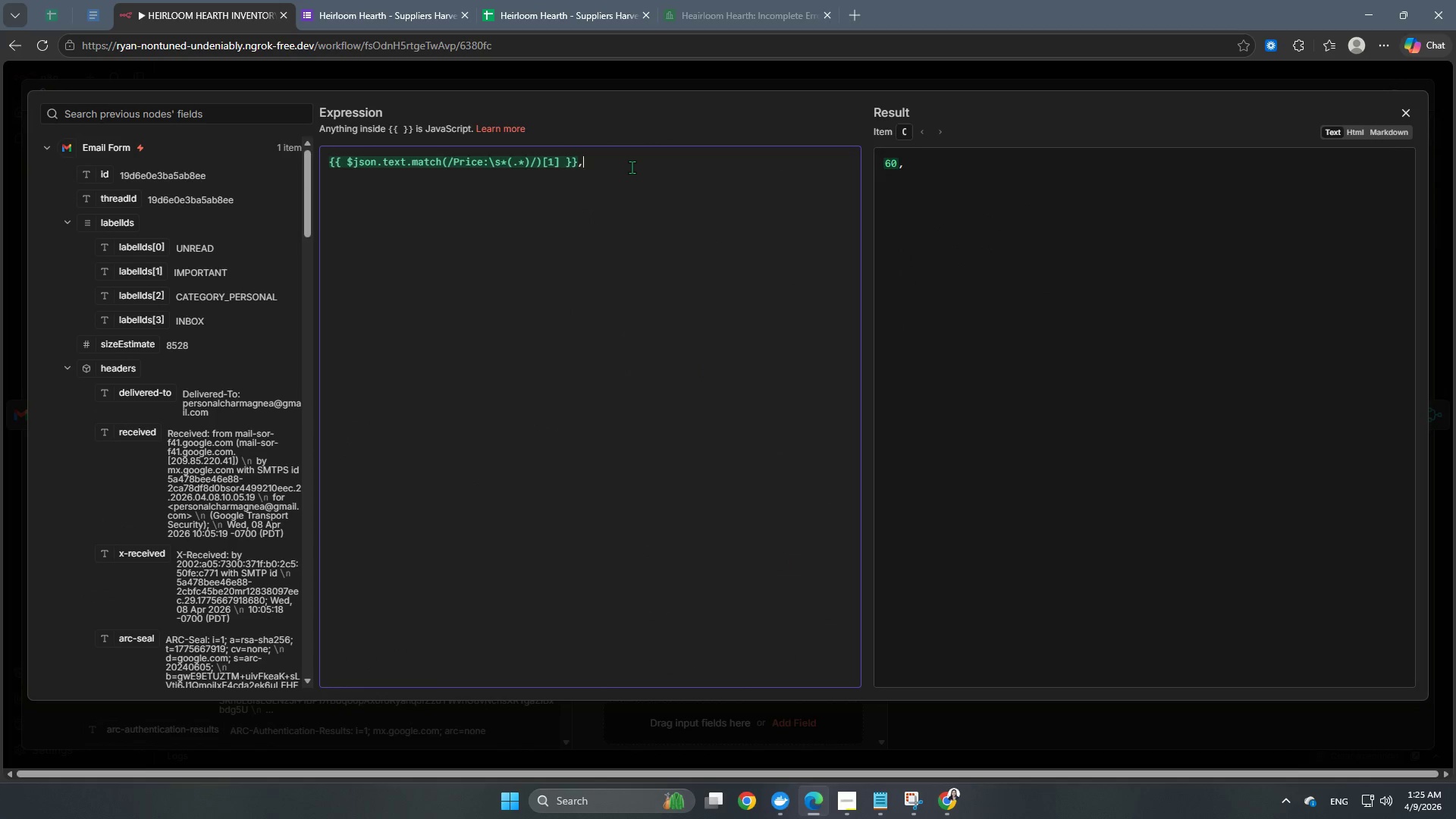 
key(Backspace)
 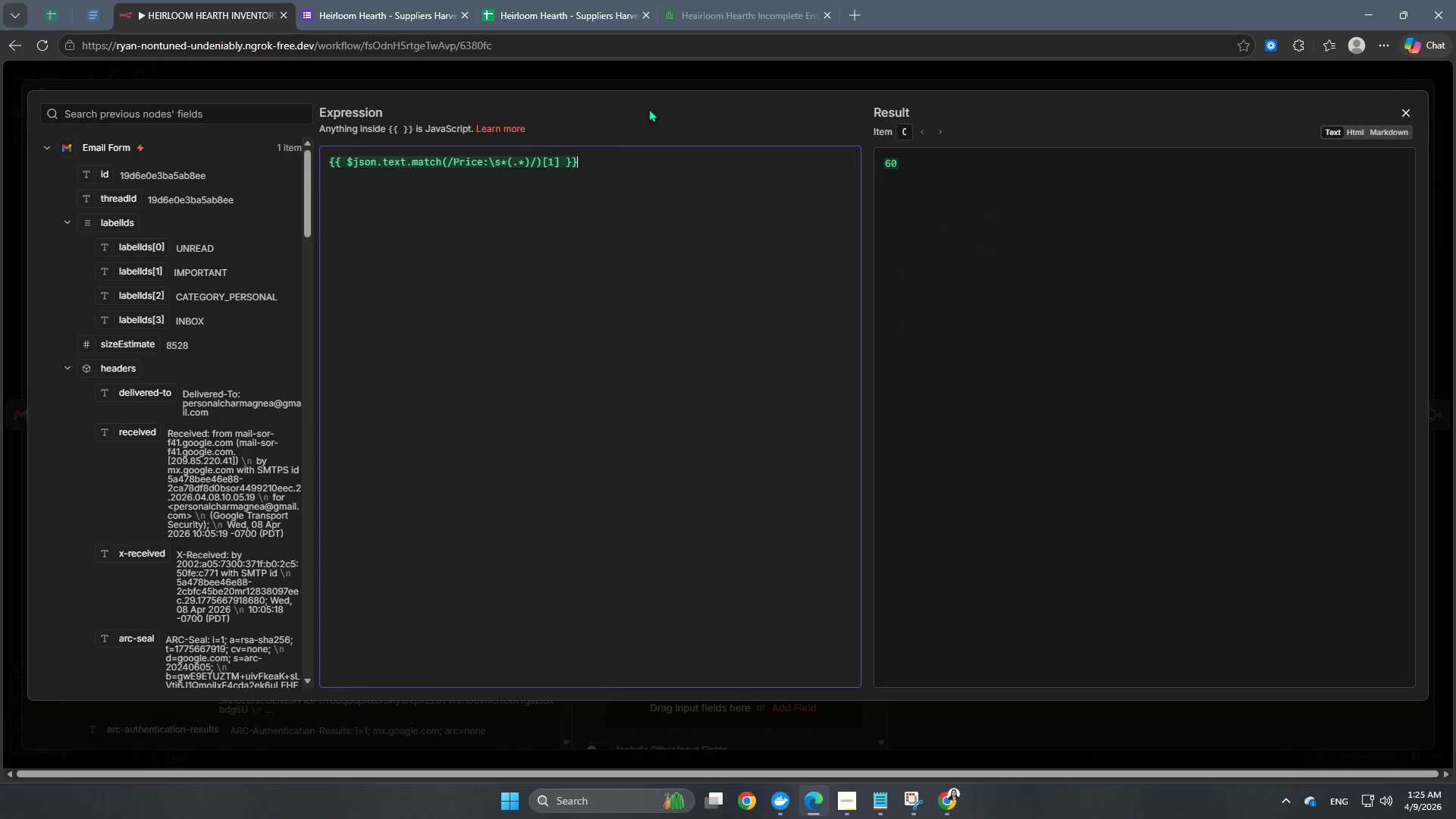 
left_click([667, 91])
 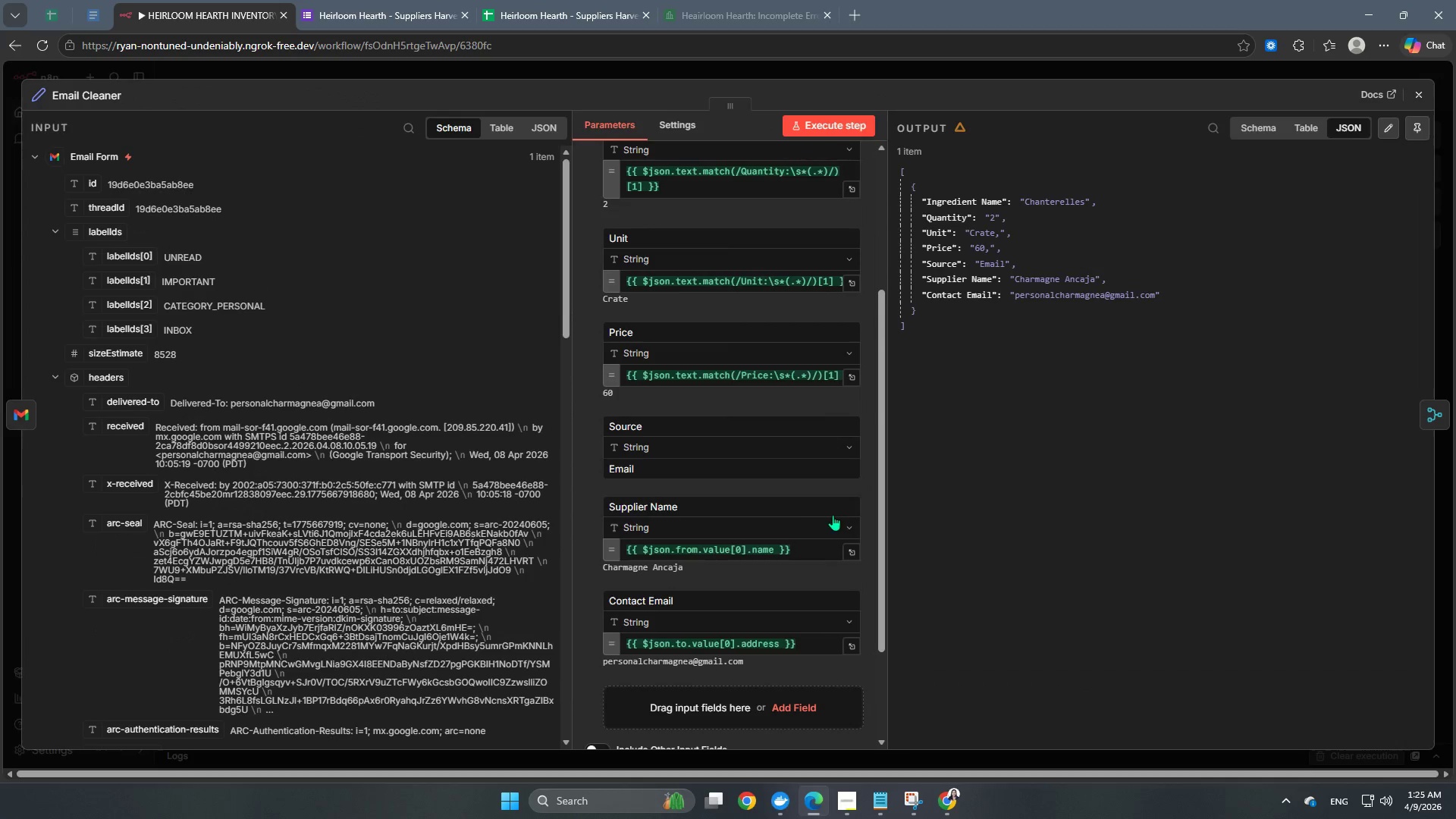 
scroll: coordinate [772, 396], scroll_direction: down, amount: 3.0
 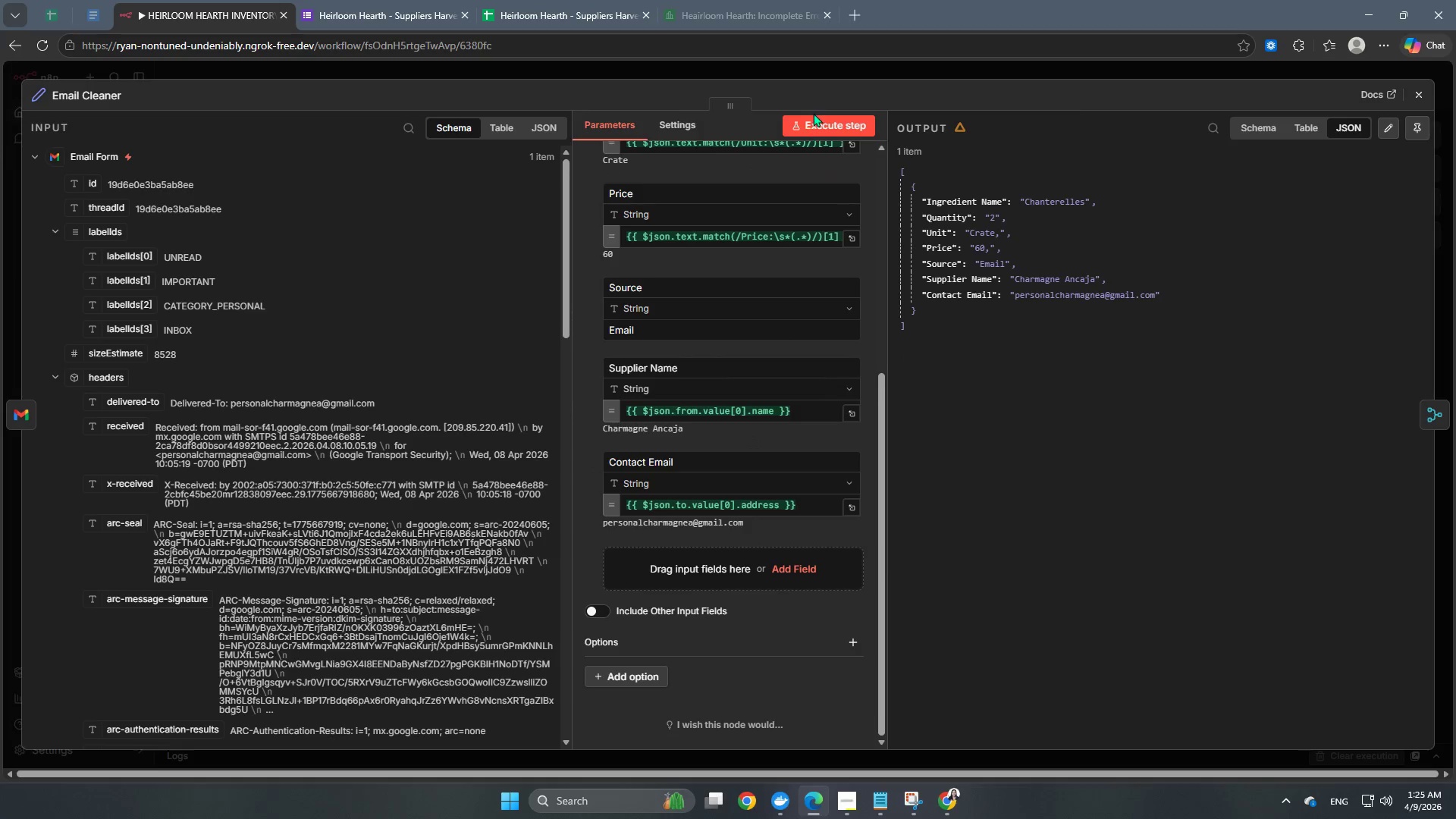 
left_click([814, 127])
 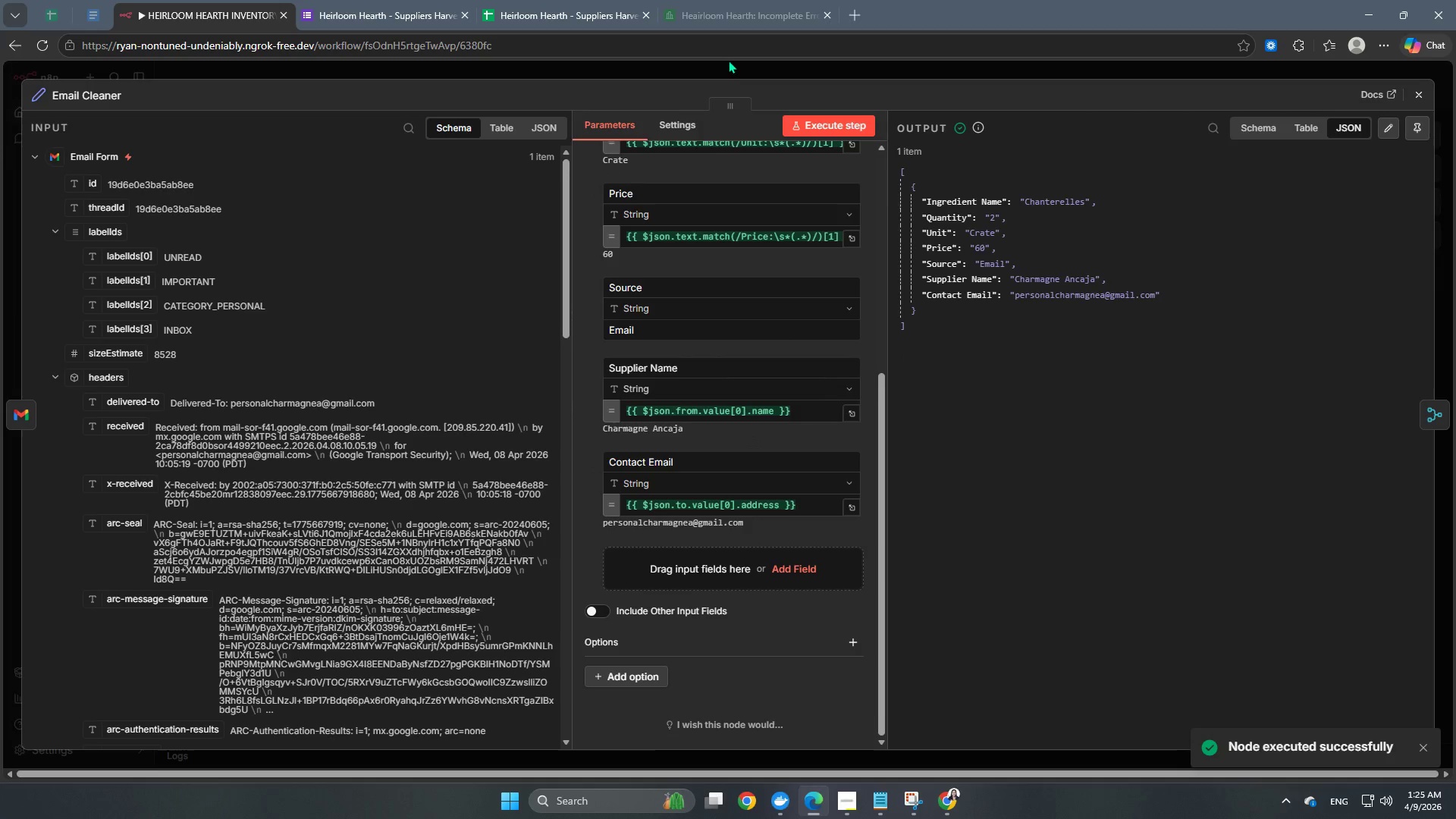 
double_click([728, 74])
 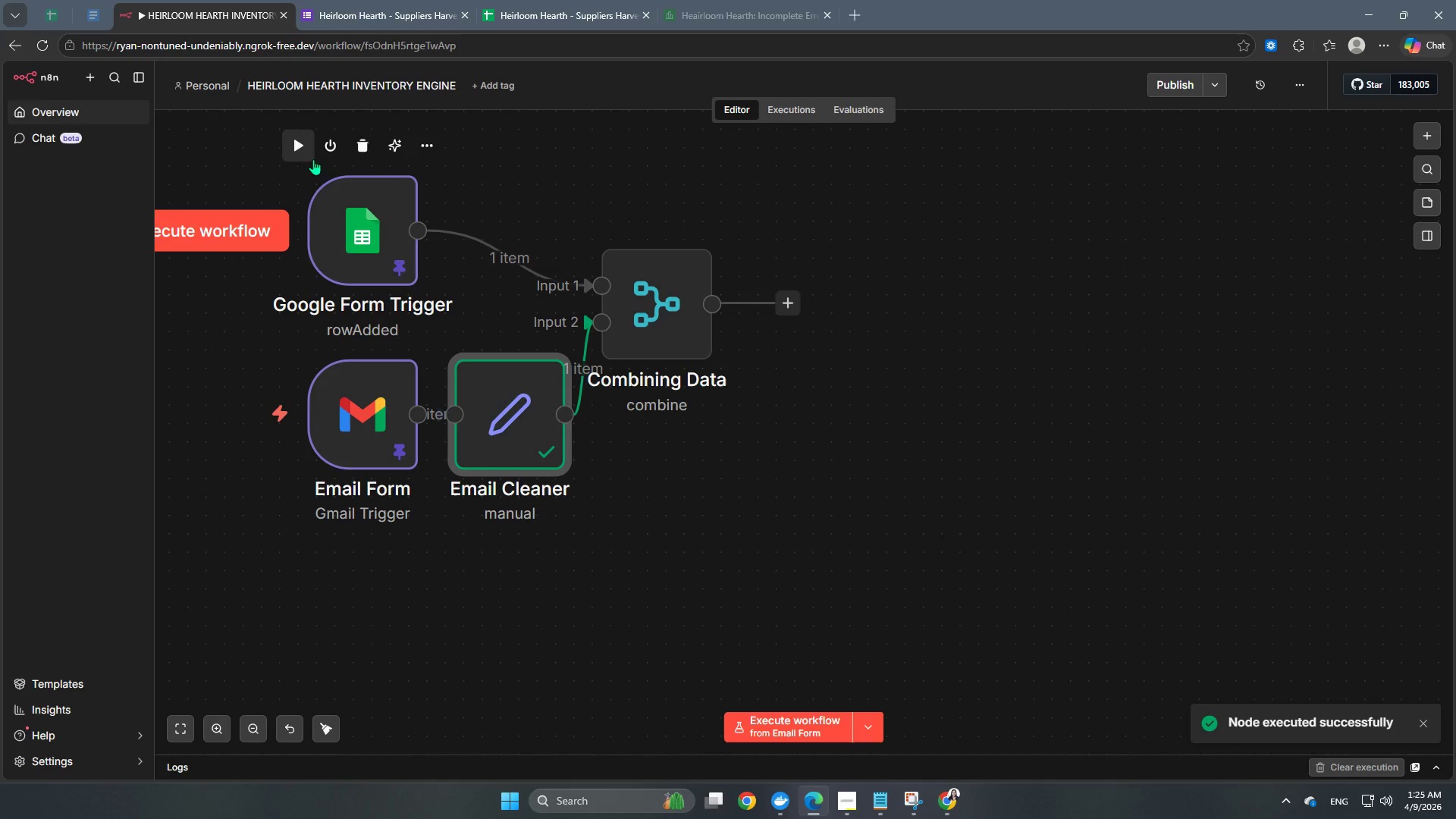 
double_click([656, 325])
 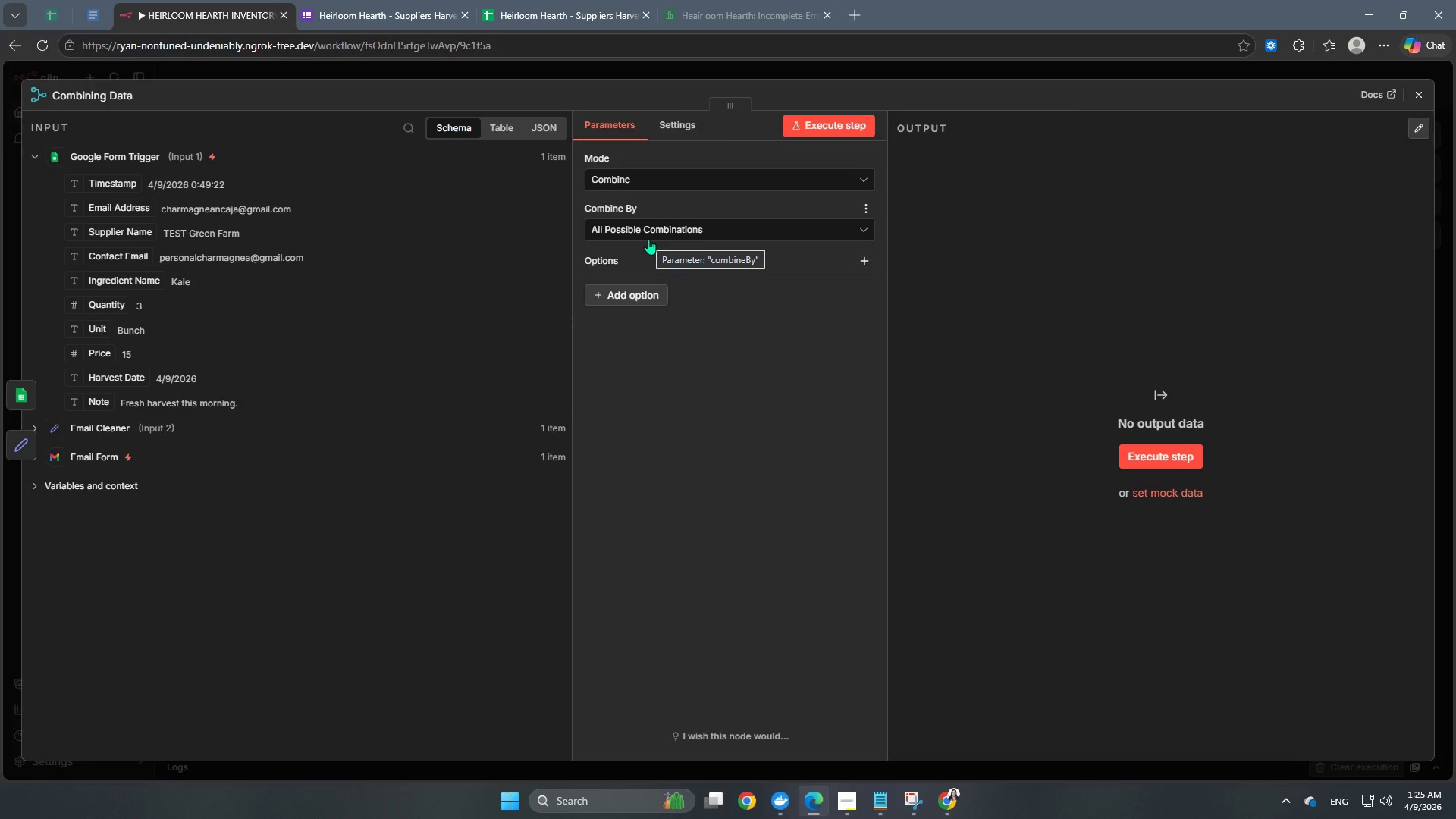 
left_click([651, 227])
 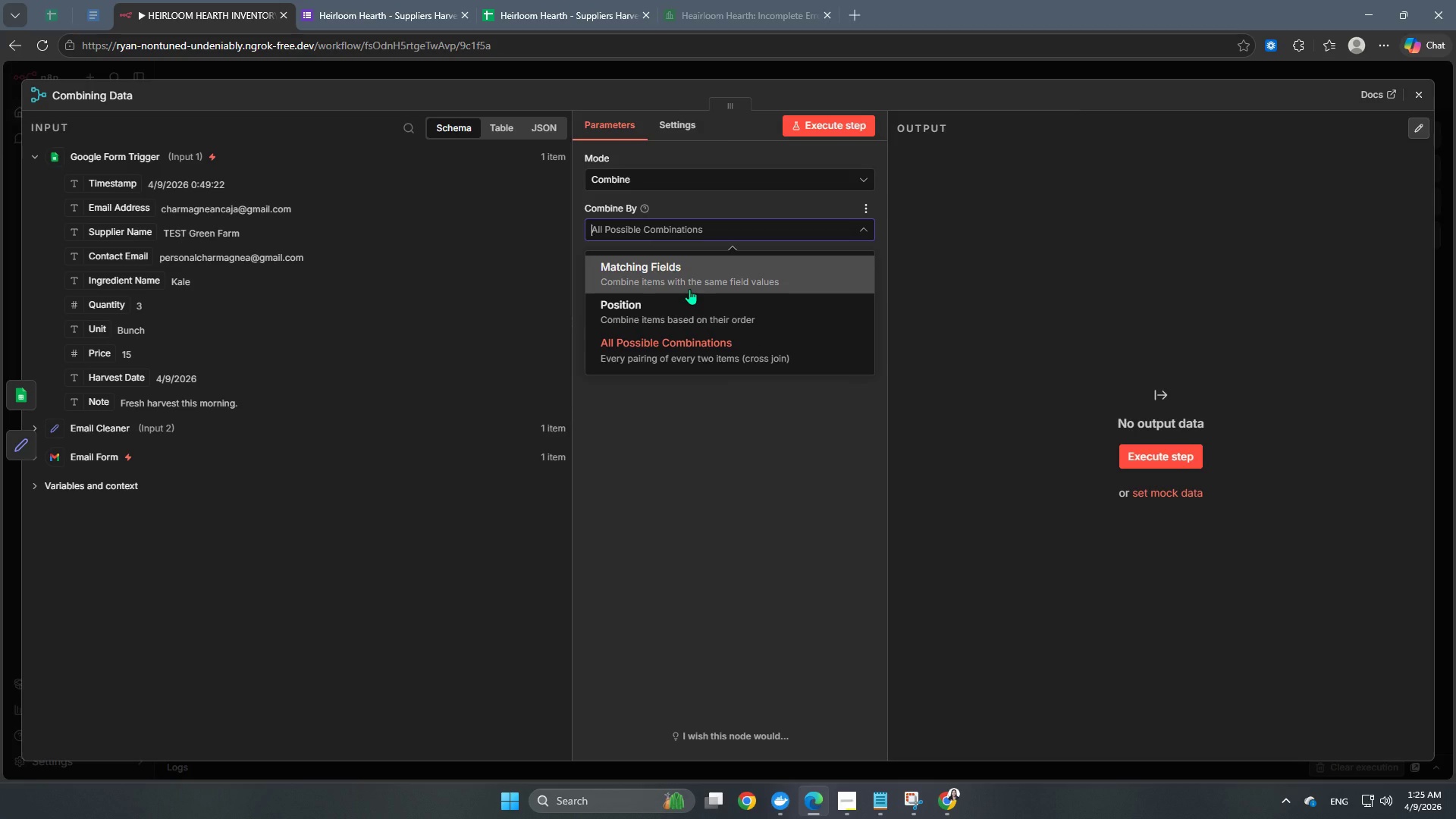 
left_click([696, 268])
 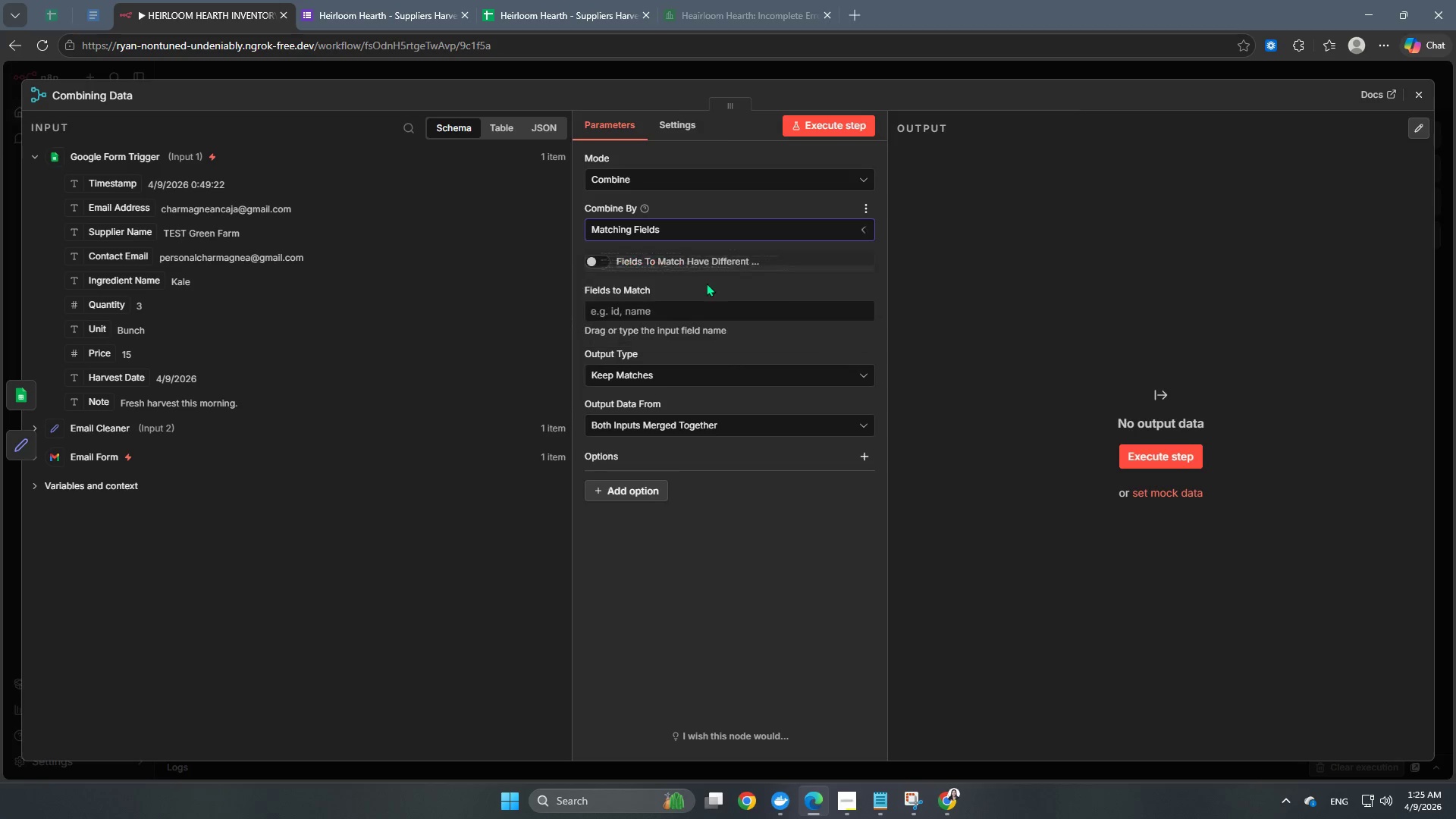 
mouse_move([692, 300])
 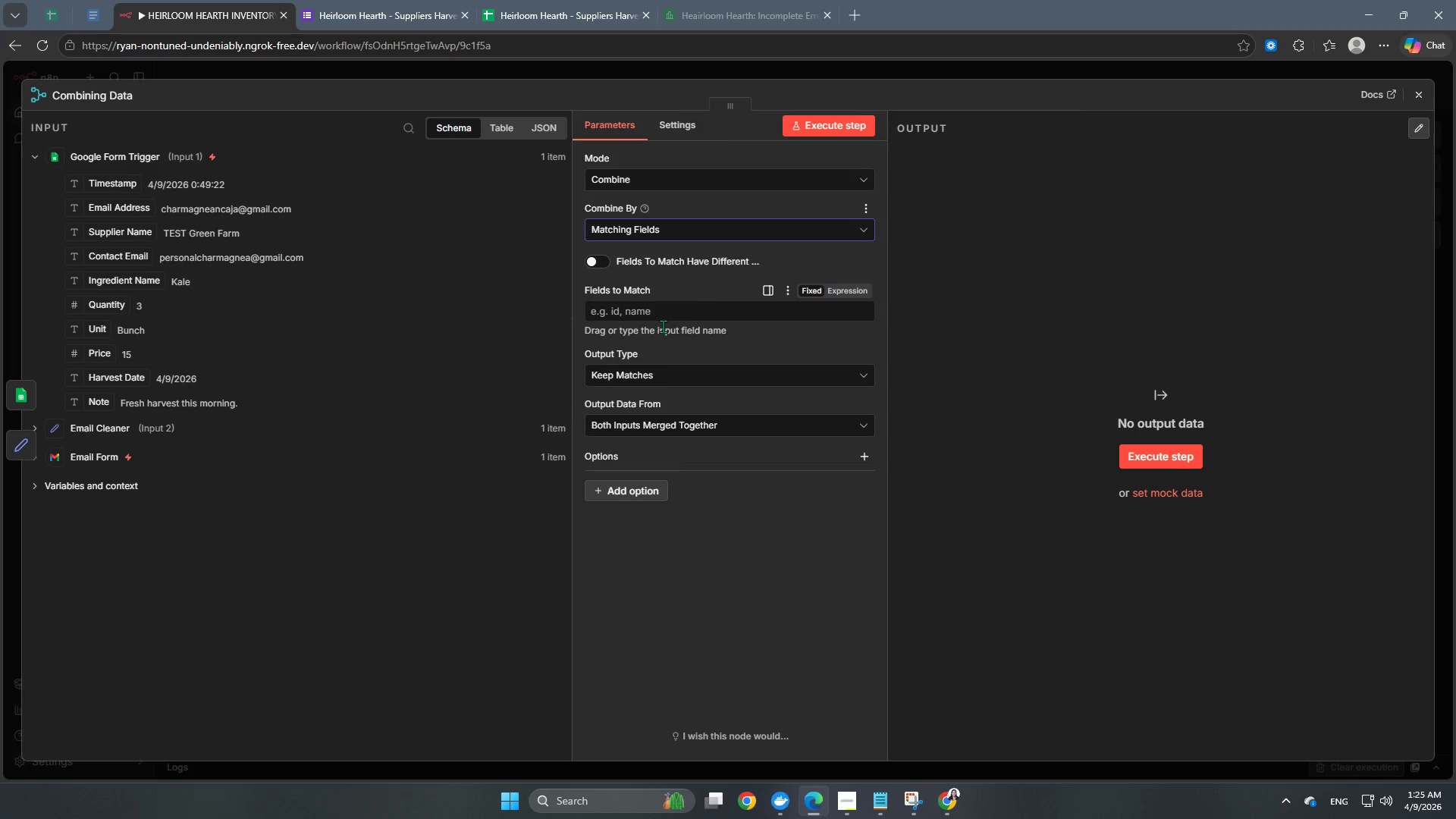 
left_click([666, 312])
 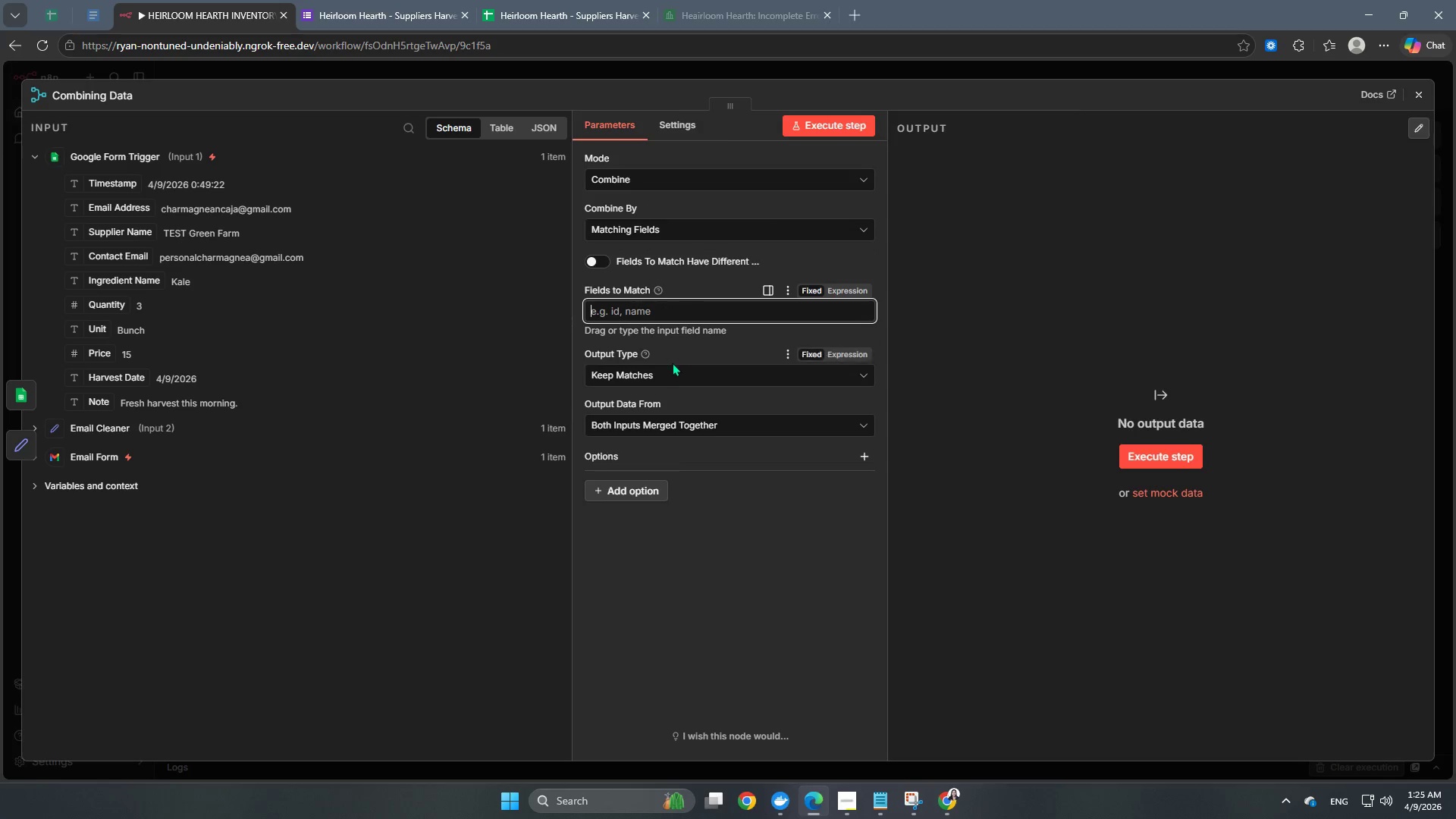 
left_click([672, 369])
 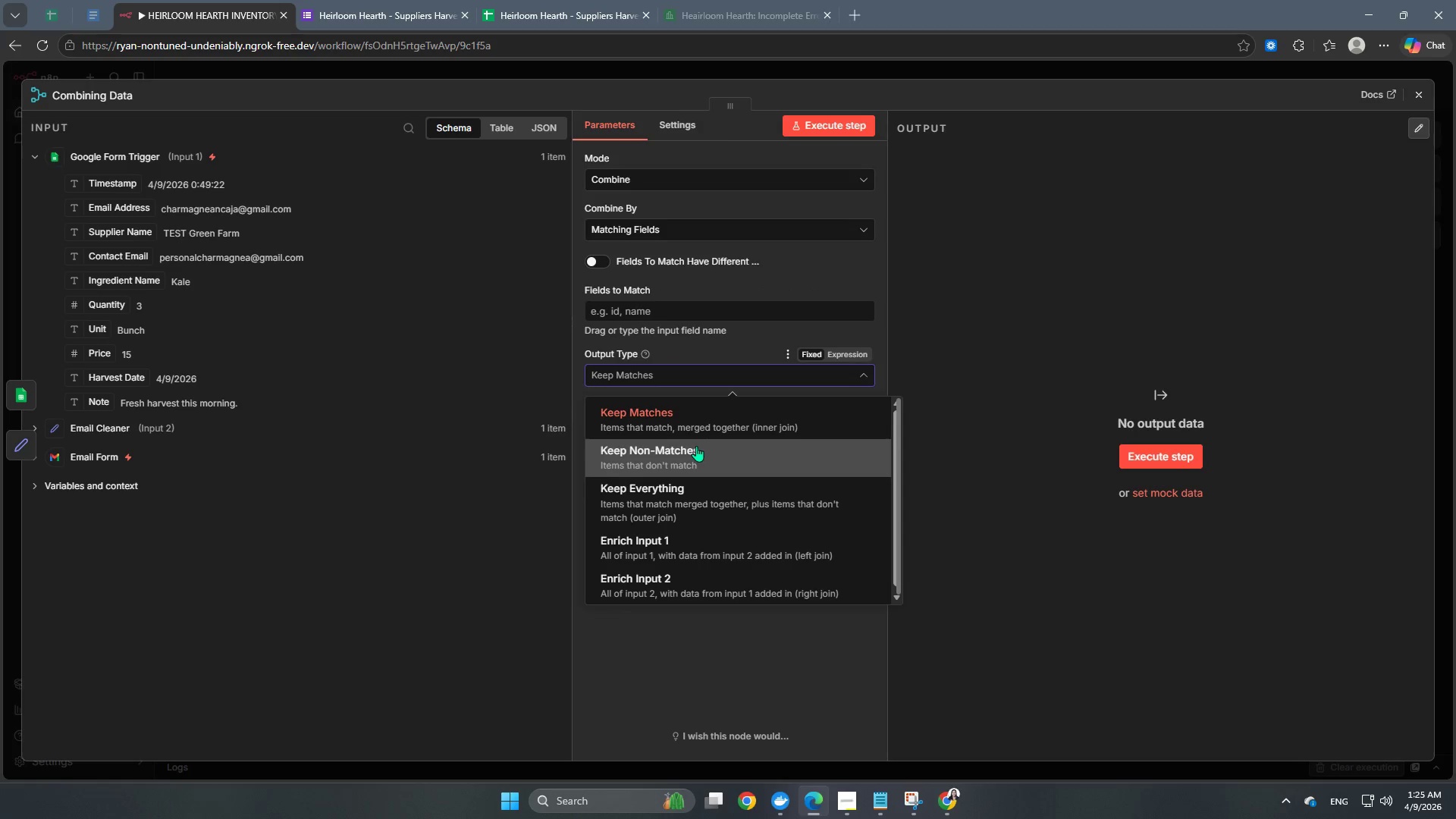 
scroll: coordinate [700, 447], scroll_direction: down, amount: 2.0
 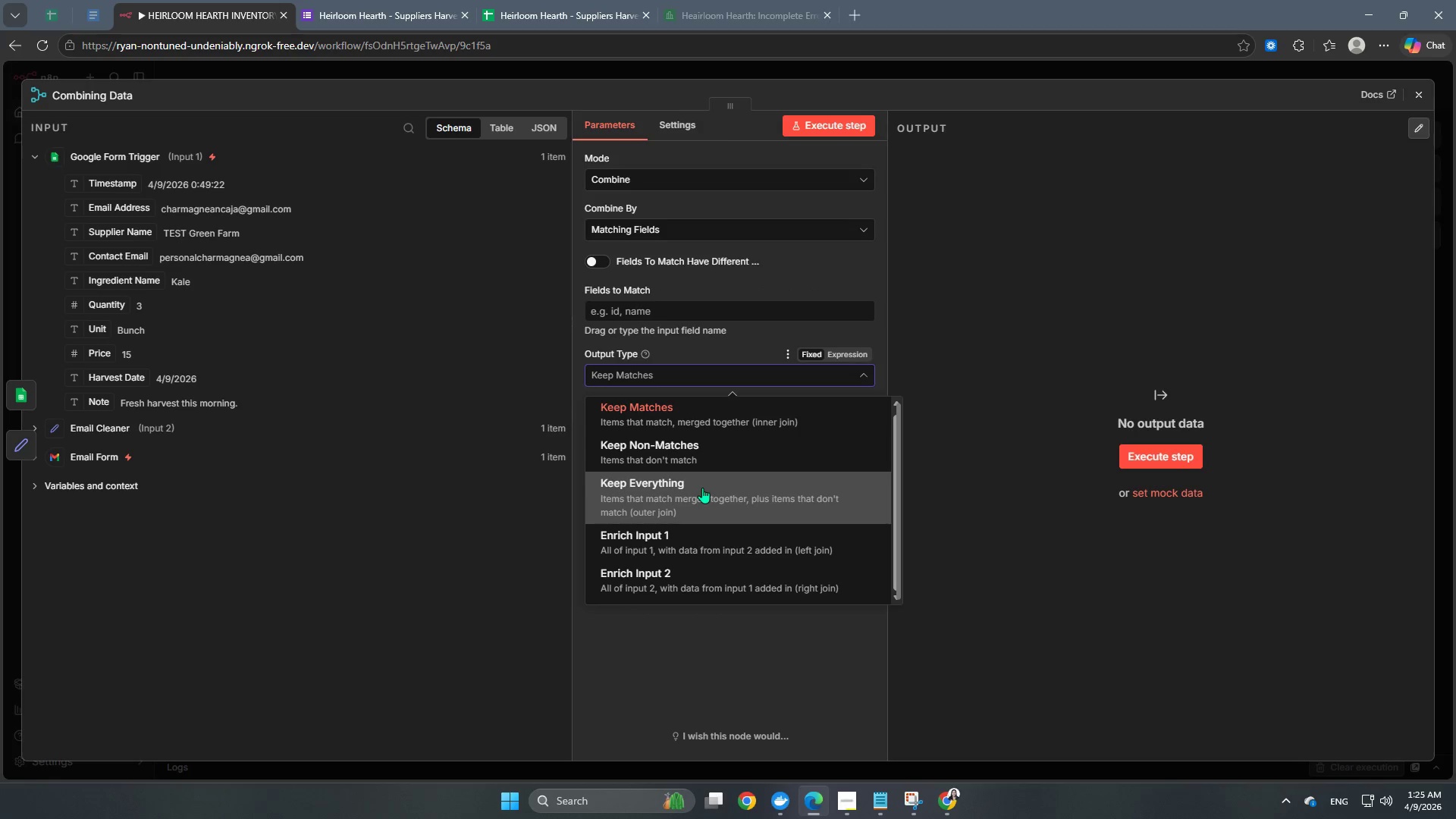 
left_click([703, 488])
 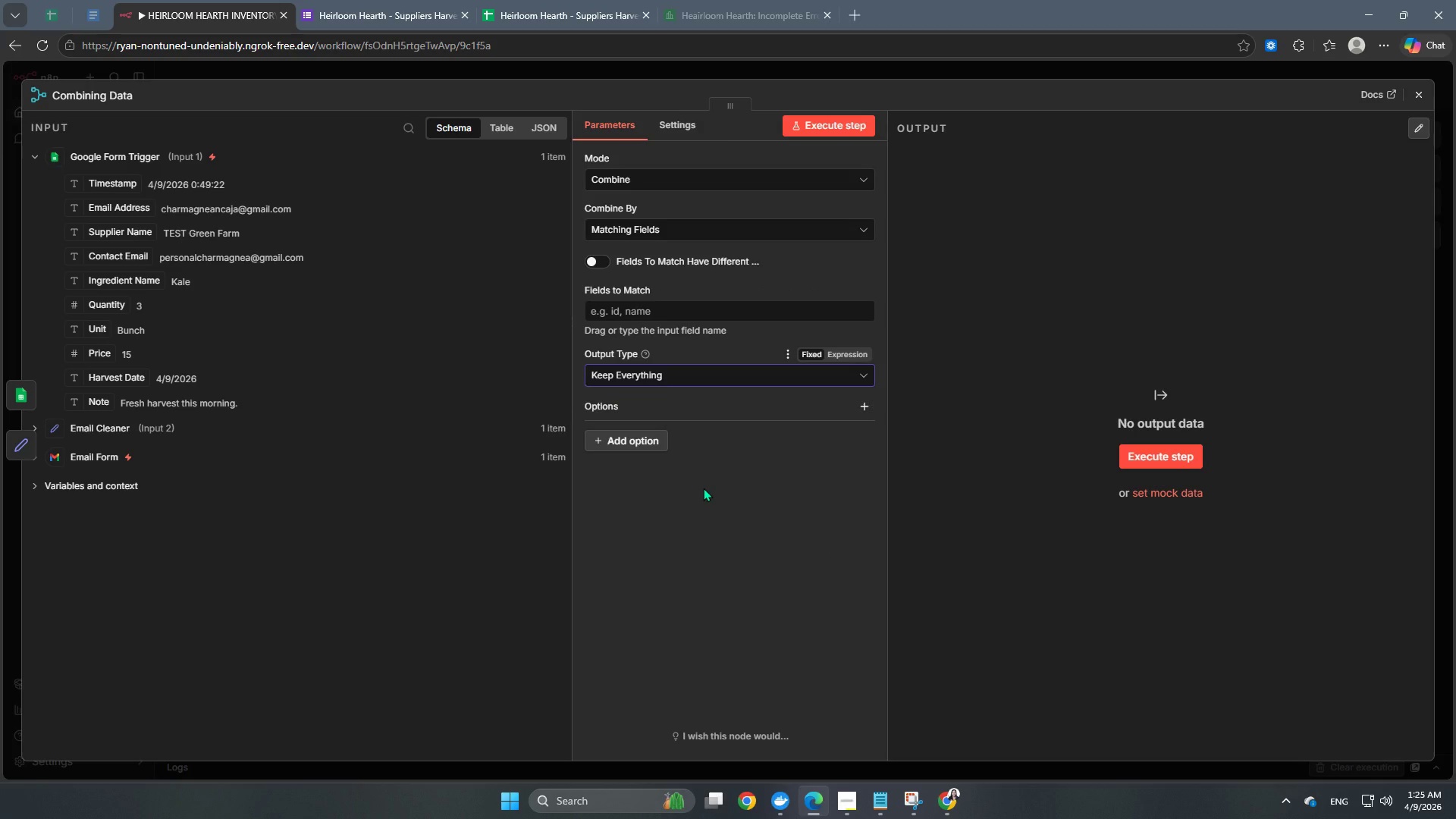 
left_click([631, 451])
 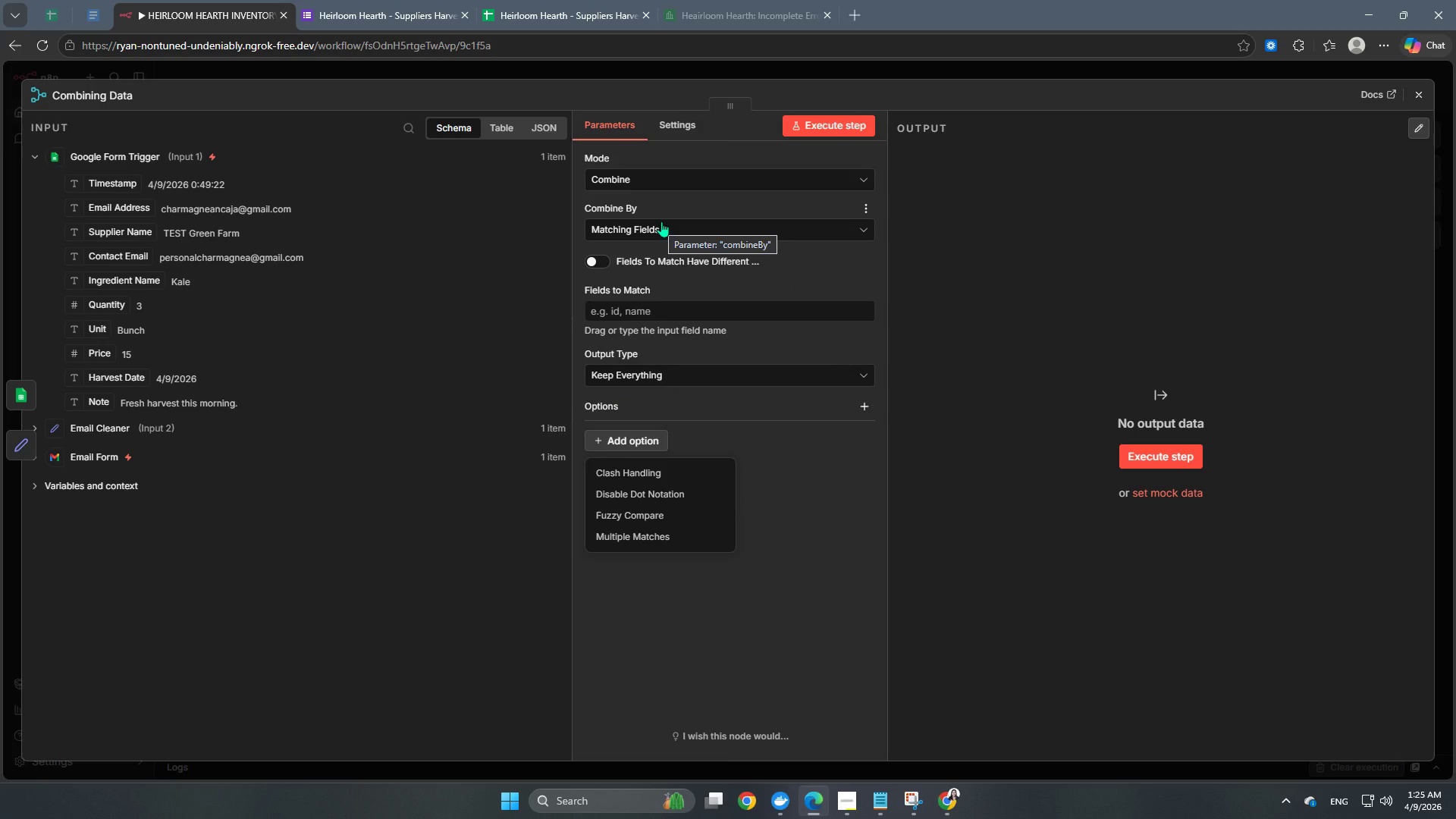 
wait(10.38)
 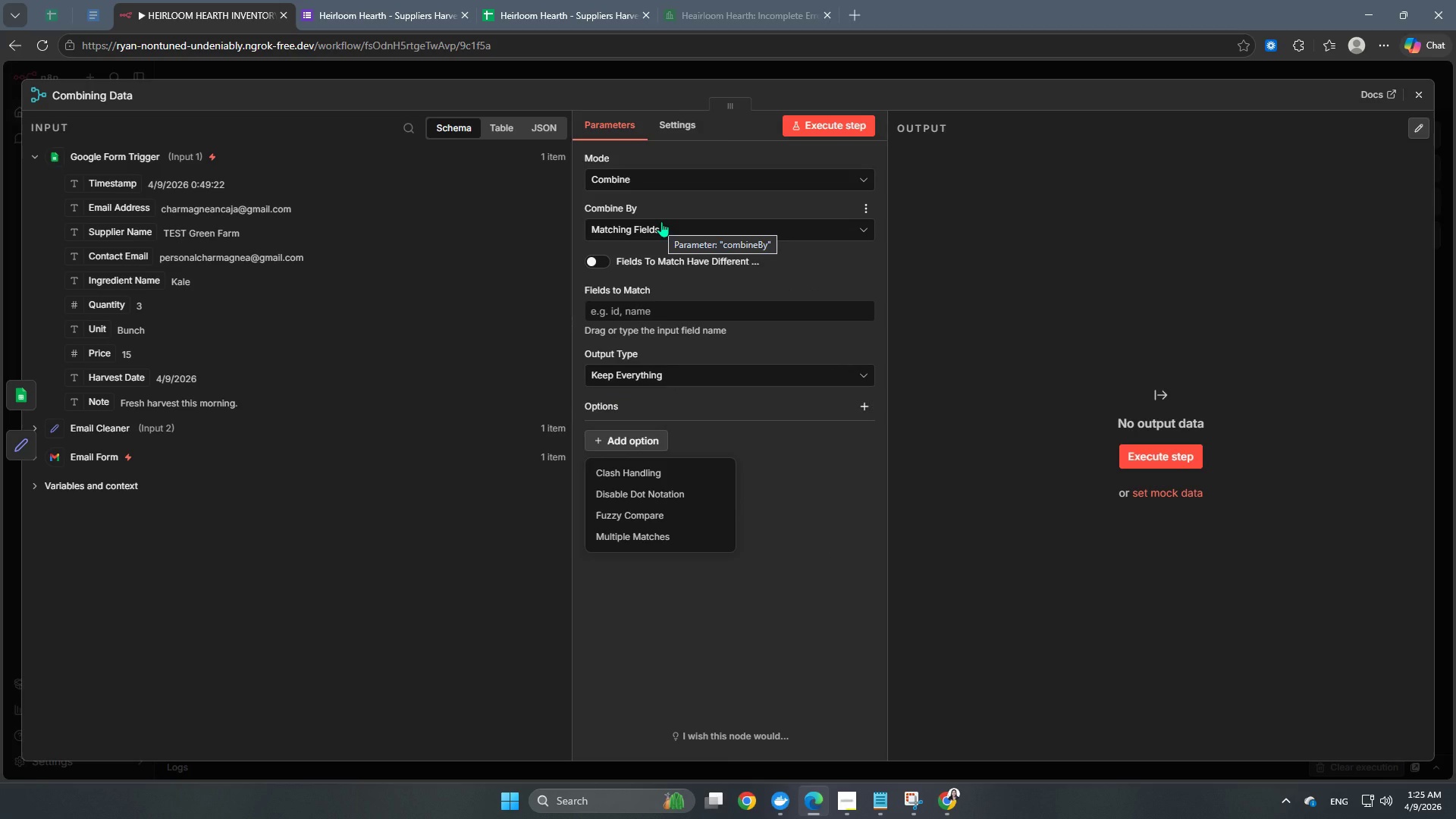 
left_click([704, 228])
 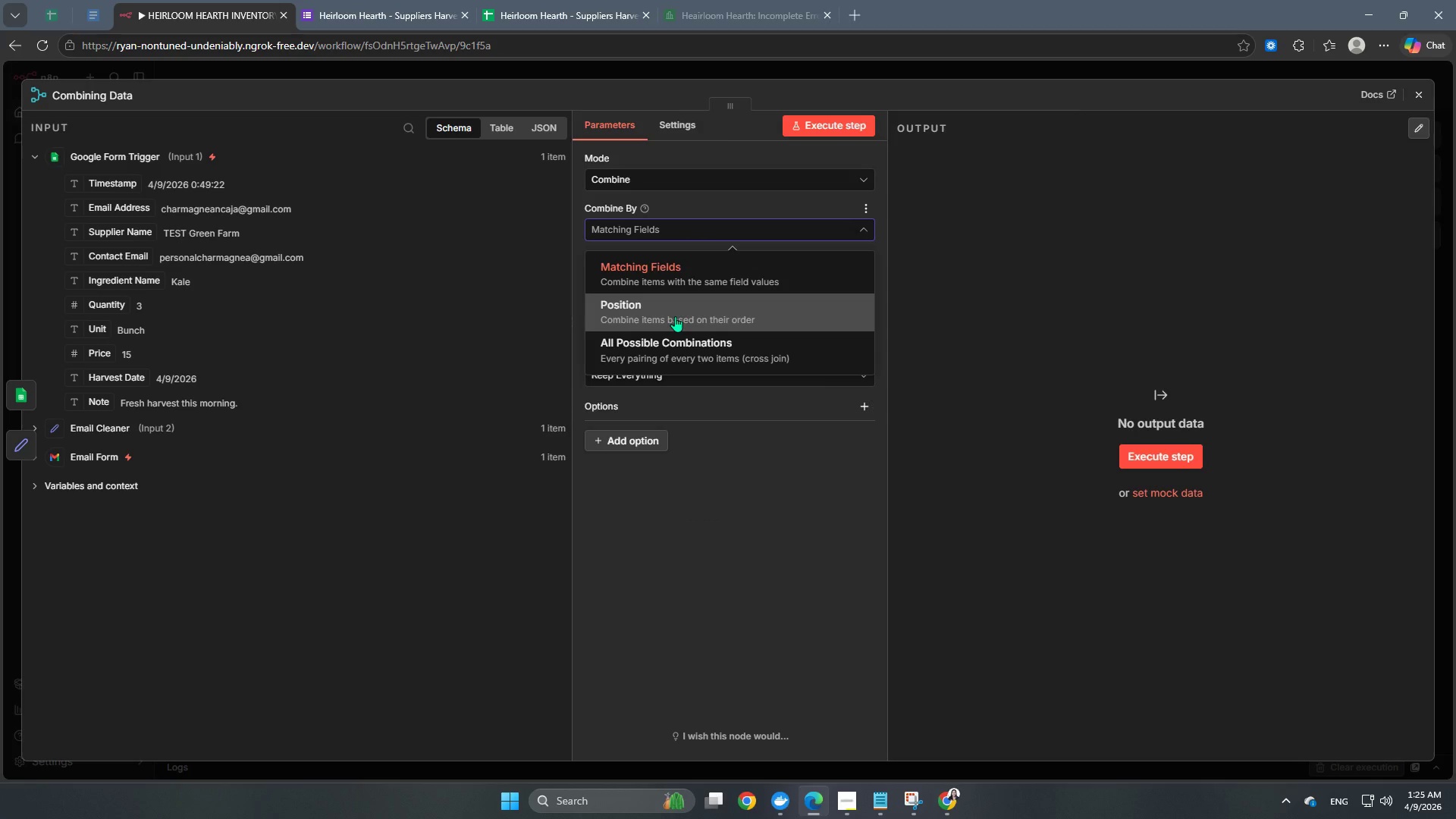 
left_click([675, 316])
 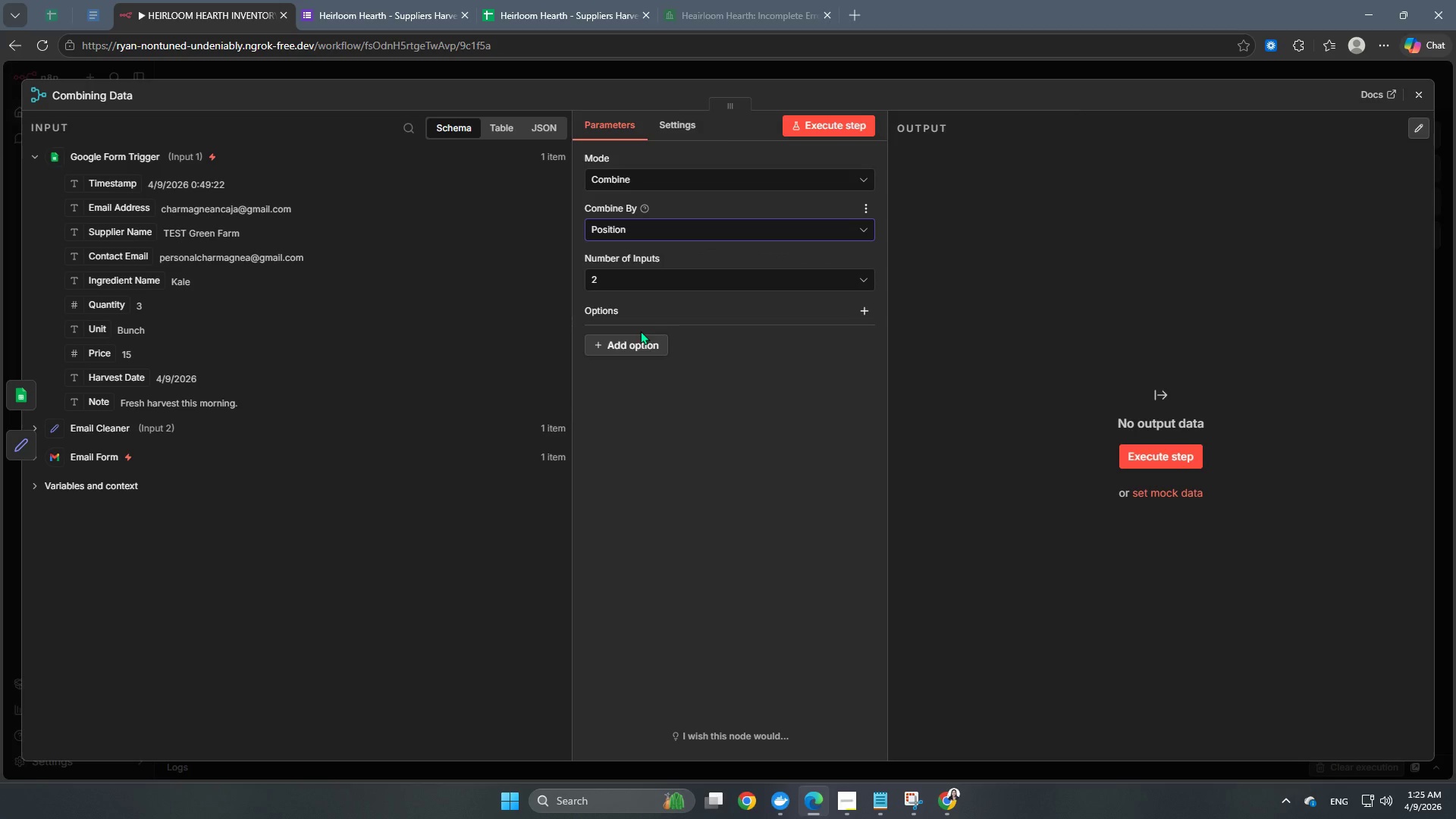 
left_click([613, 352])
 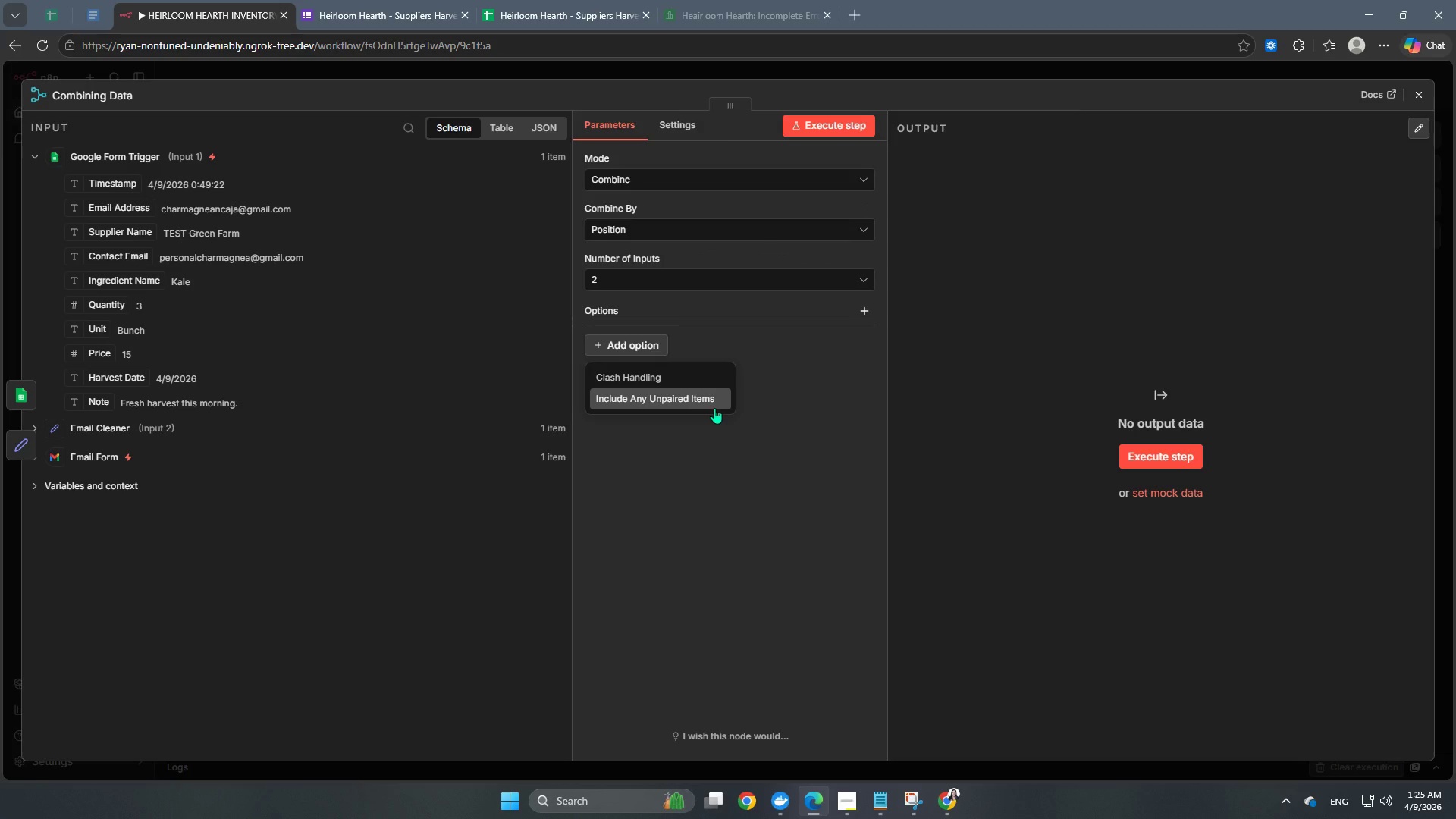 
wait(5.8)
 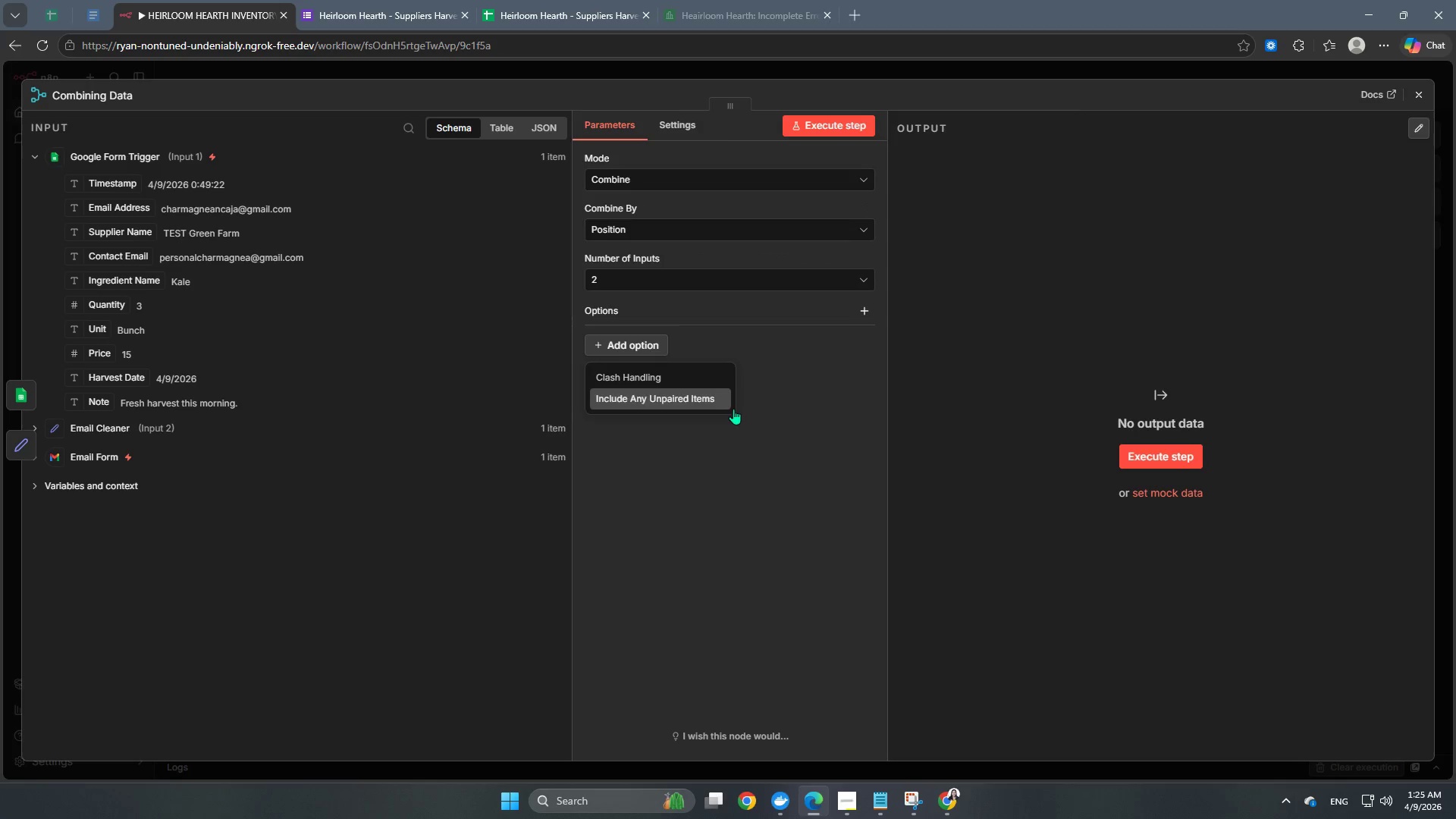 
left_click([714, 408])
 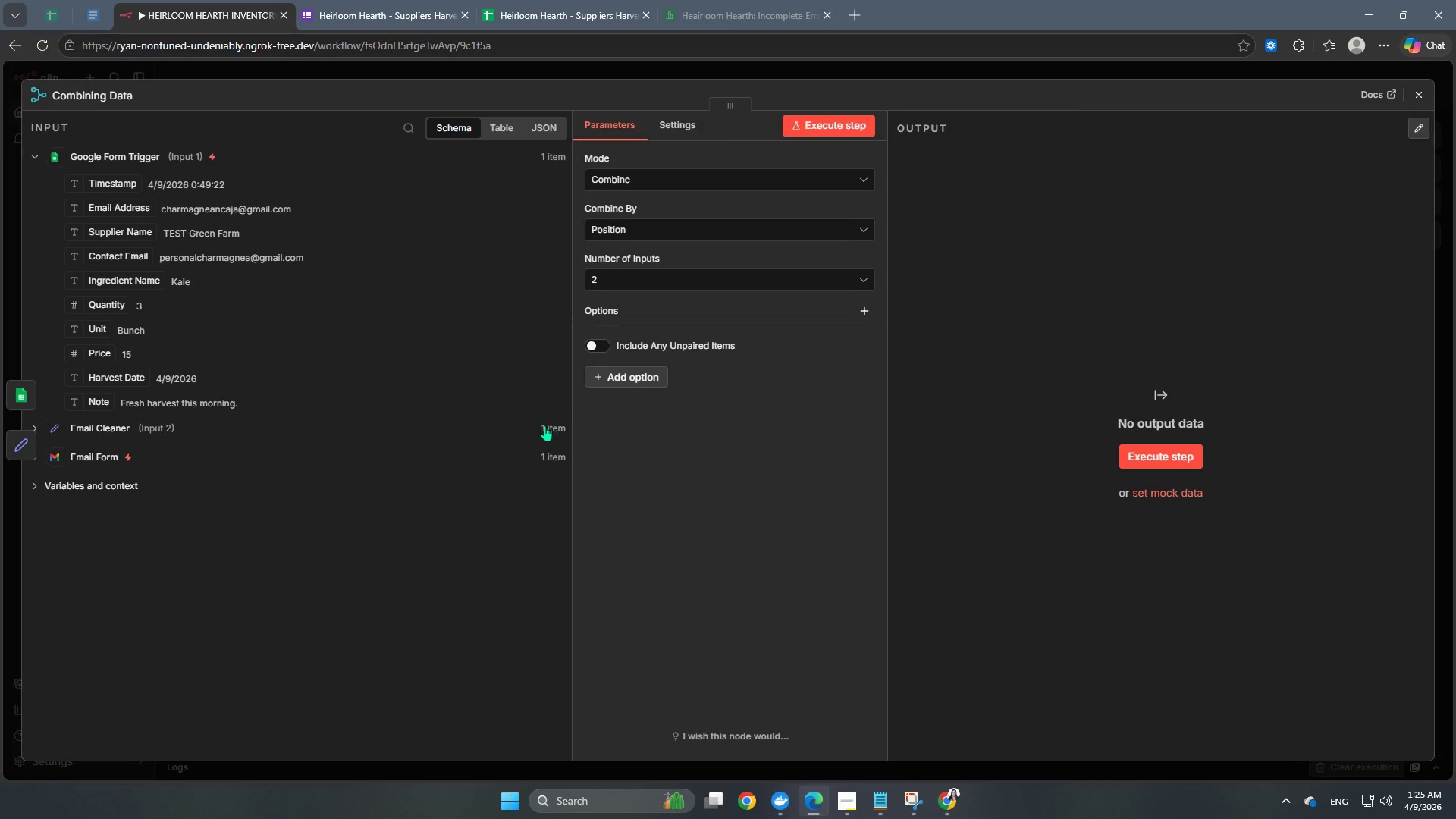 
left_click([603, 349])
 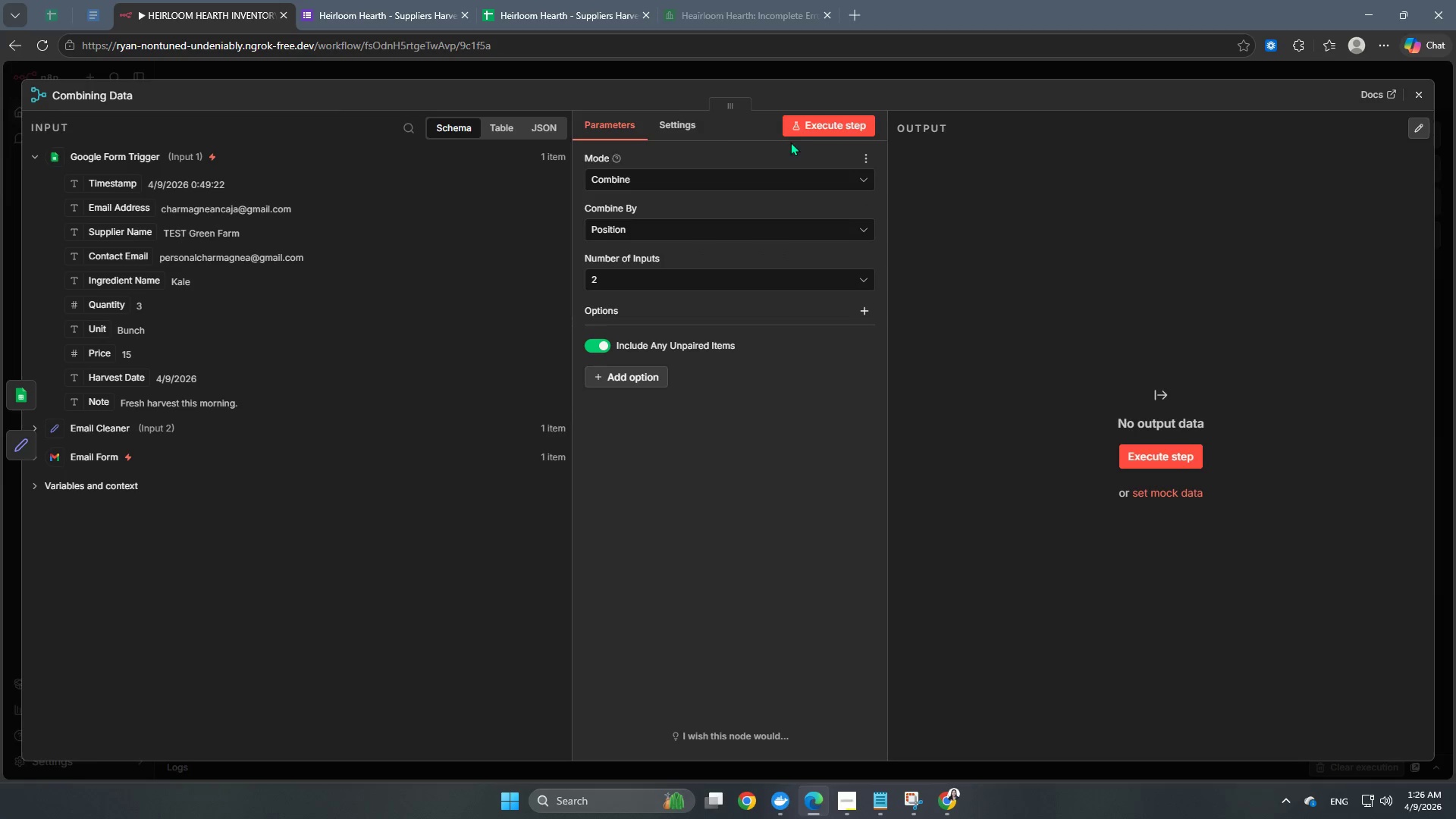 
left_click([807, 123])
 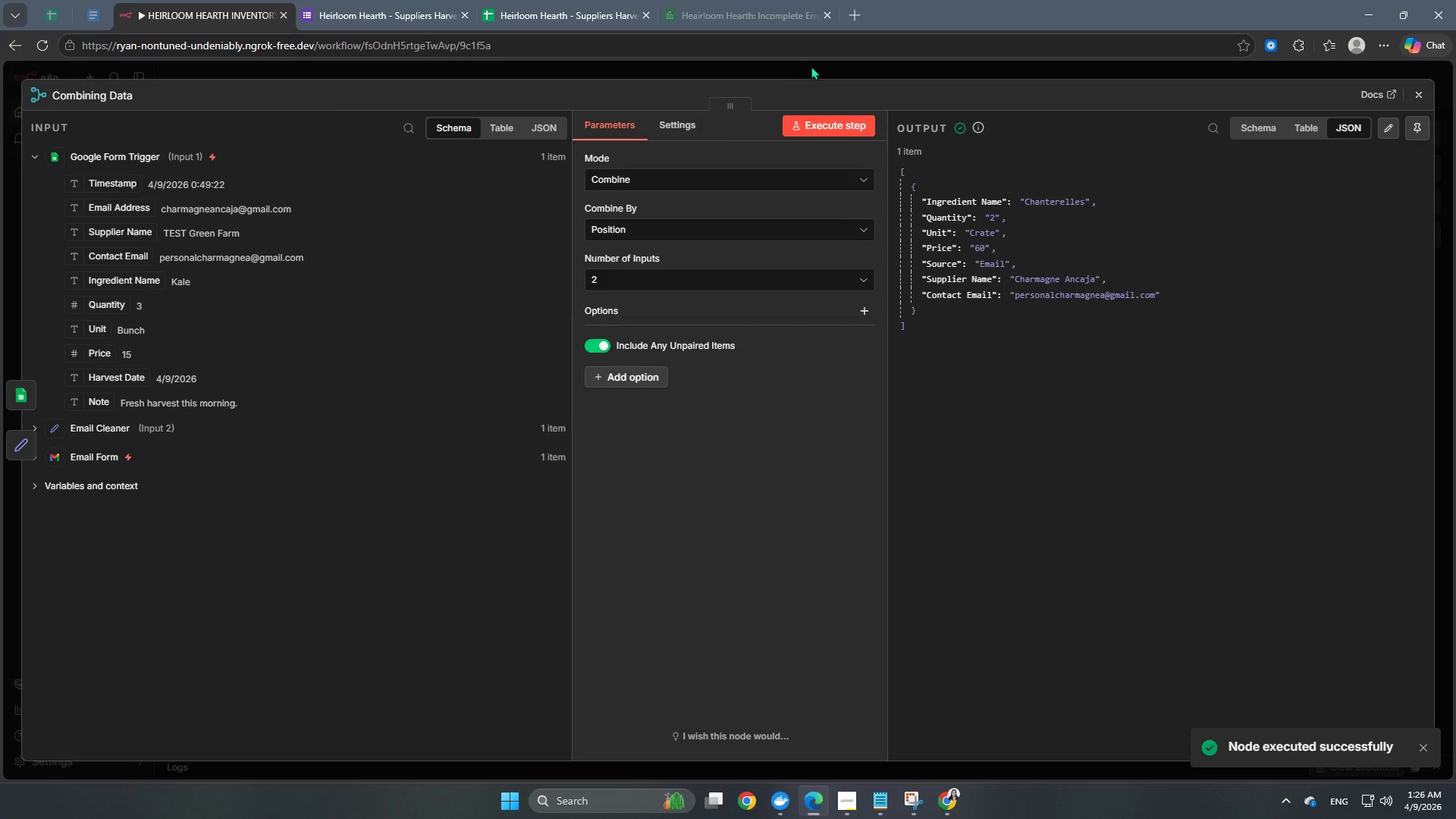 
left_click([821, 79])
 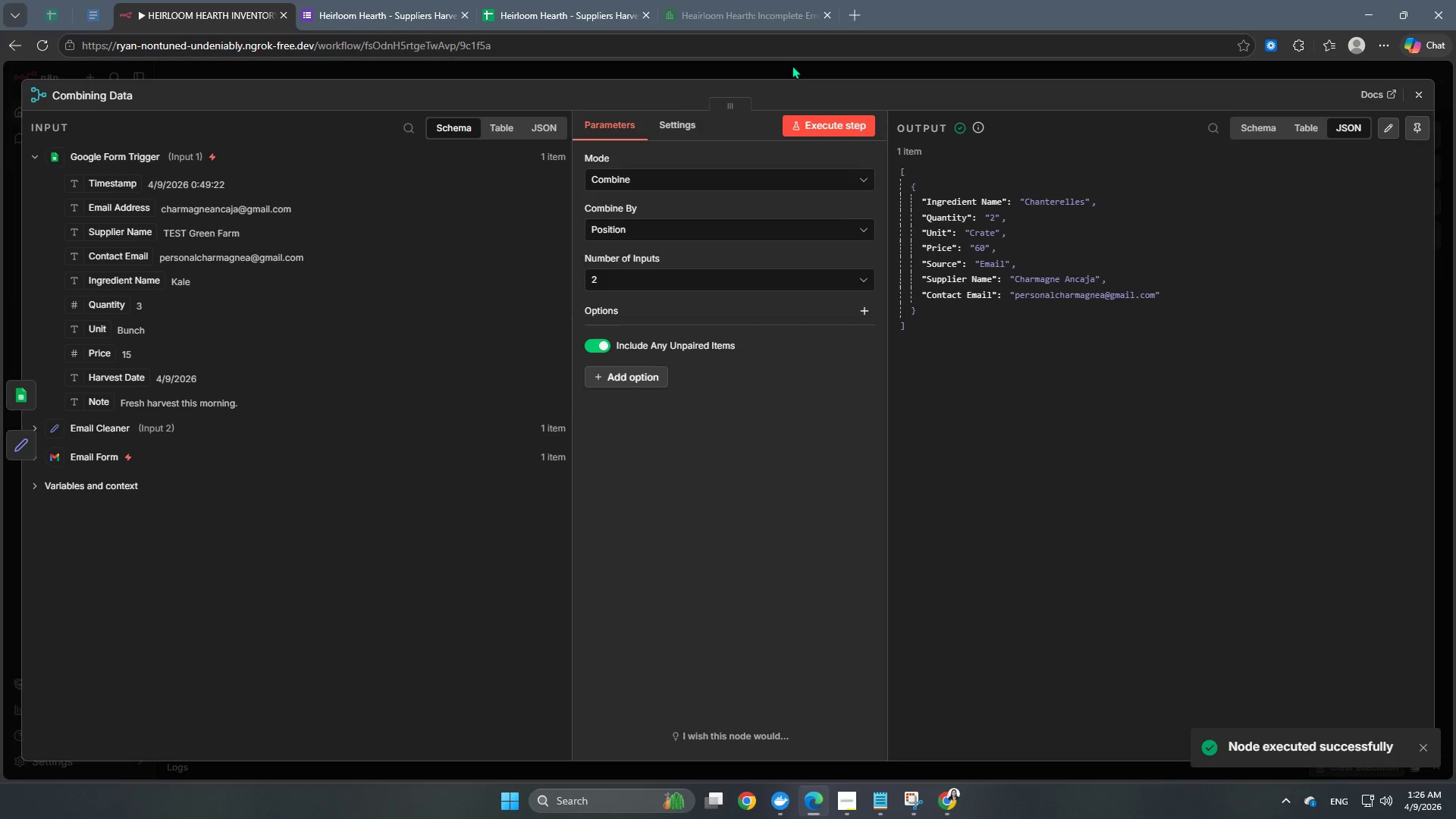 
left_click([792, 67])
 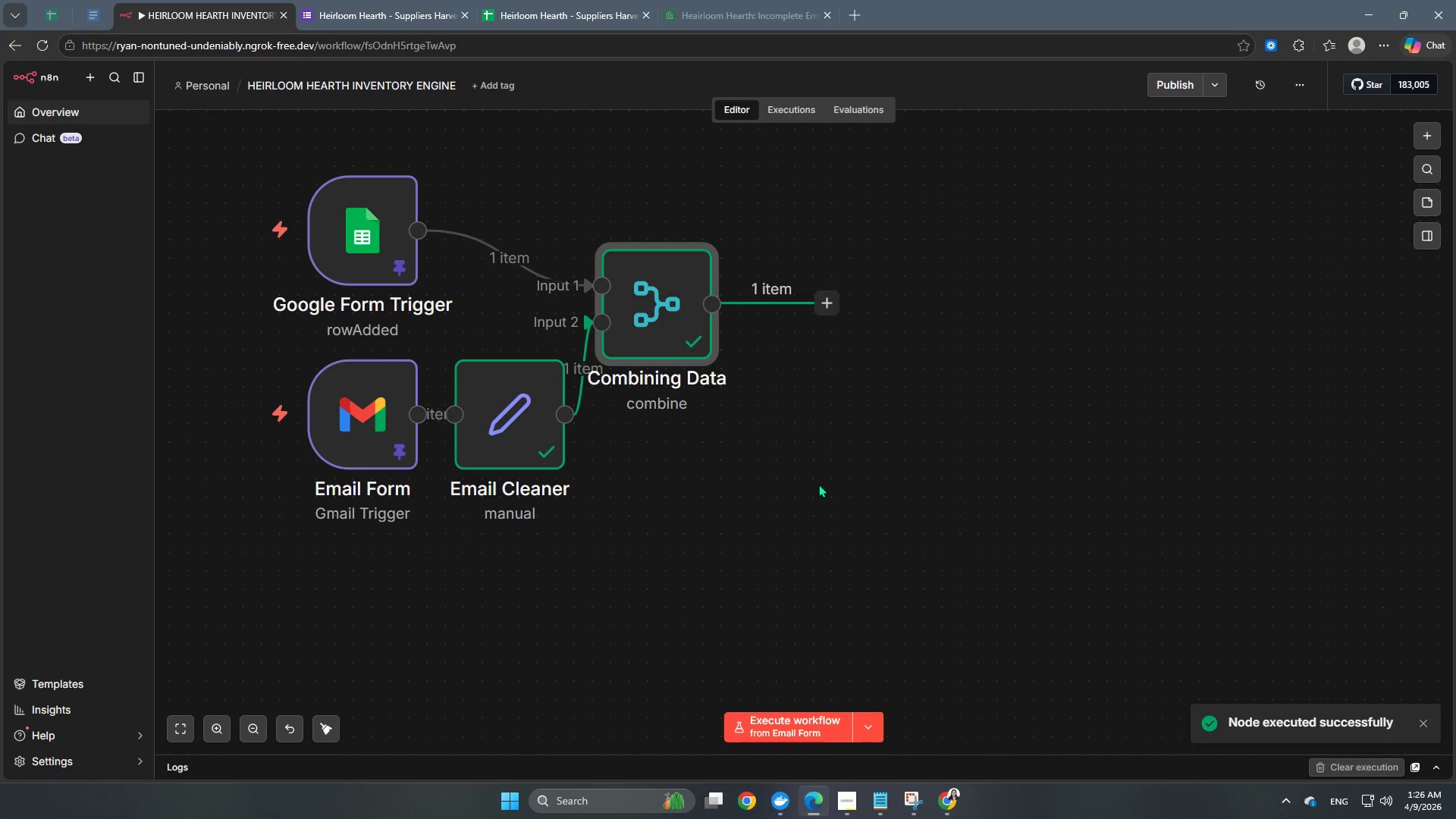 
hold_key(key=Space, duration=1.5)
 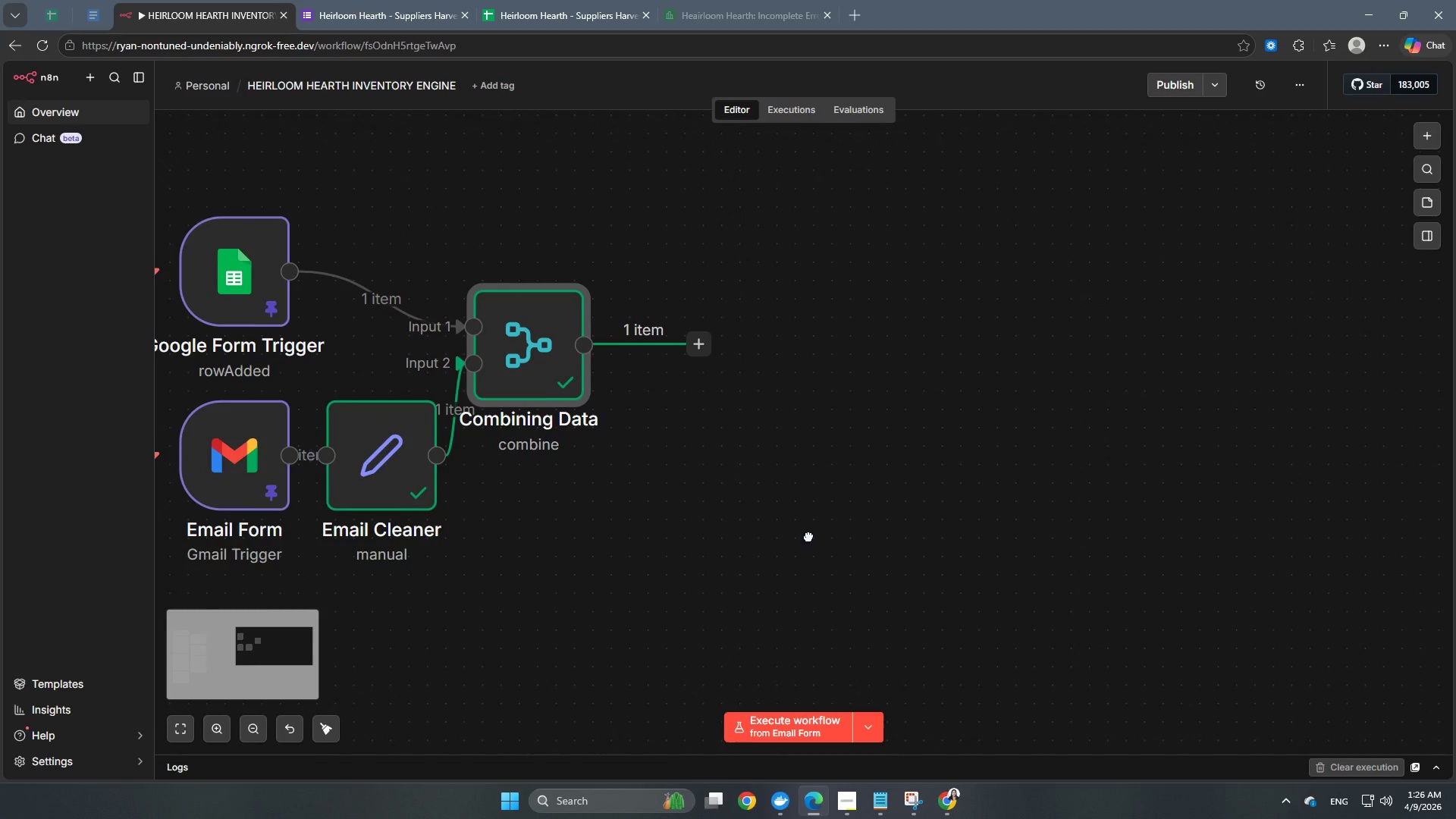 
left_click_drag(start_coordinate=[937, 496], to_coordinate=[808, 532])
 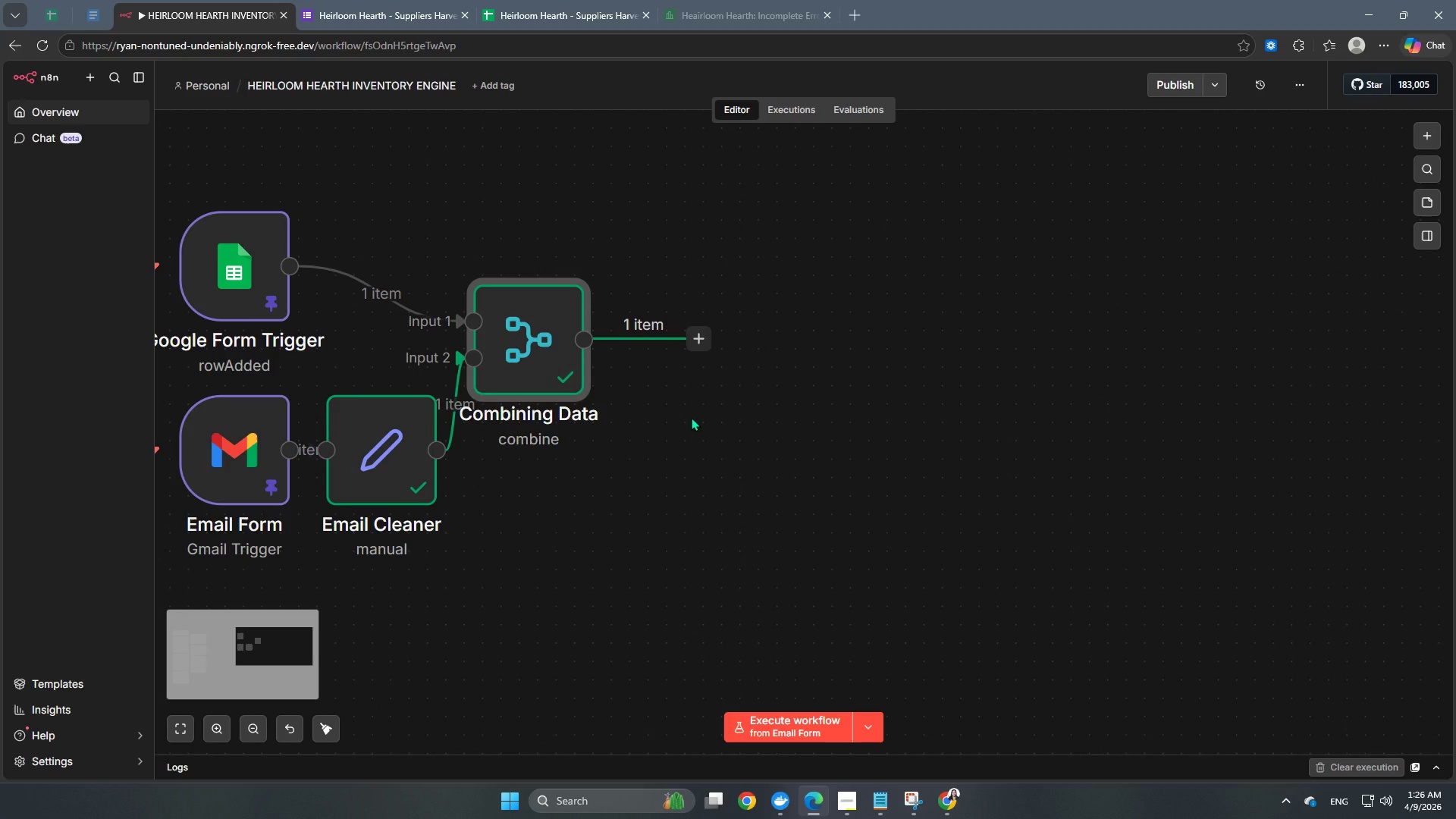 
hold_key(key=Space, duration=0.89)
 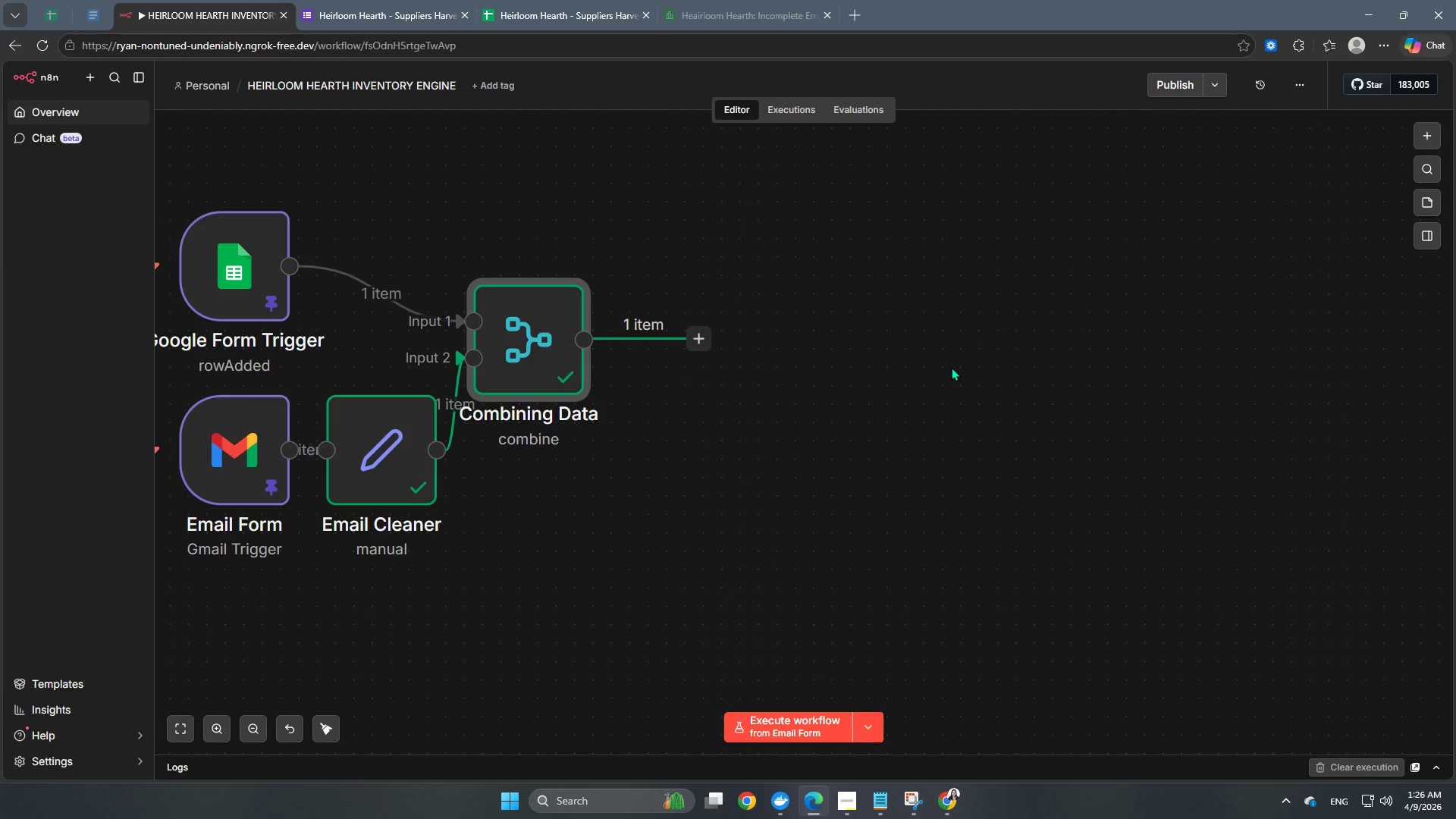 
wait(14.05)
 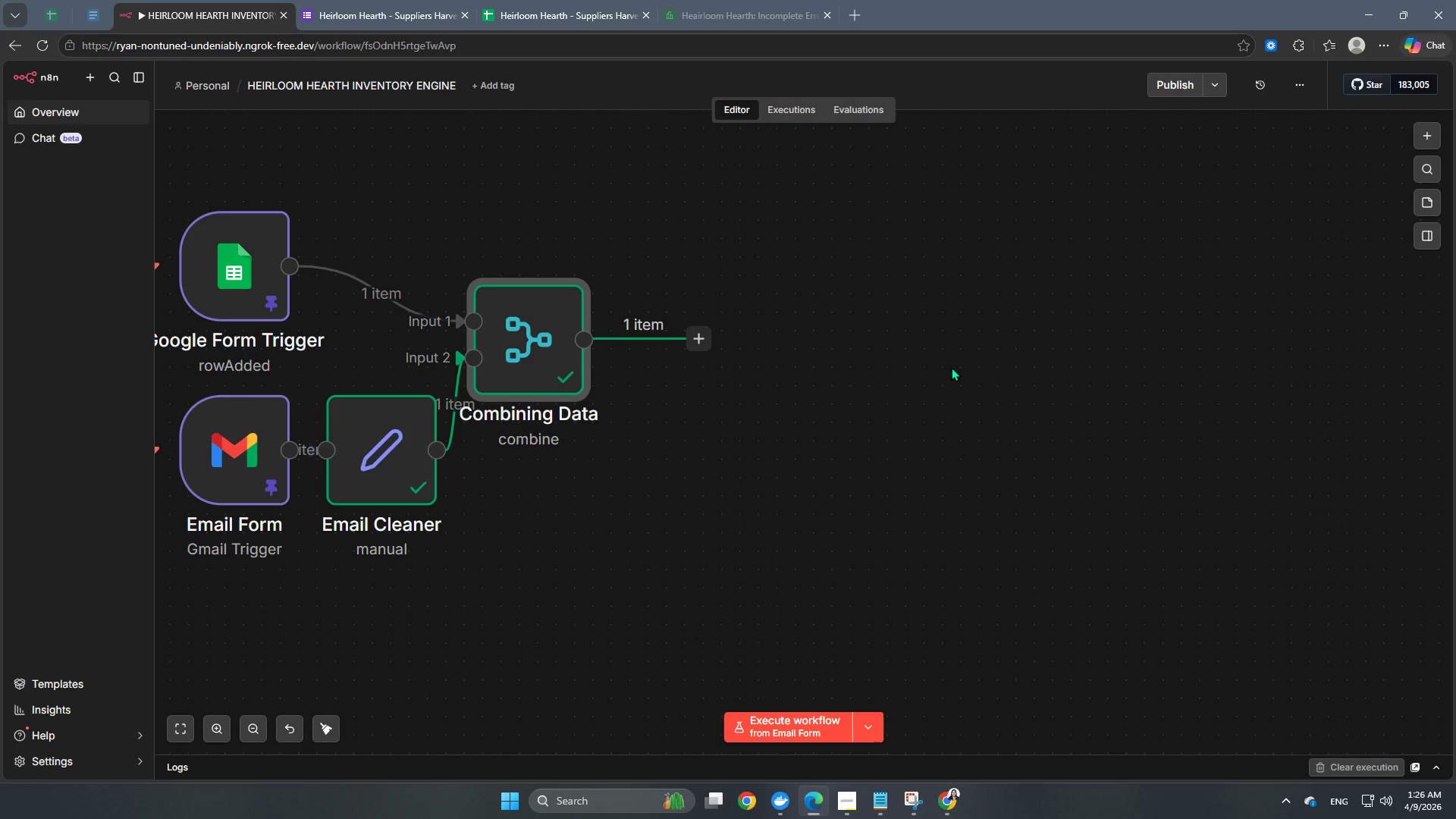 
double_click([262, 284])
 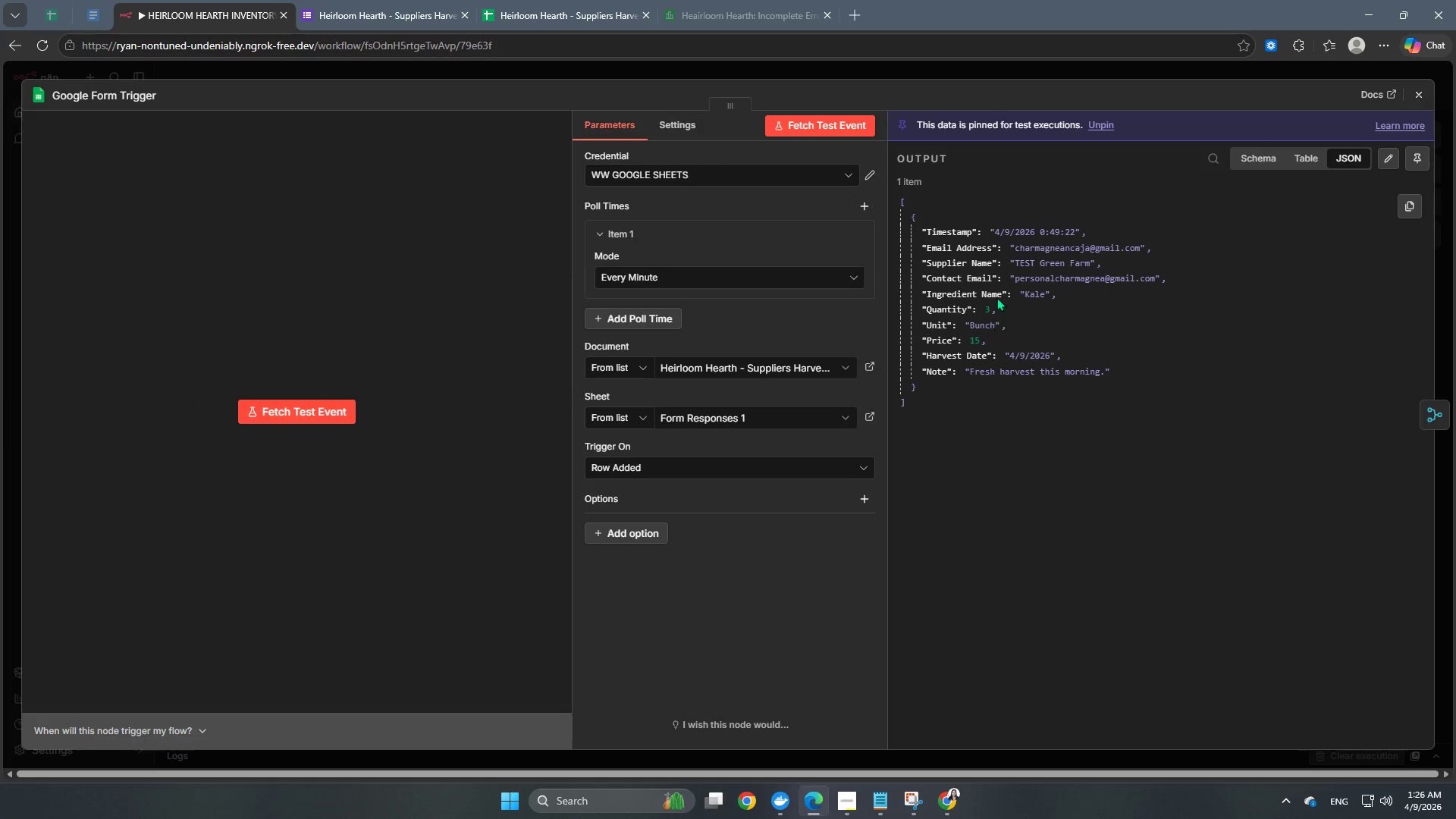 
wait(8.42)
 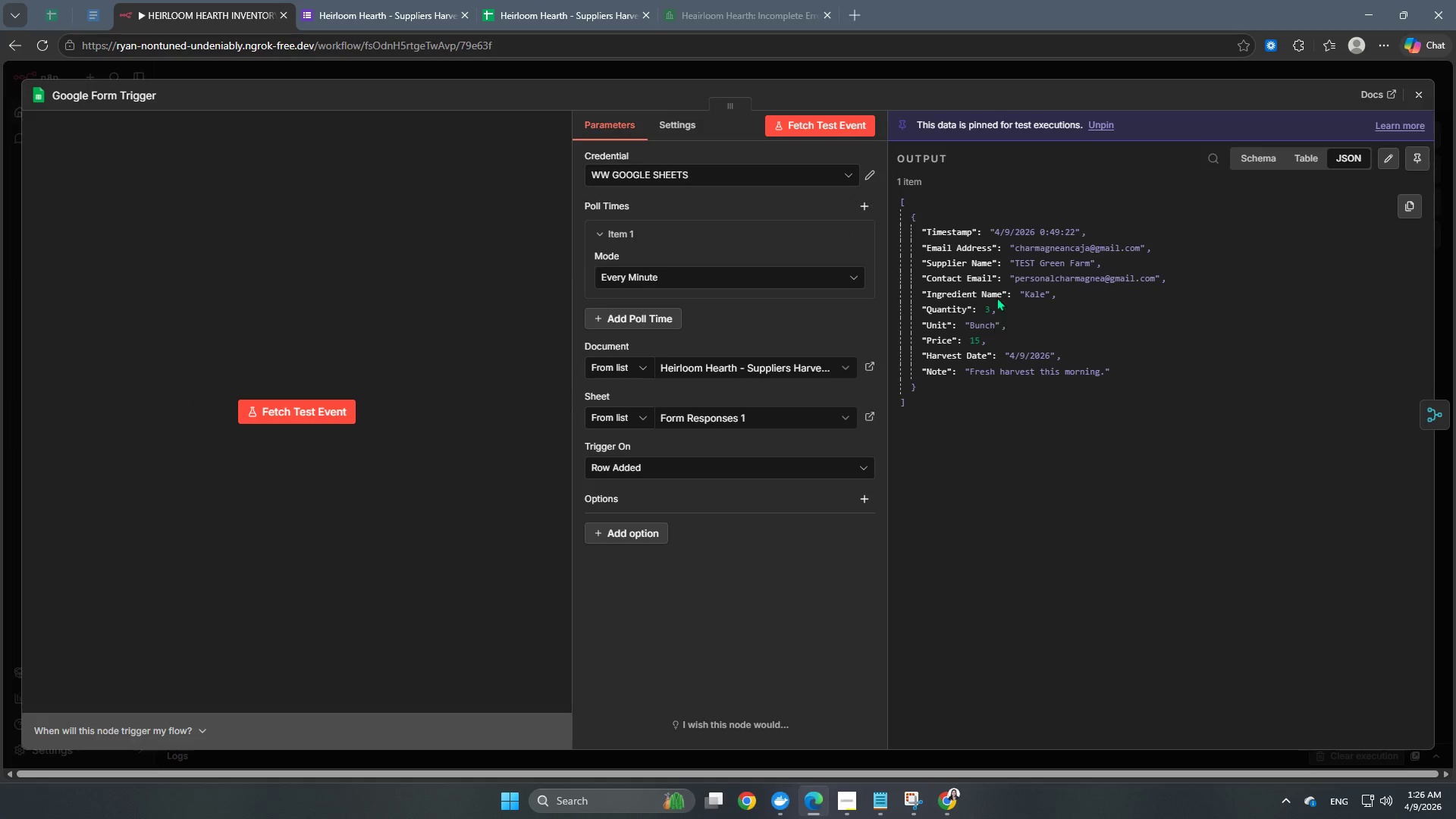 
left_click([783, 73])
 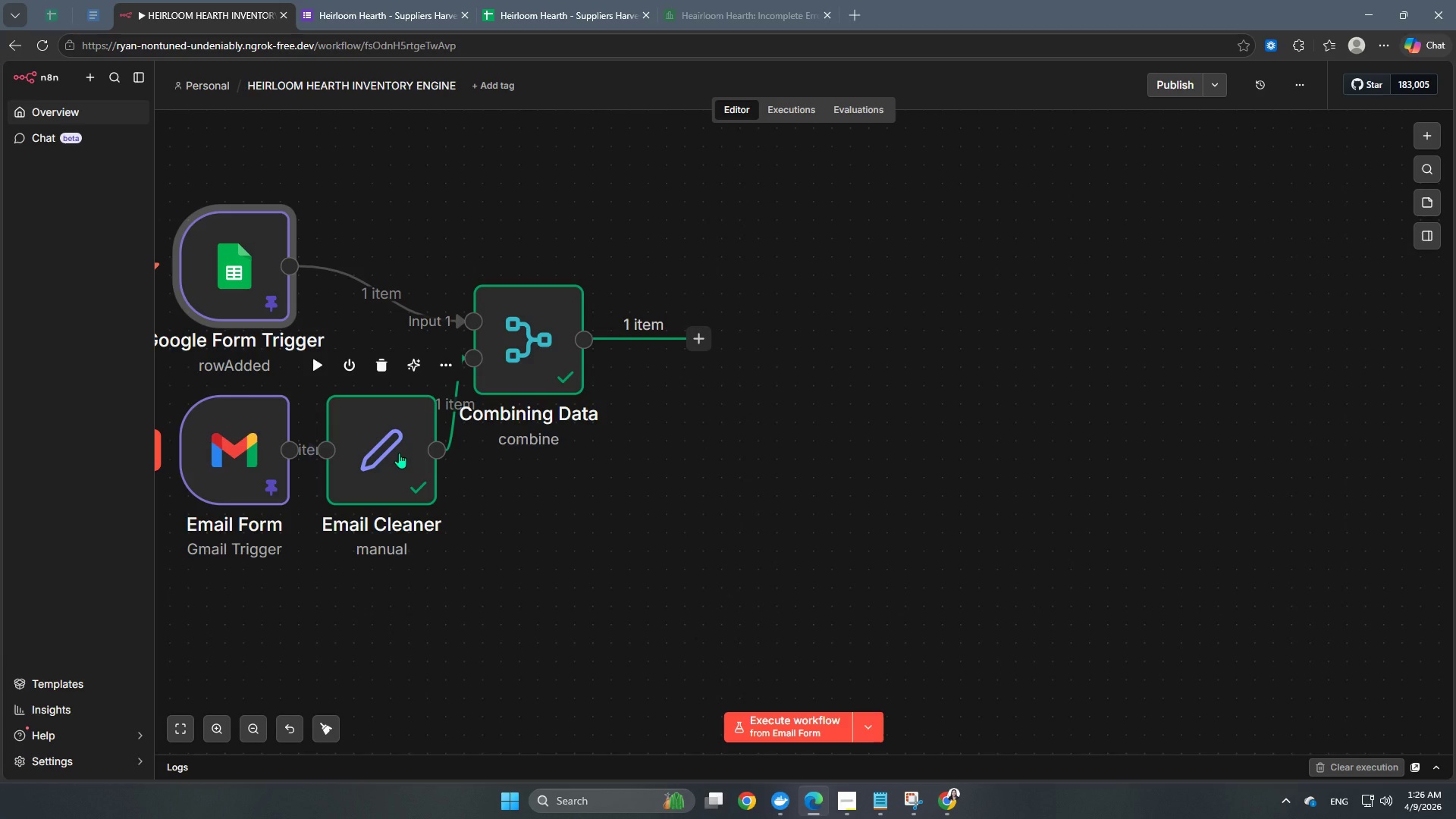 
double_click([399, 453])
 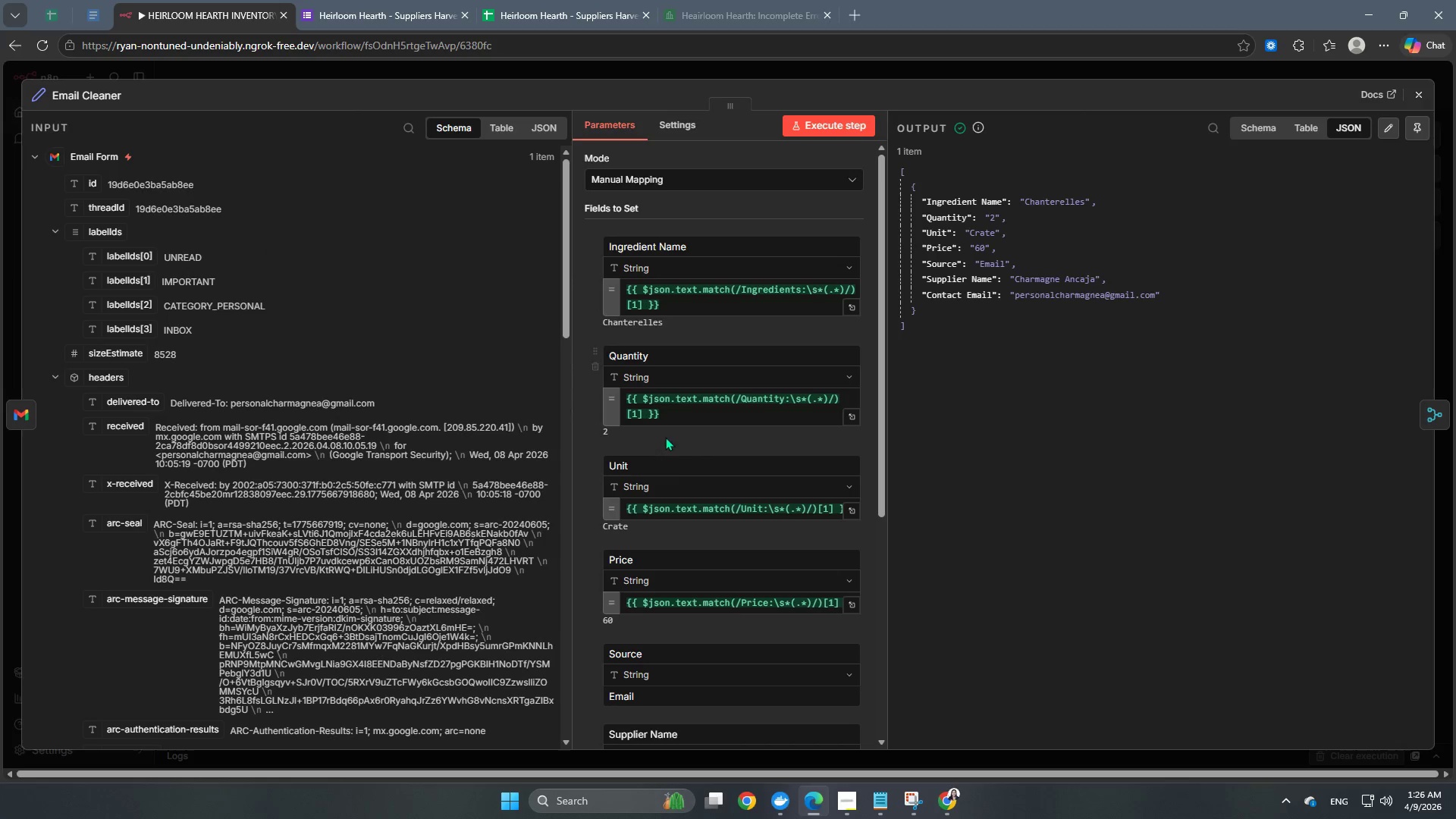 
scroll: coordinate [682, 320], scroll_direction: up, amount: 5.0
 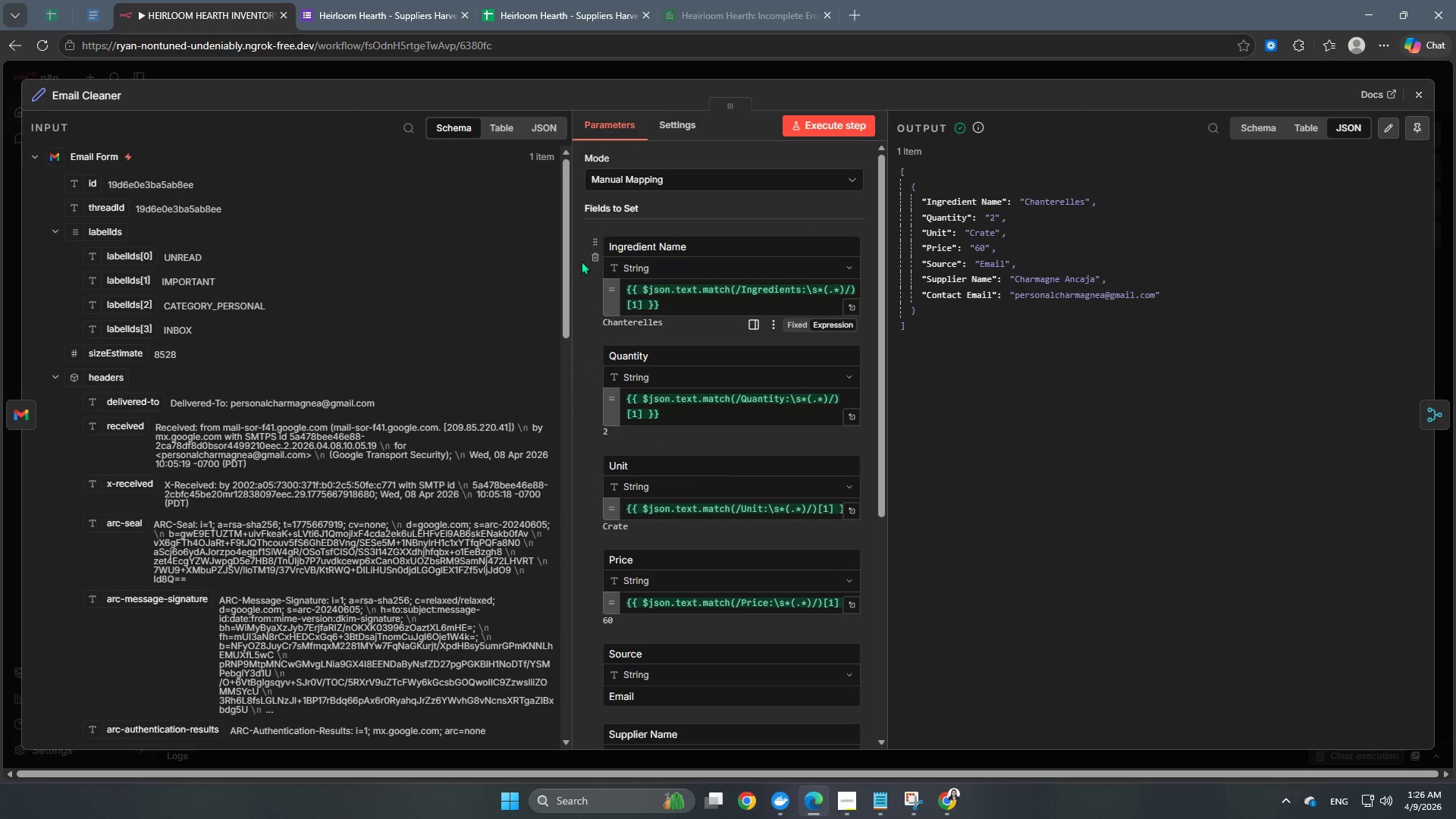 
scroll: coordinate [748, 589], scroll_direction: down, amount: 6.0
 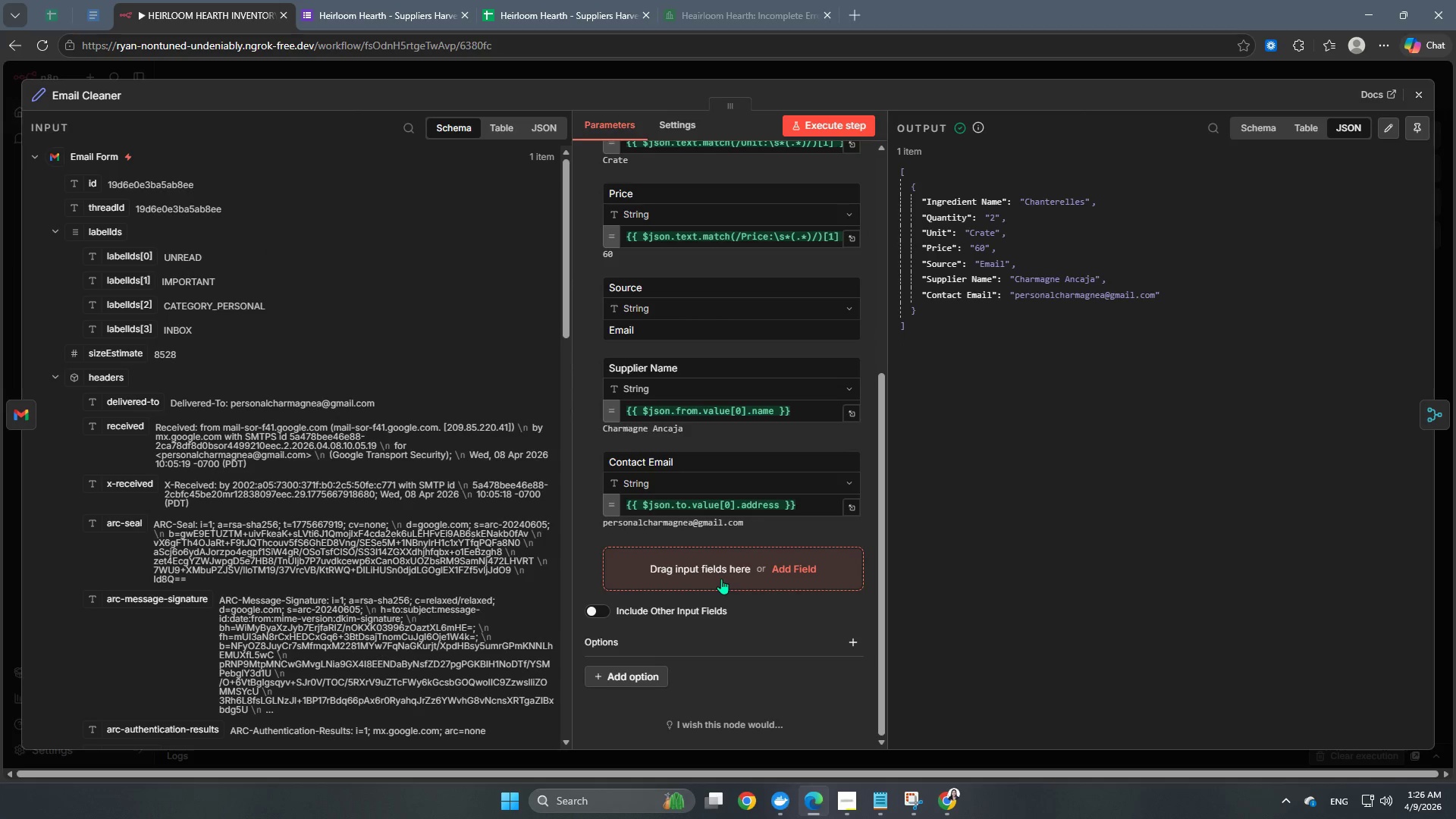 
left_click([721, 579])
 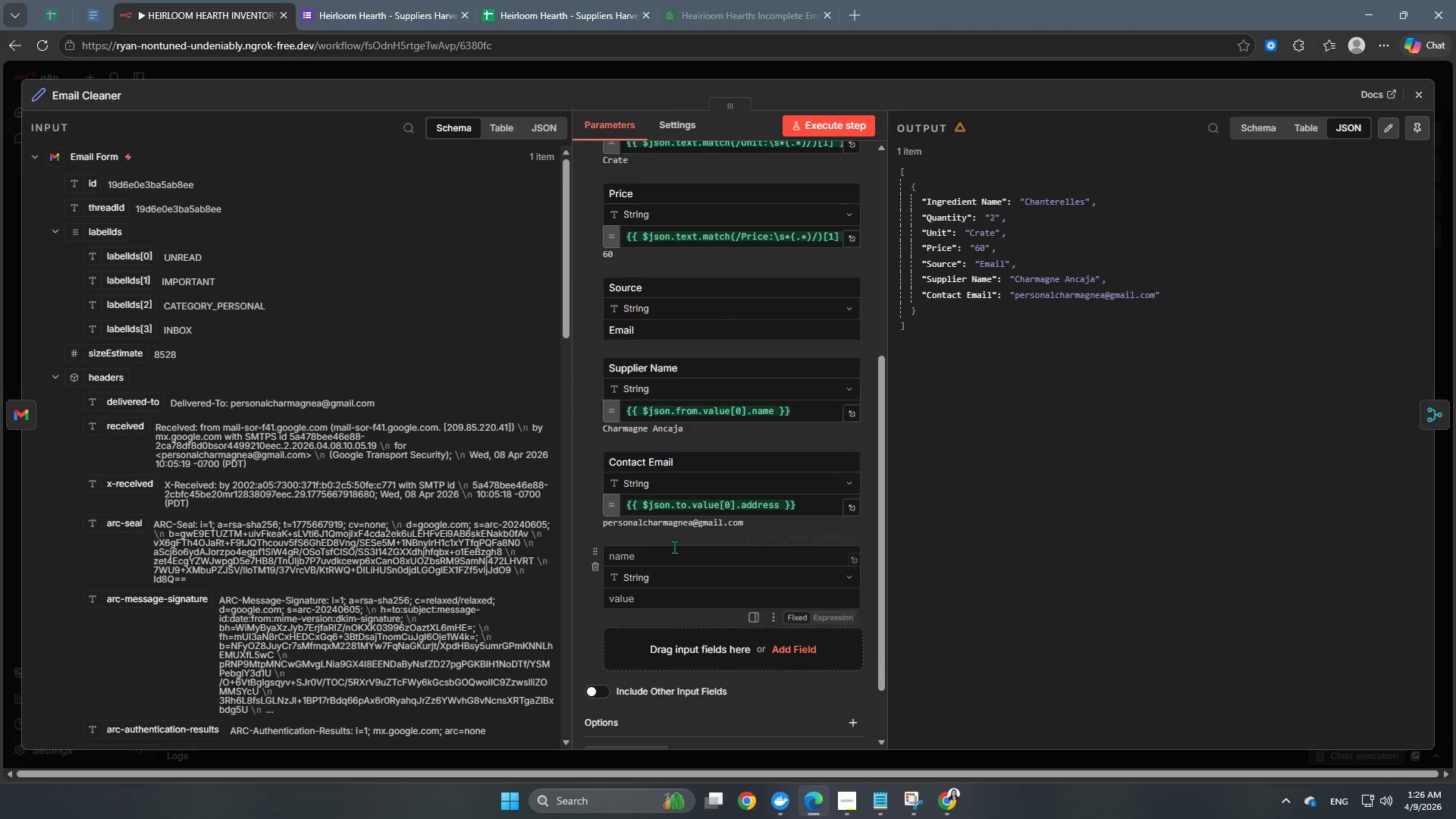 
left_click([672, 557])
 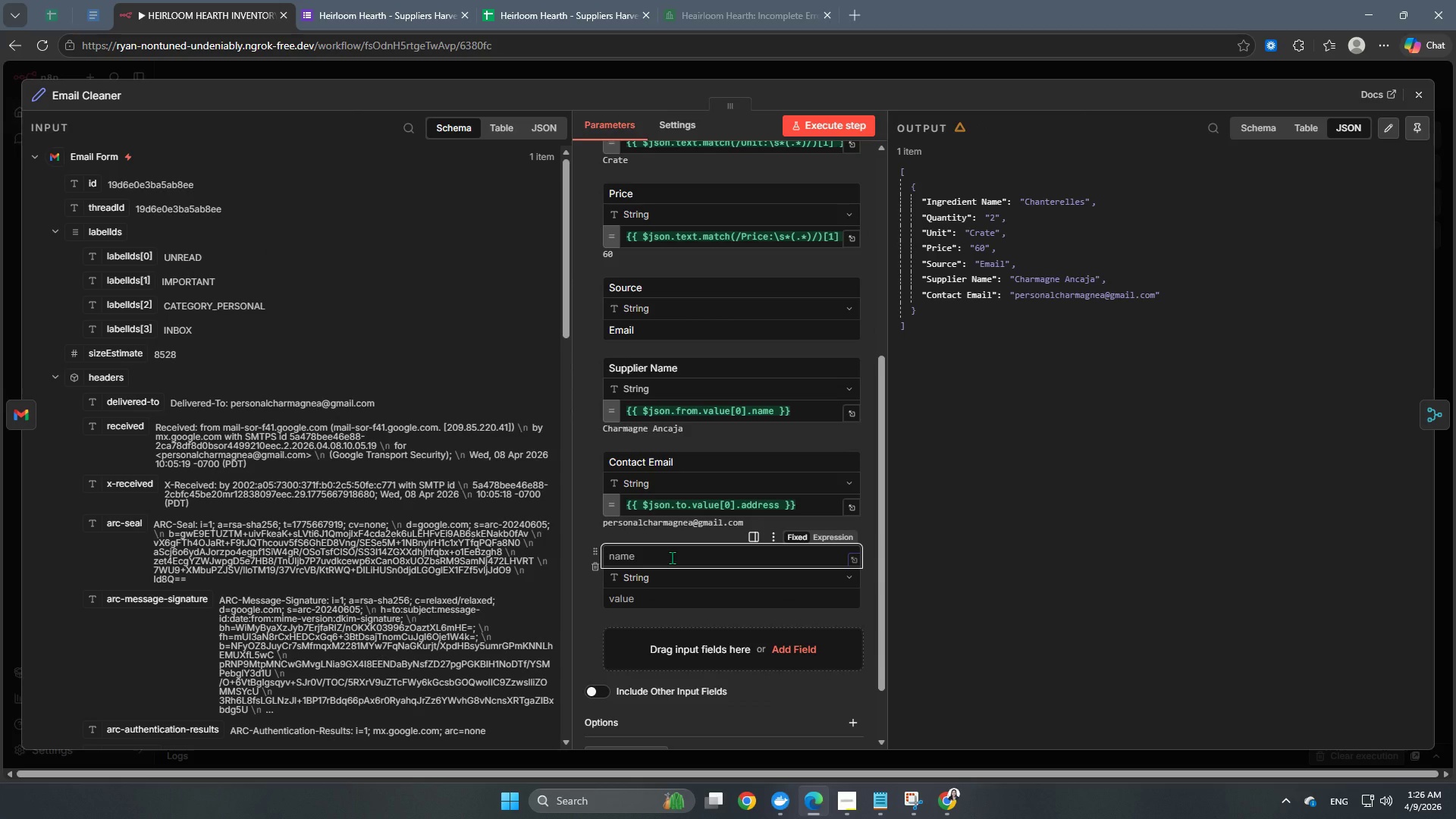 
type(Timestamp)
 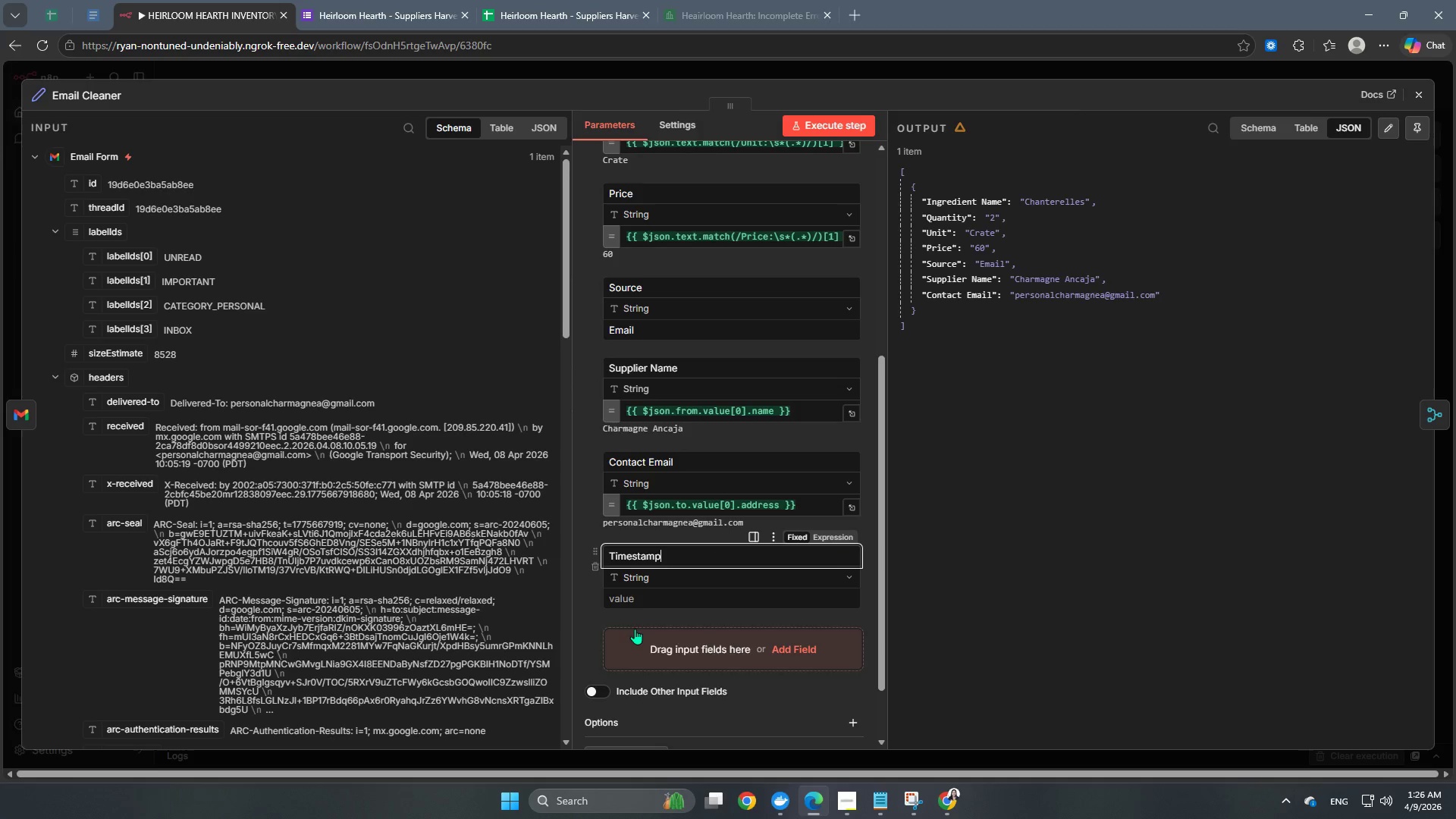 
left_click([657, 597])
 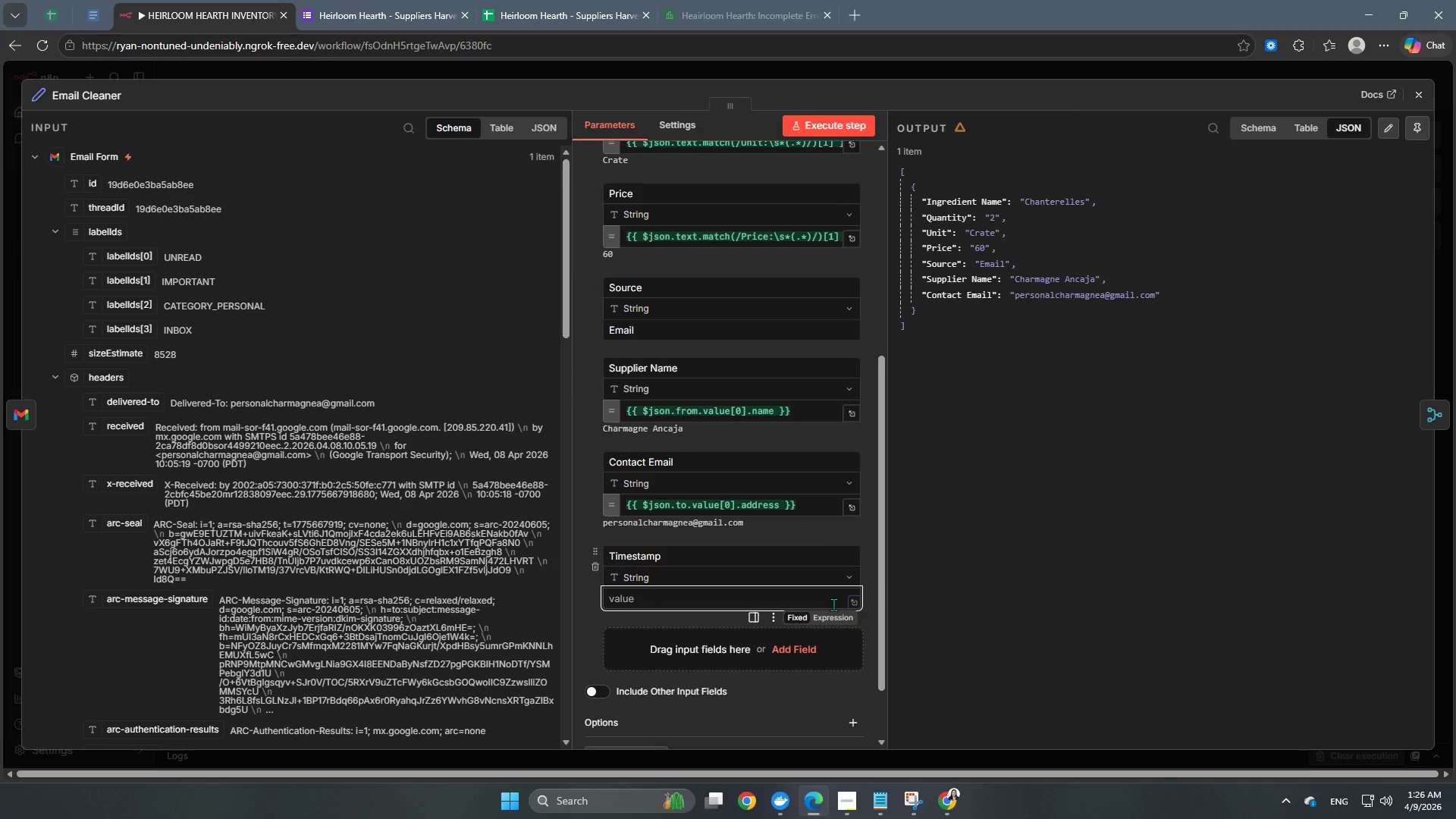 
left_click([835, 621])
 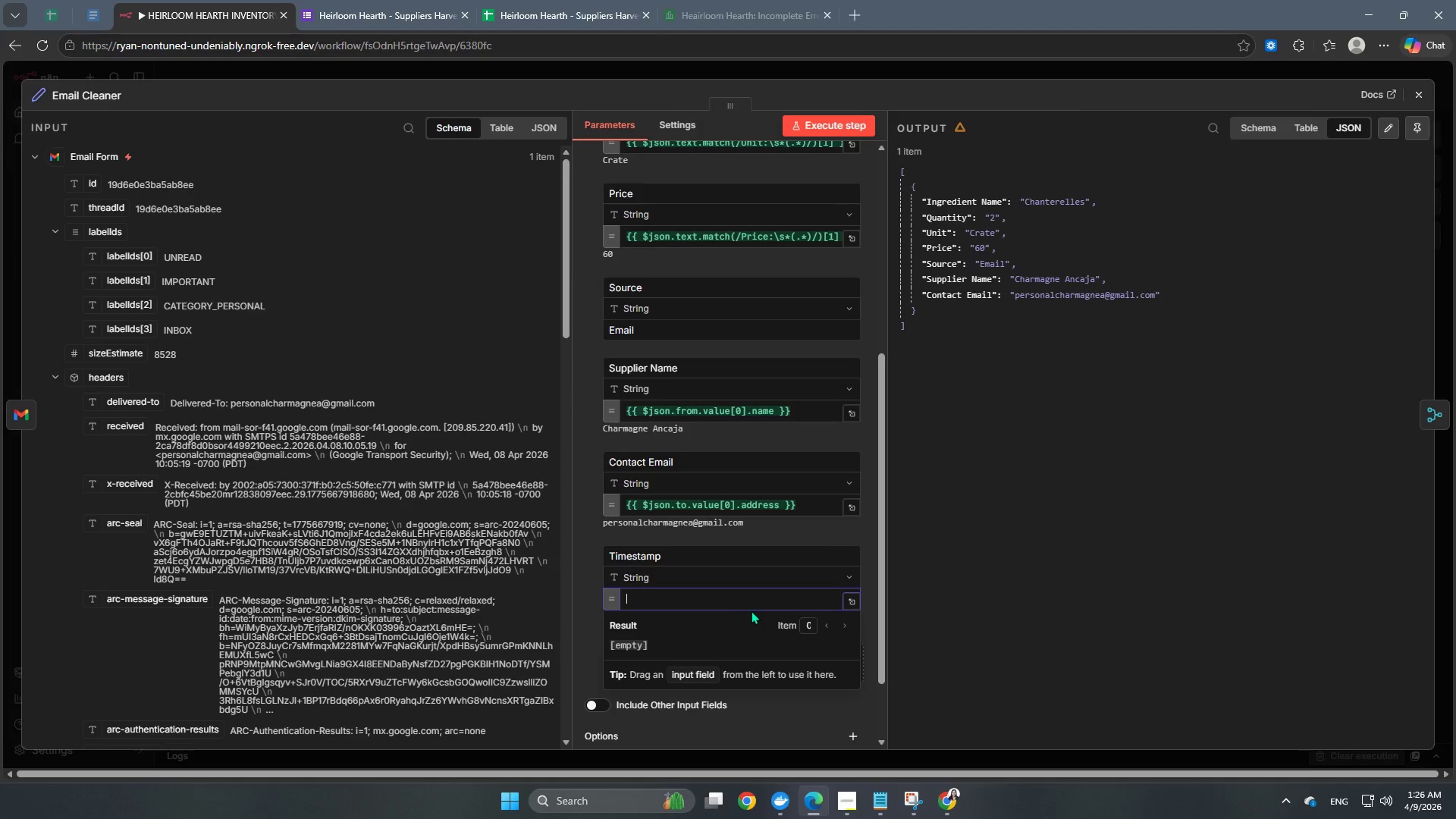 
type({{$no)
 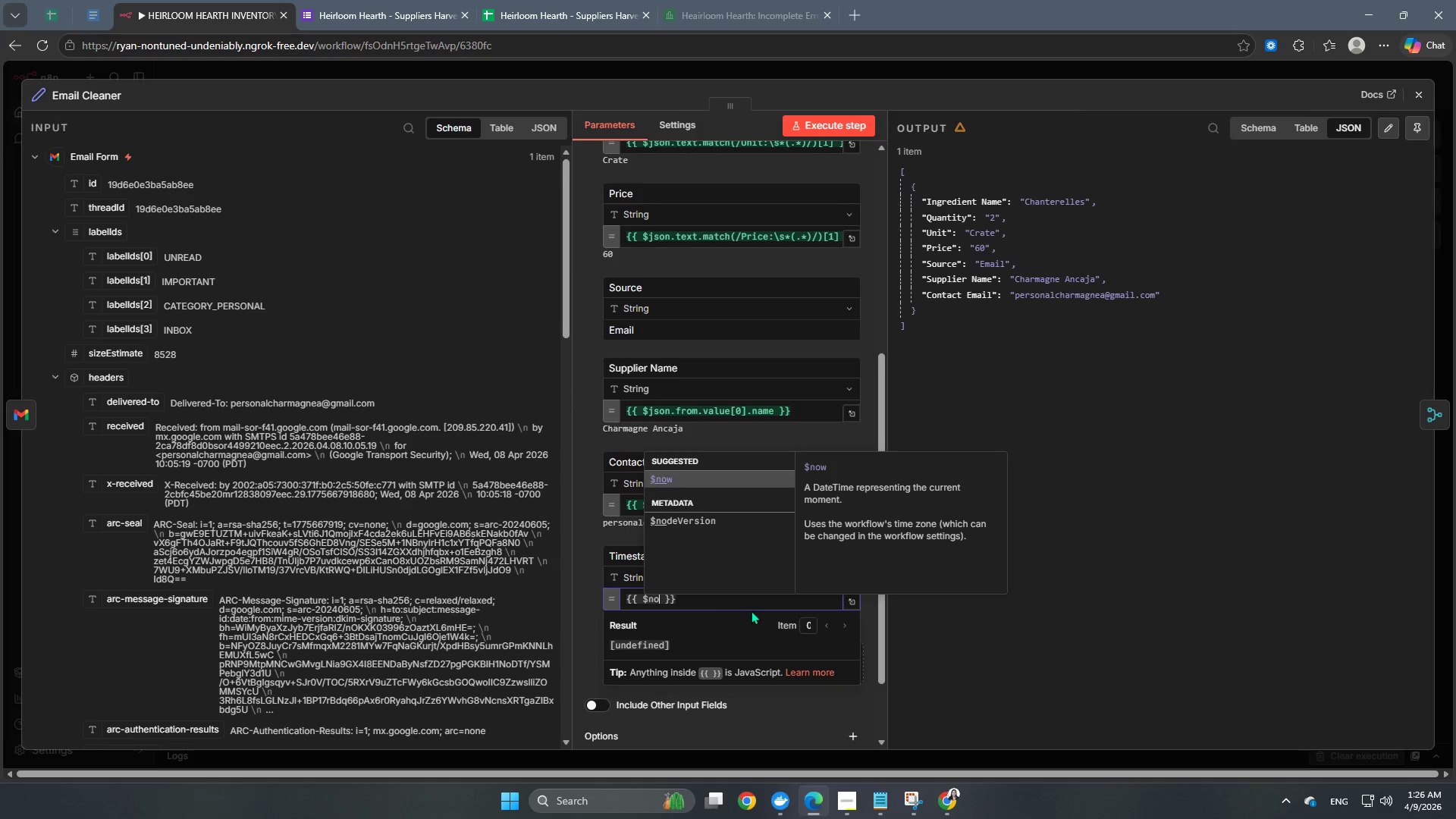 
key(Enter)
 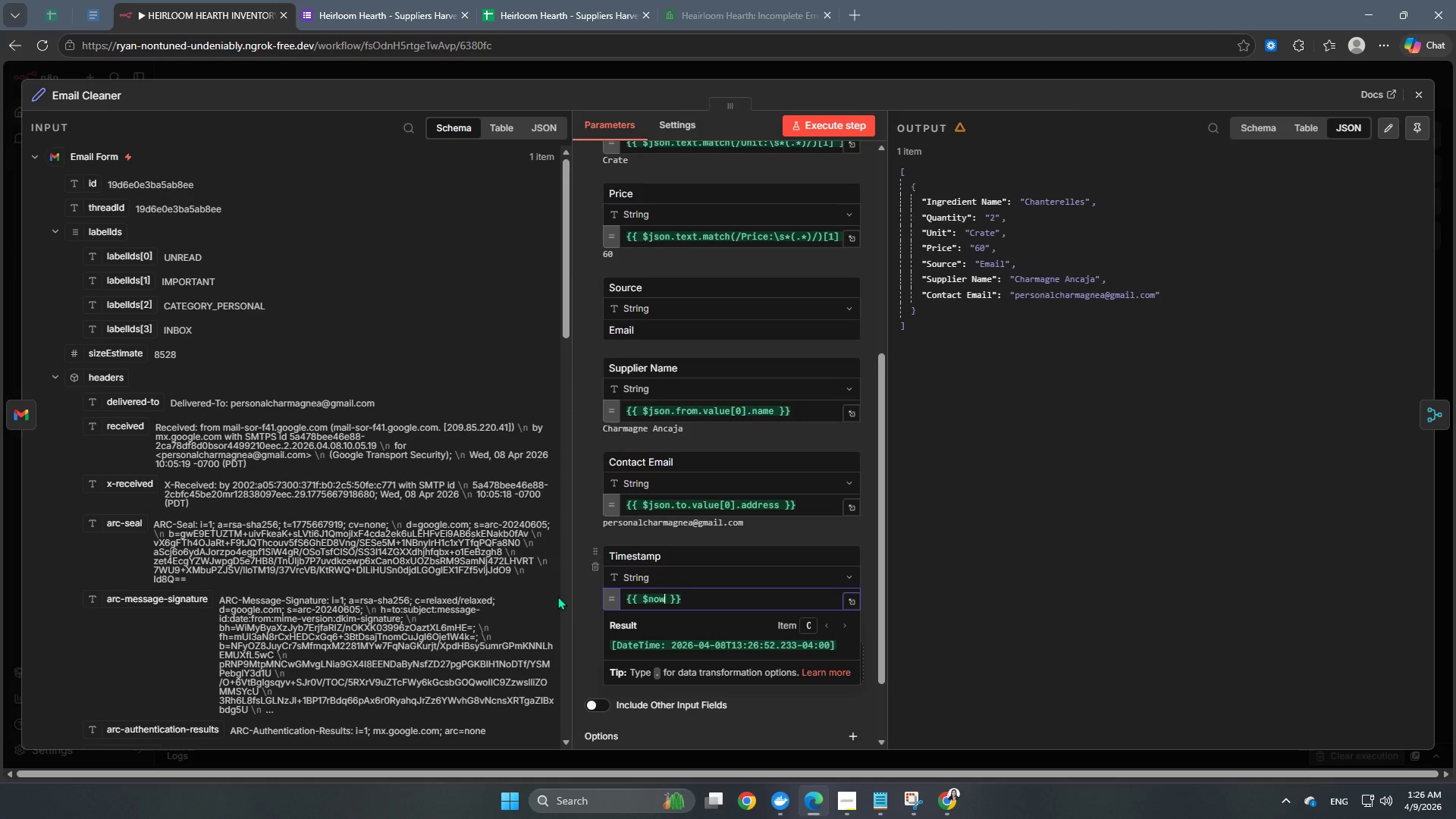 
left_click([576, 612])
 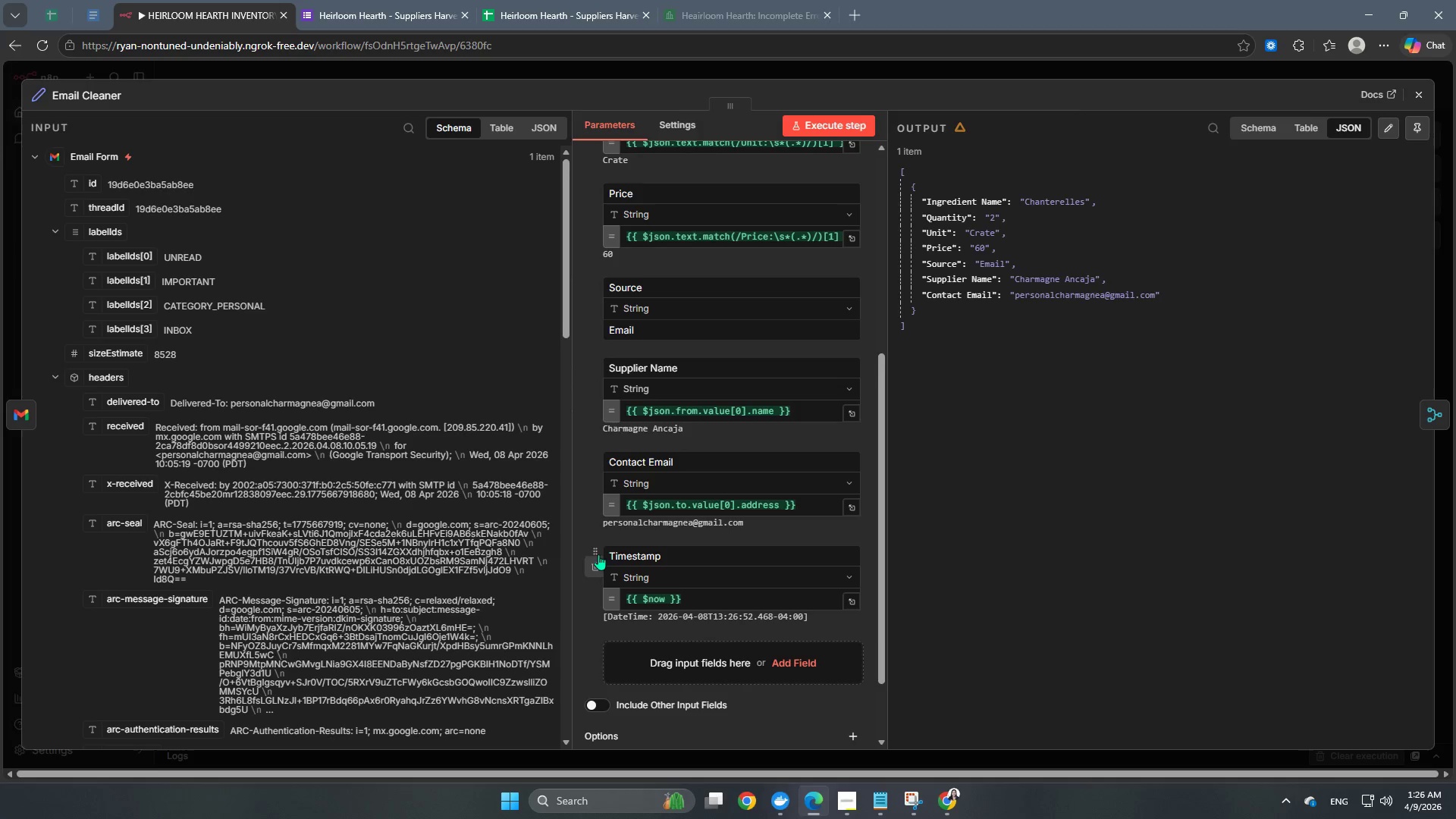 
left_click_drag(start_coordinate=[596, 548], to_coordinate=[595, 197])
 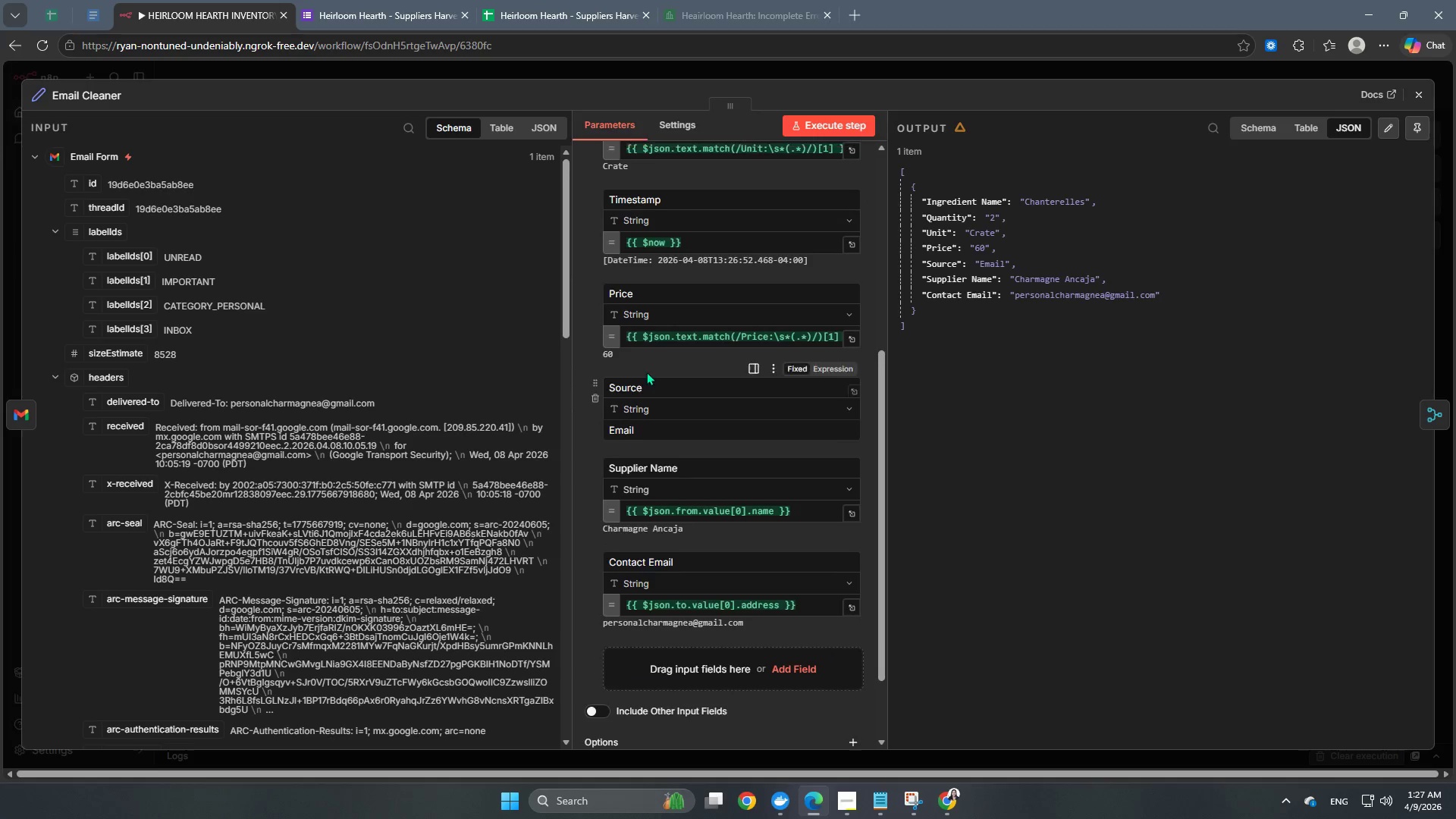 
hold_key(key=ArrowUp, duration=0.56)
 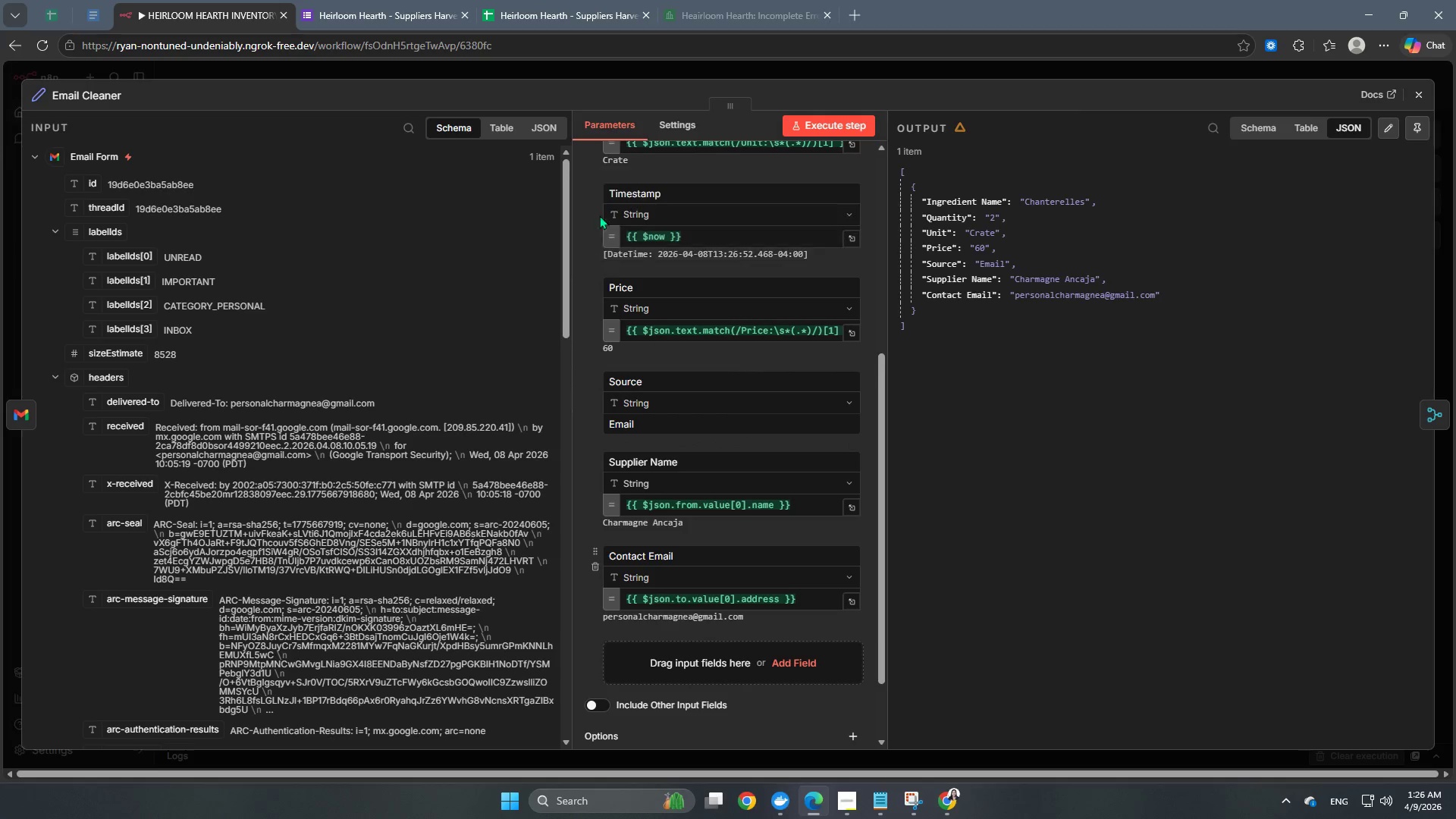 
scroll: coordinate [672, 567], scroll_direction: up, amount: 7.0
 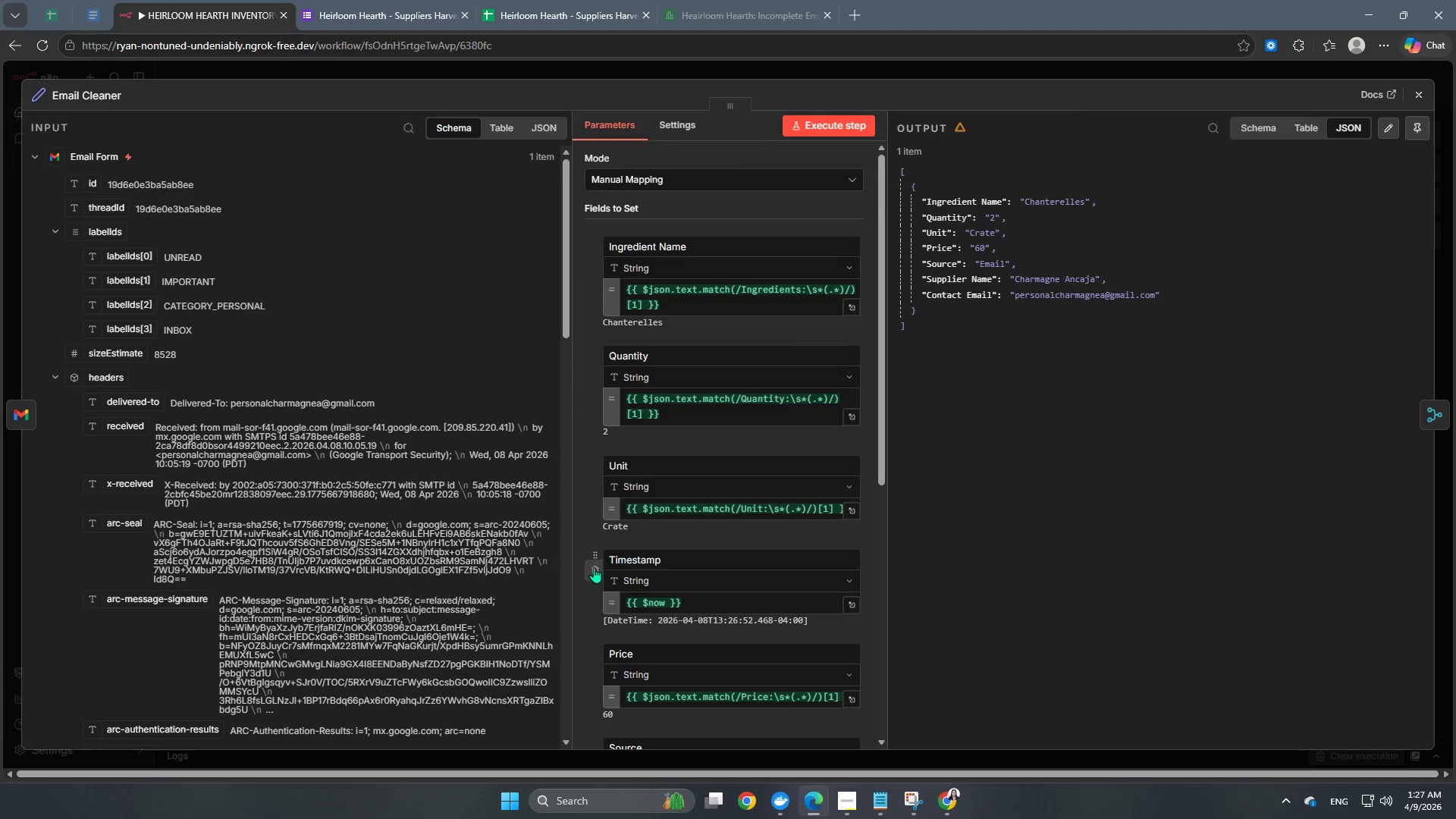 
left_click_drag(start_coordinate=[595, 549], to_coordinate=[632, 200])
 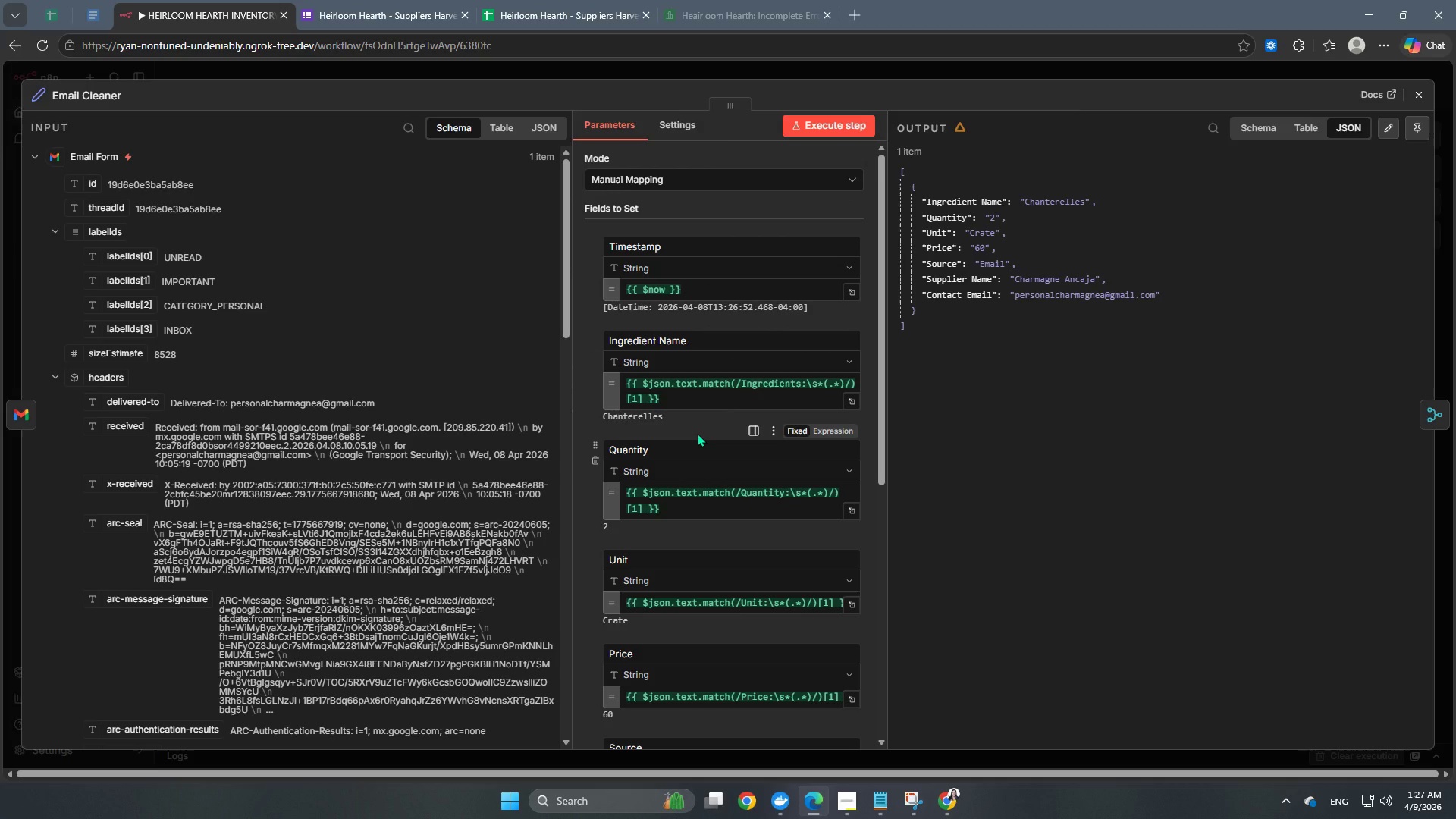 
wait(5.28)
 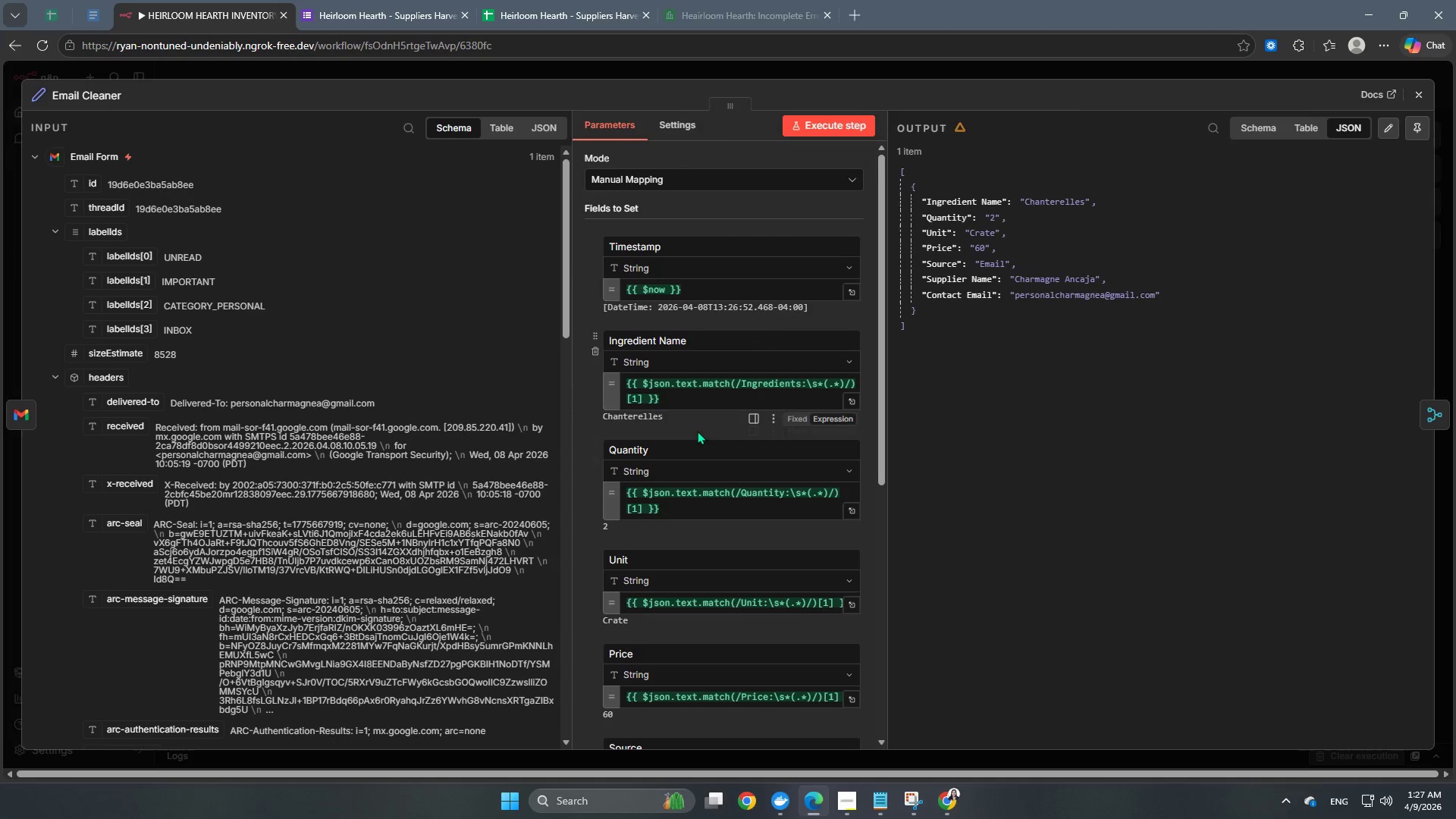 
left_click([735, 71])
 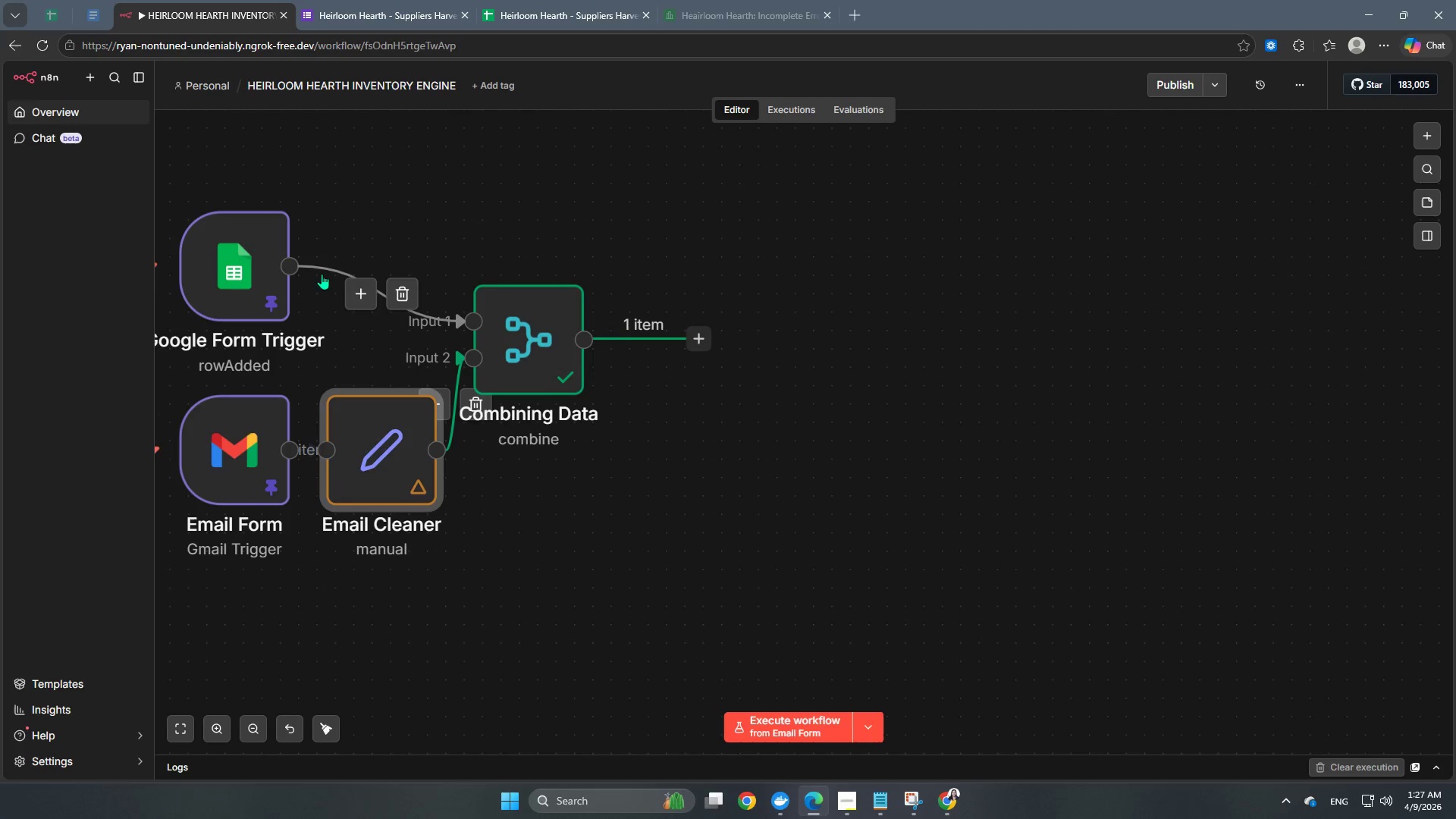 
double_click([244, 263])
 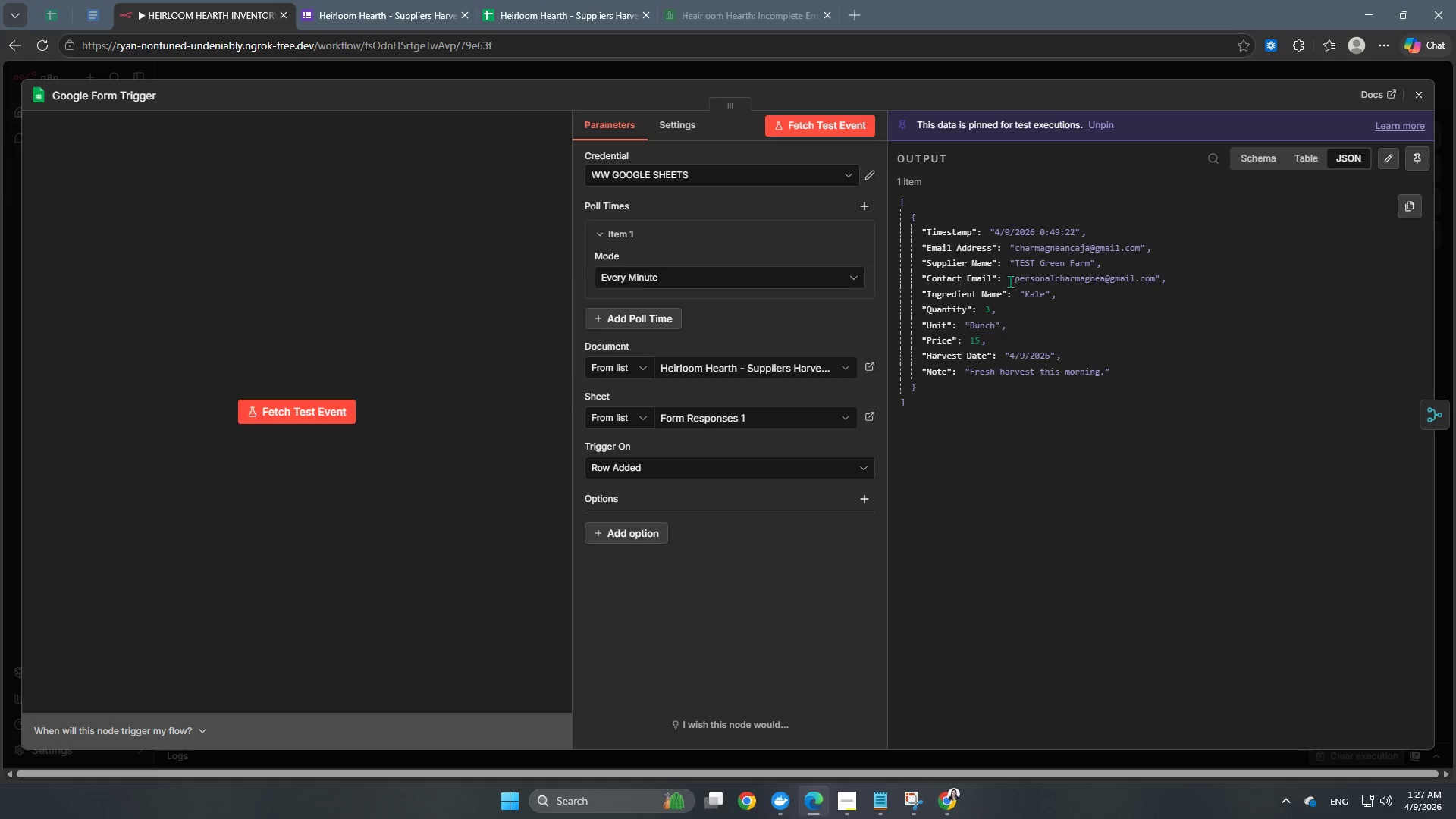 
wait(6.55)
 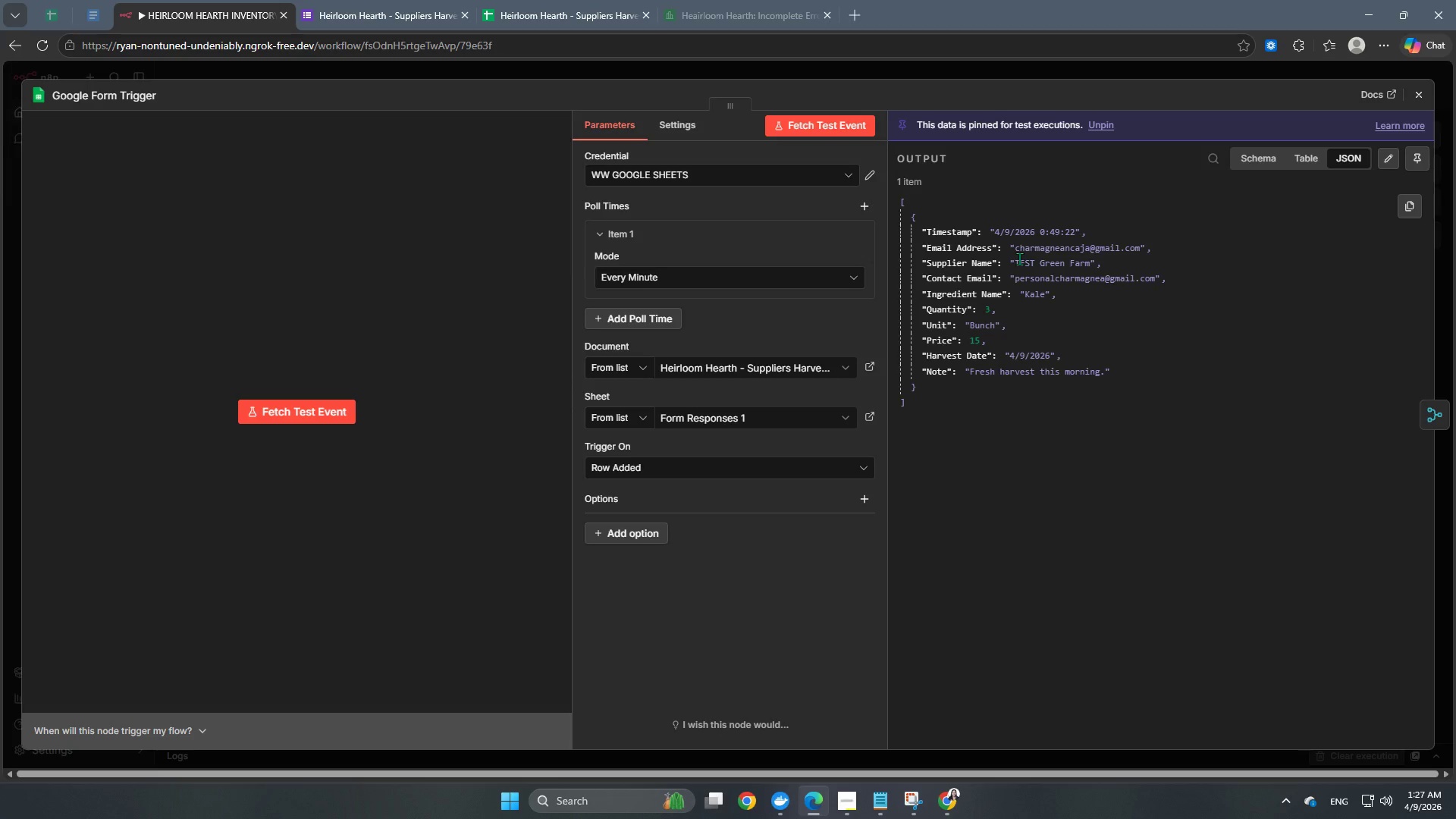 
left_click([954, 83])
 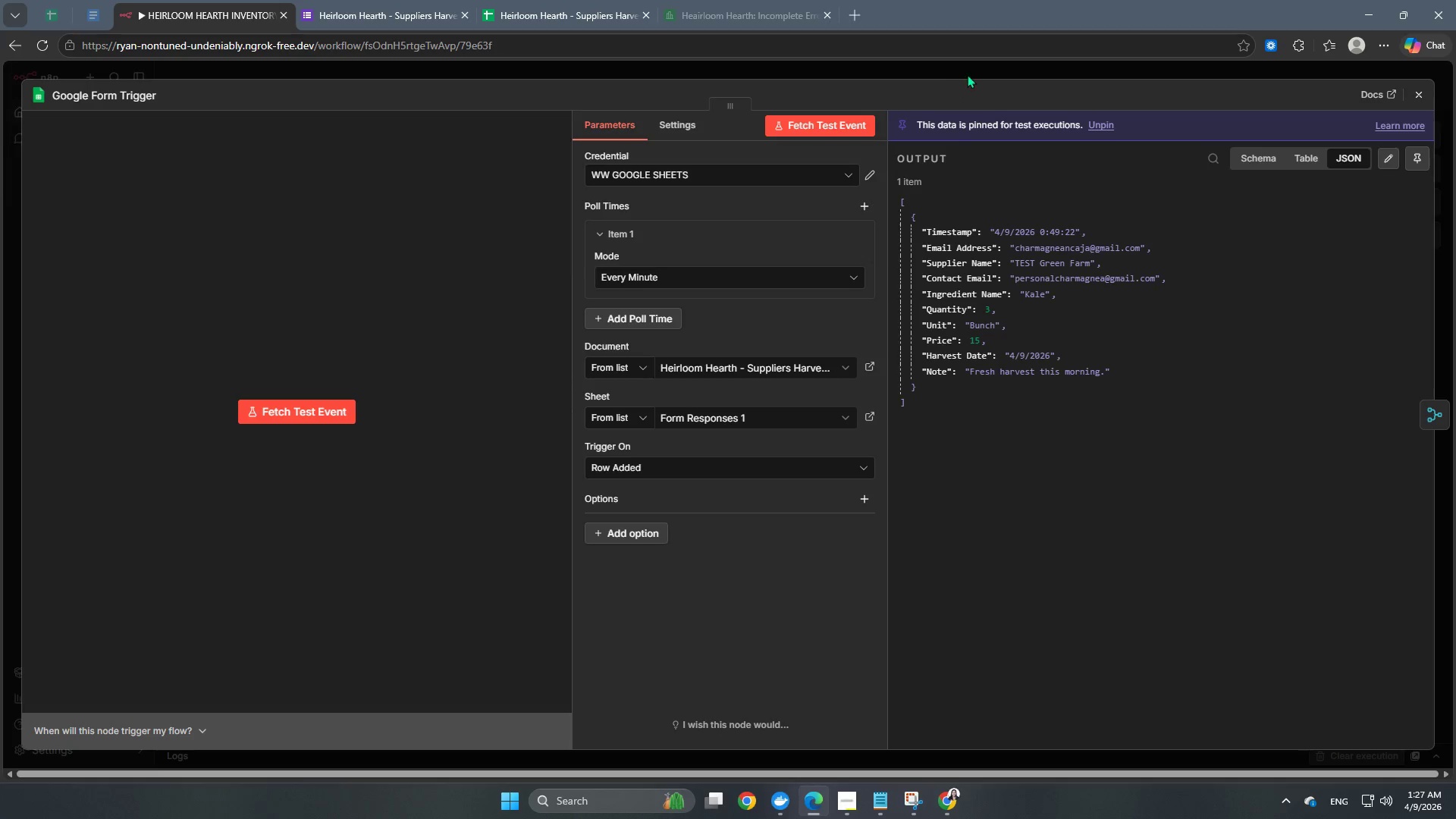 
left_click([968, 73])
 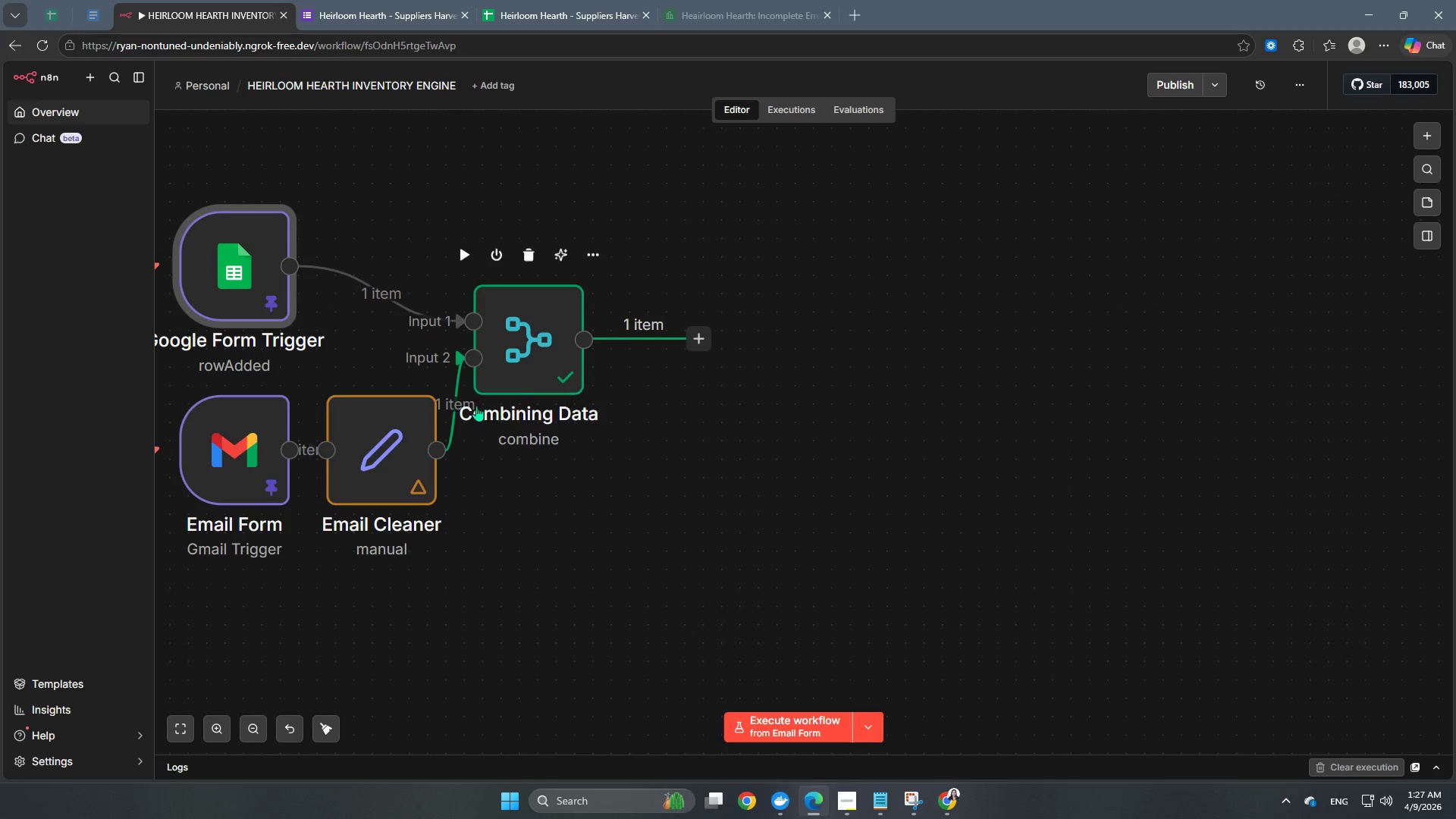 
double_click([405, 450])
 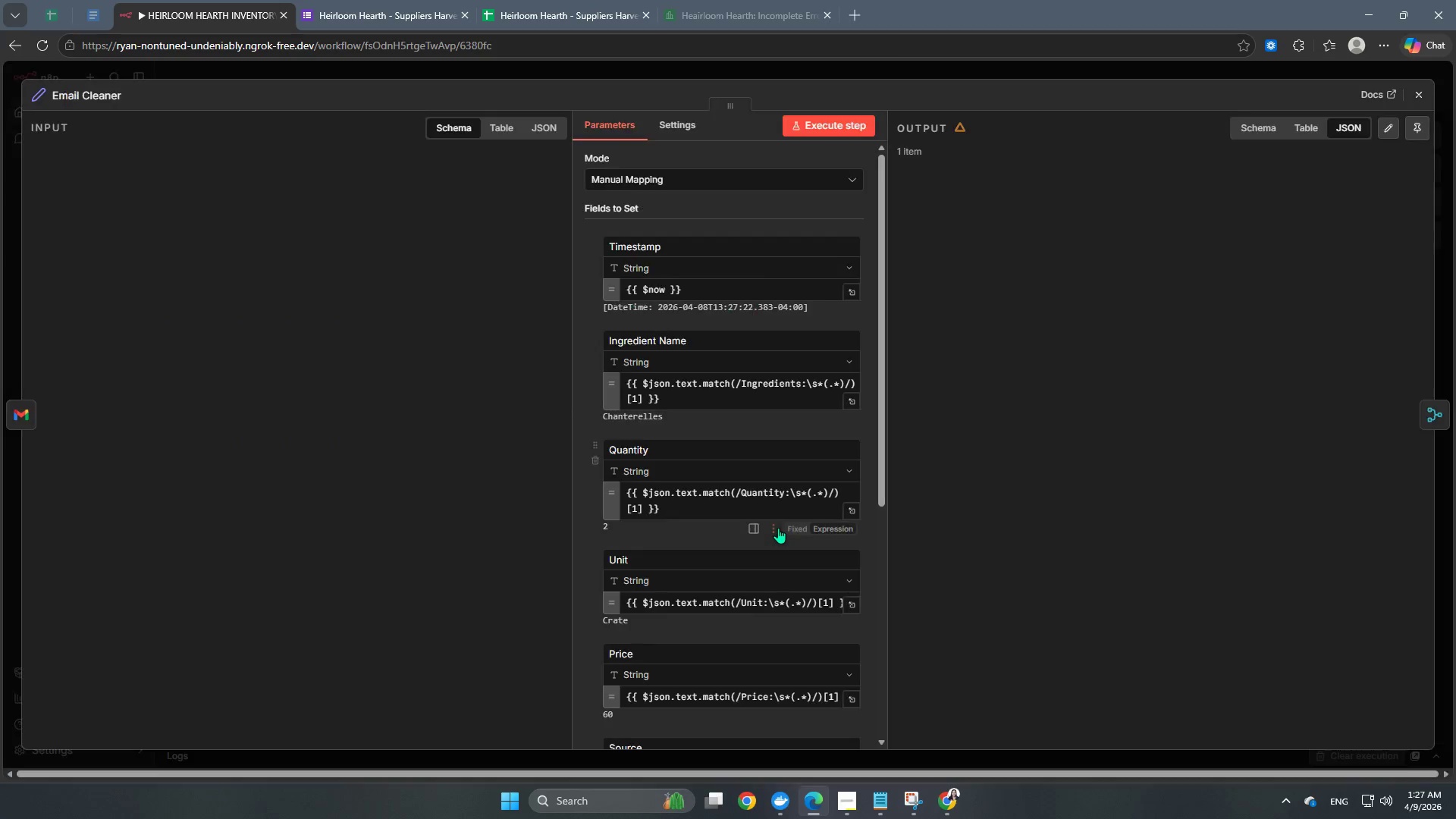 
scroll: coordinate [817, 551], scroll_direction: down, amount: 11.0
 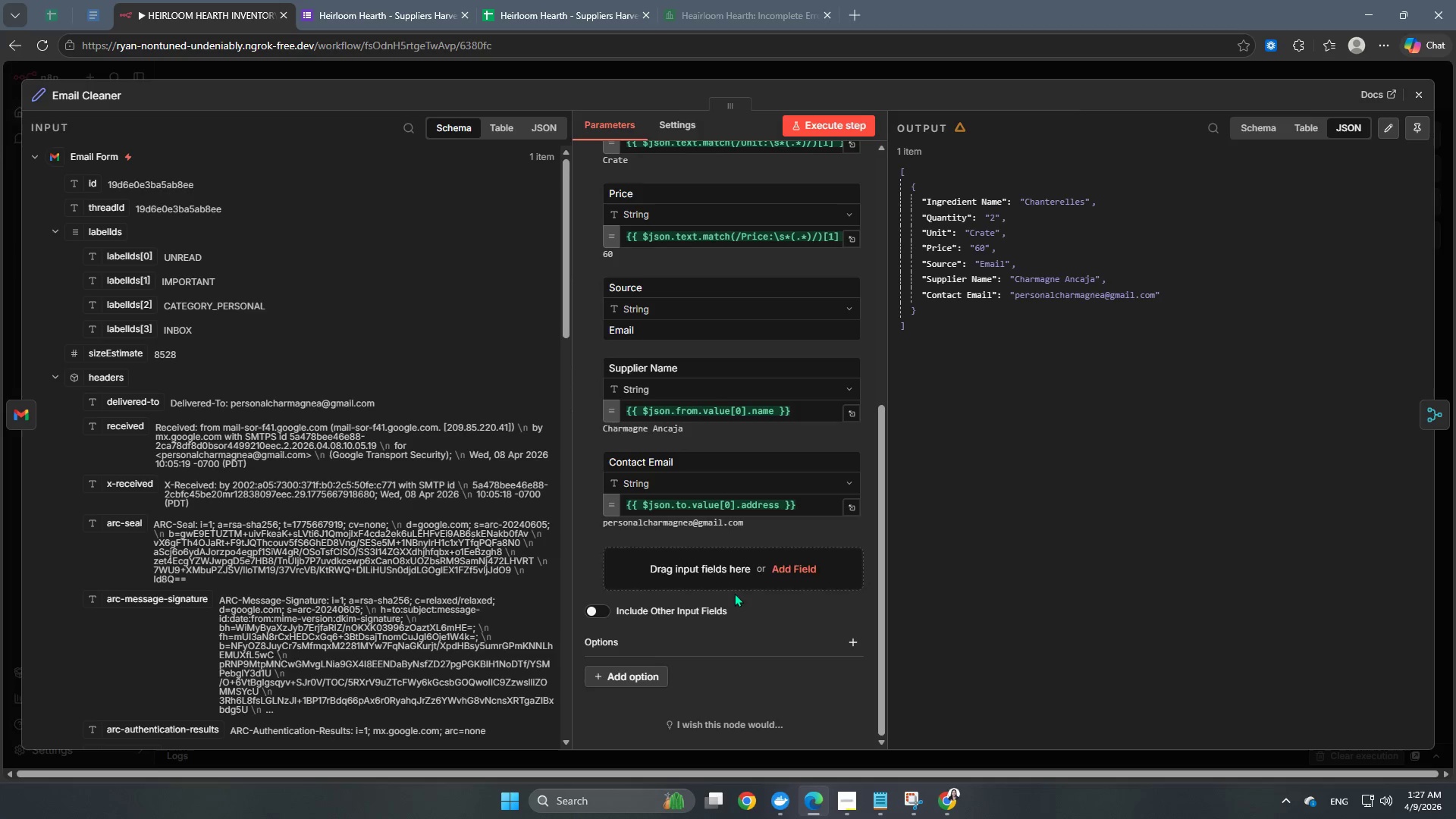 
left_click([742, 570])
 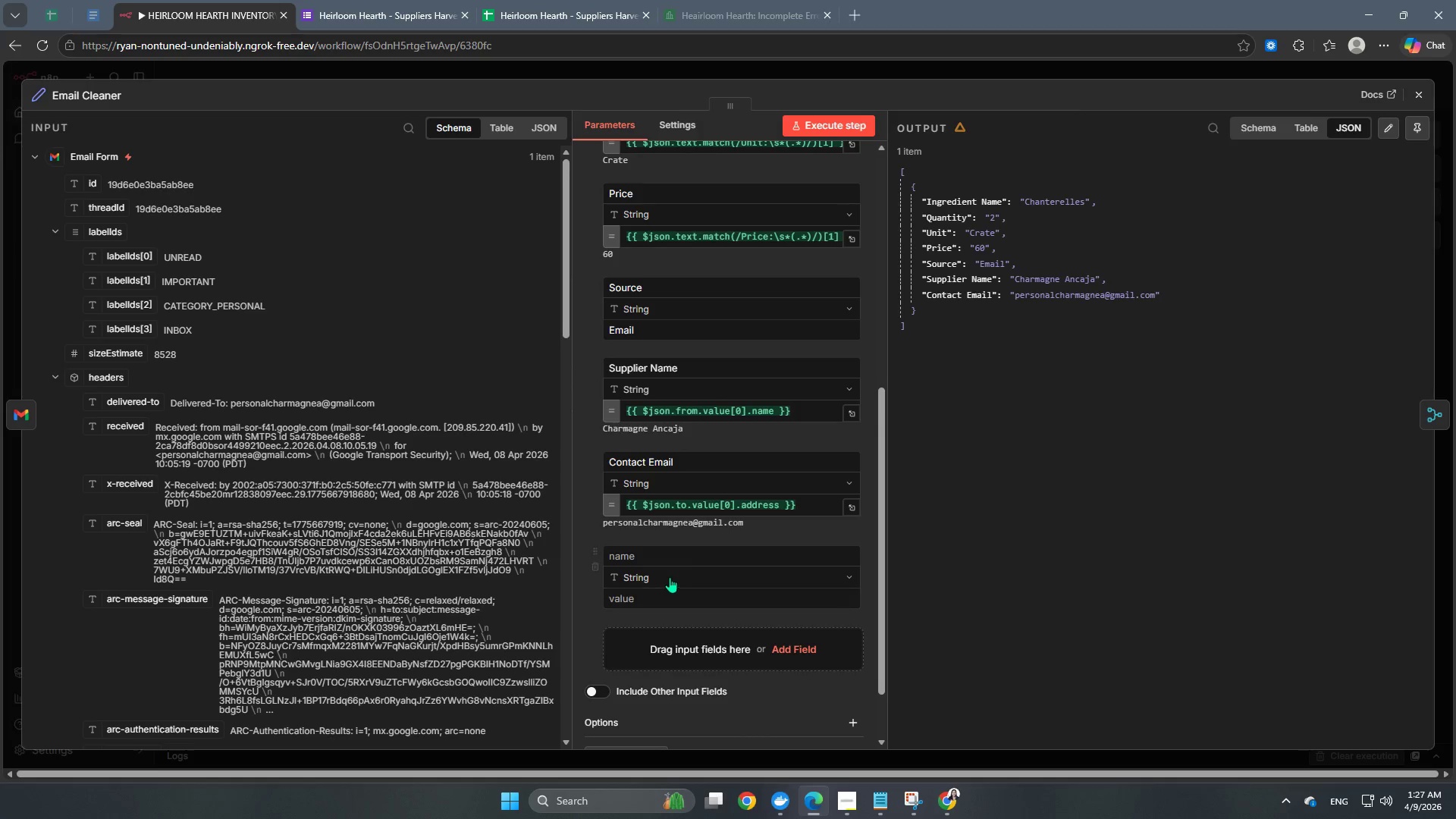 
left_click([692, 554])
 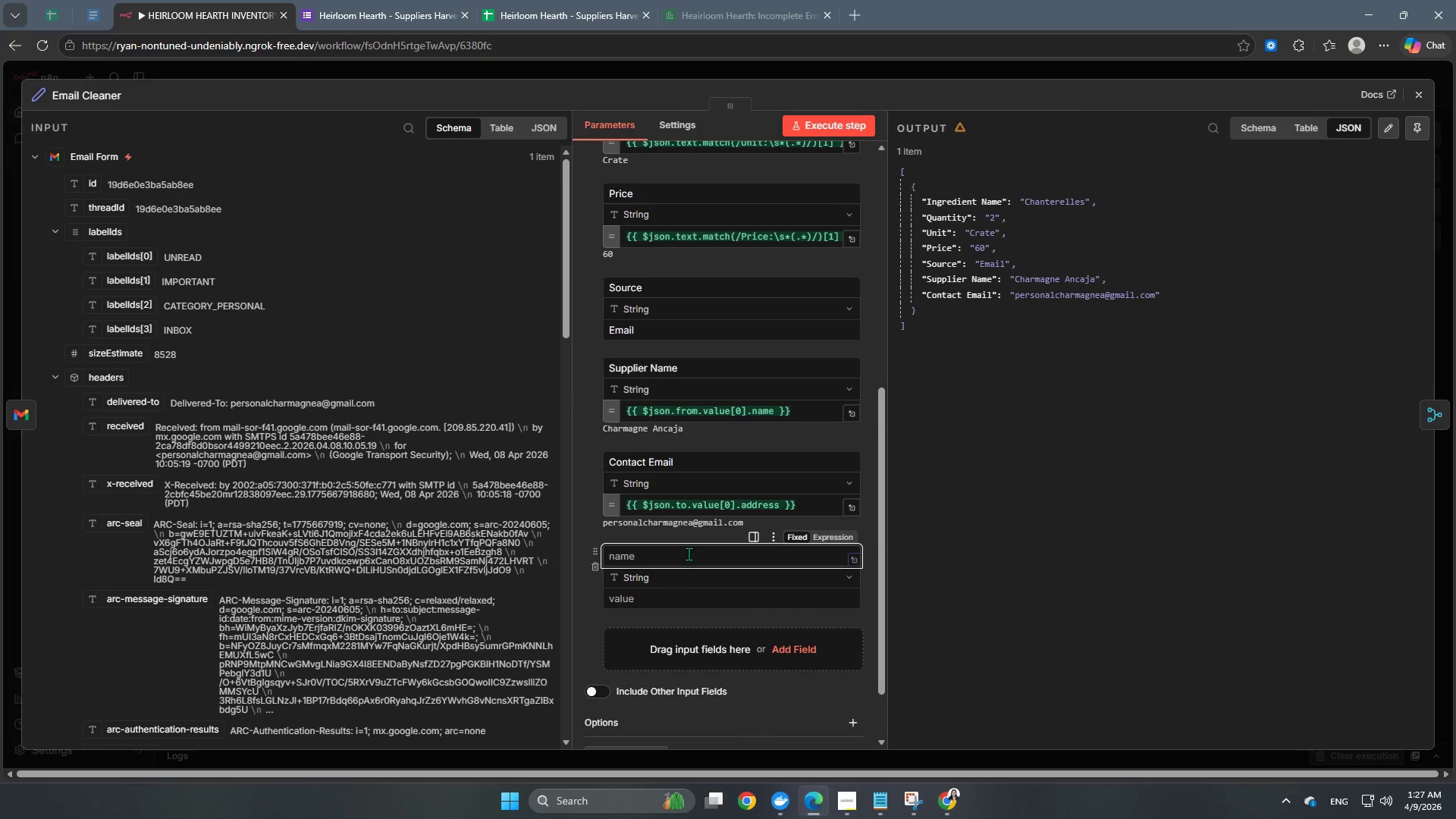 
type(R)
key(Backspace)
type(Email Address)
 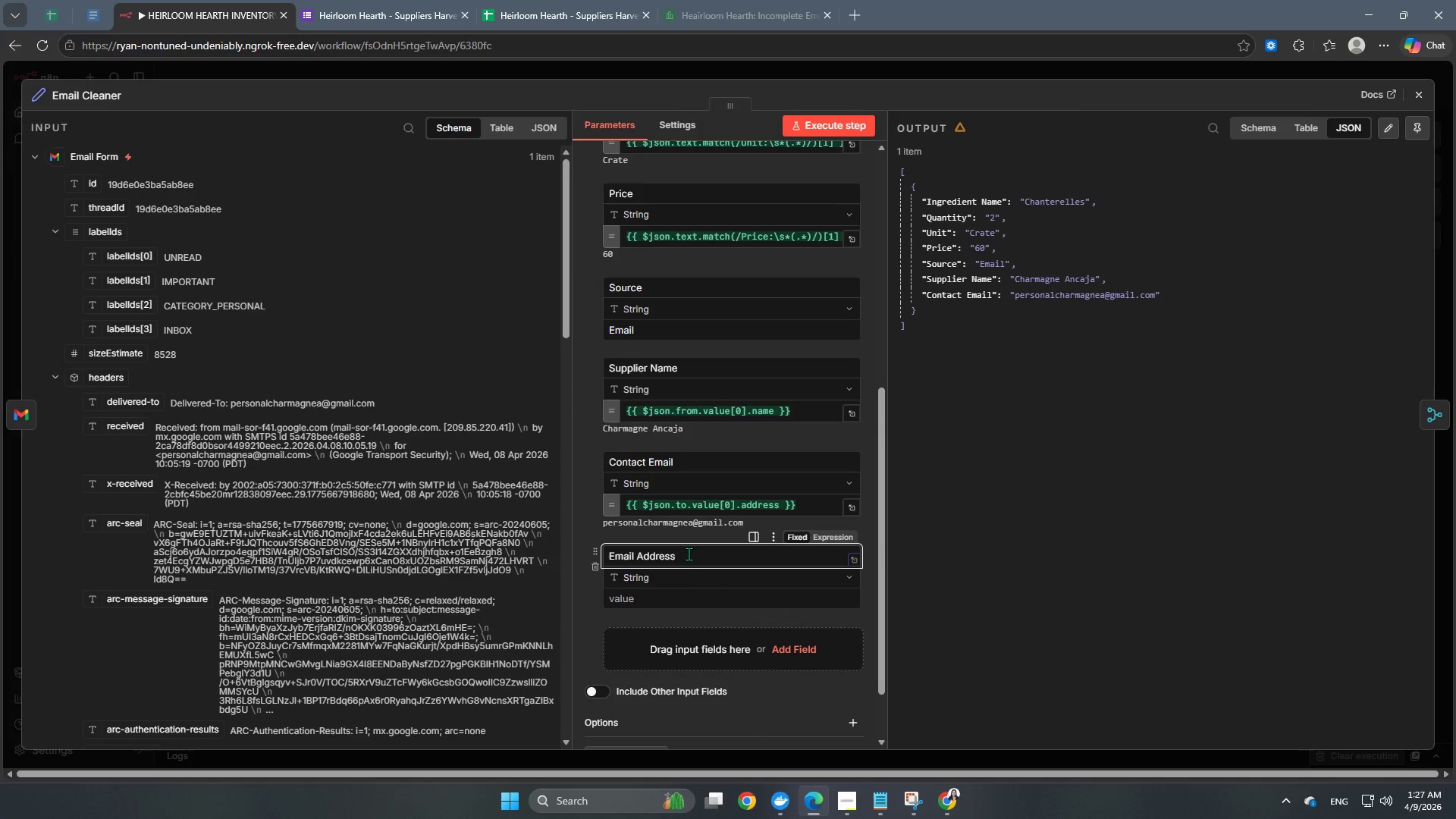 
left_click([701, 607])
 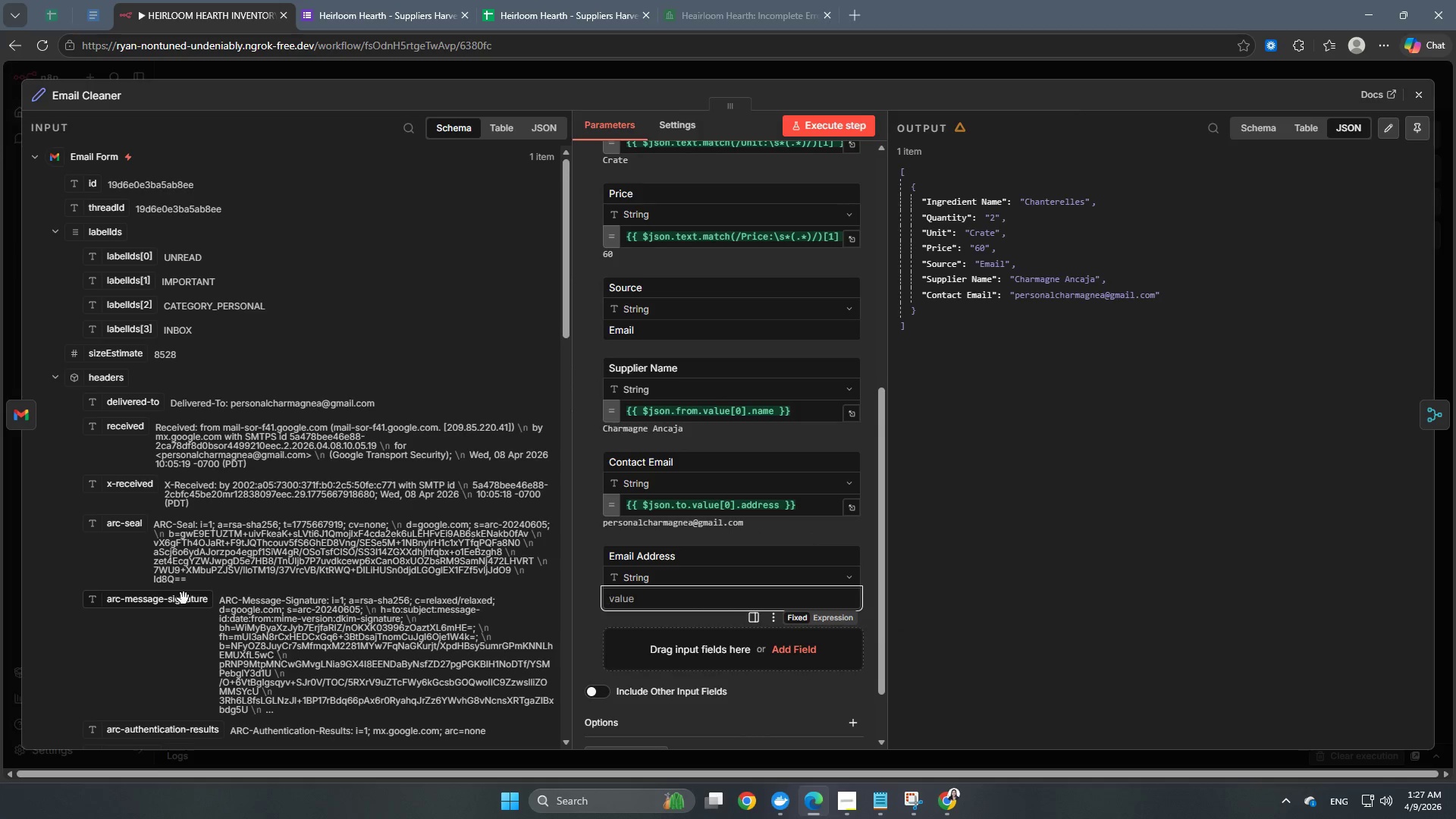 
scroll: coordinate [183, 581], scroll_direction: down, amount: 23.0
 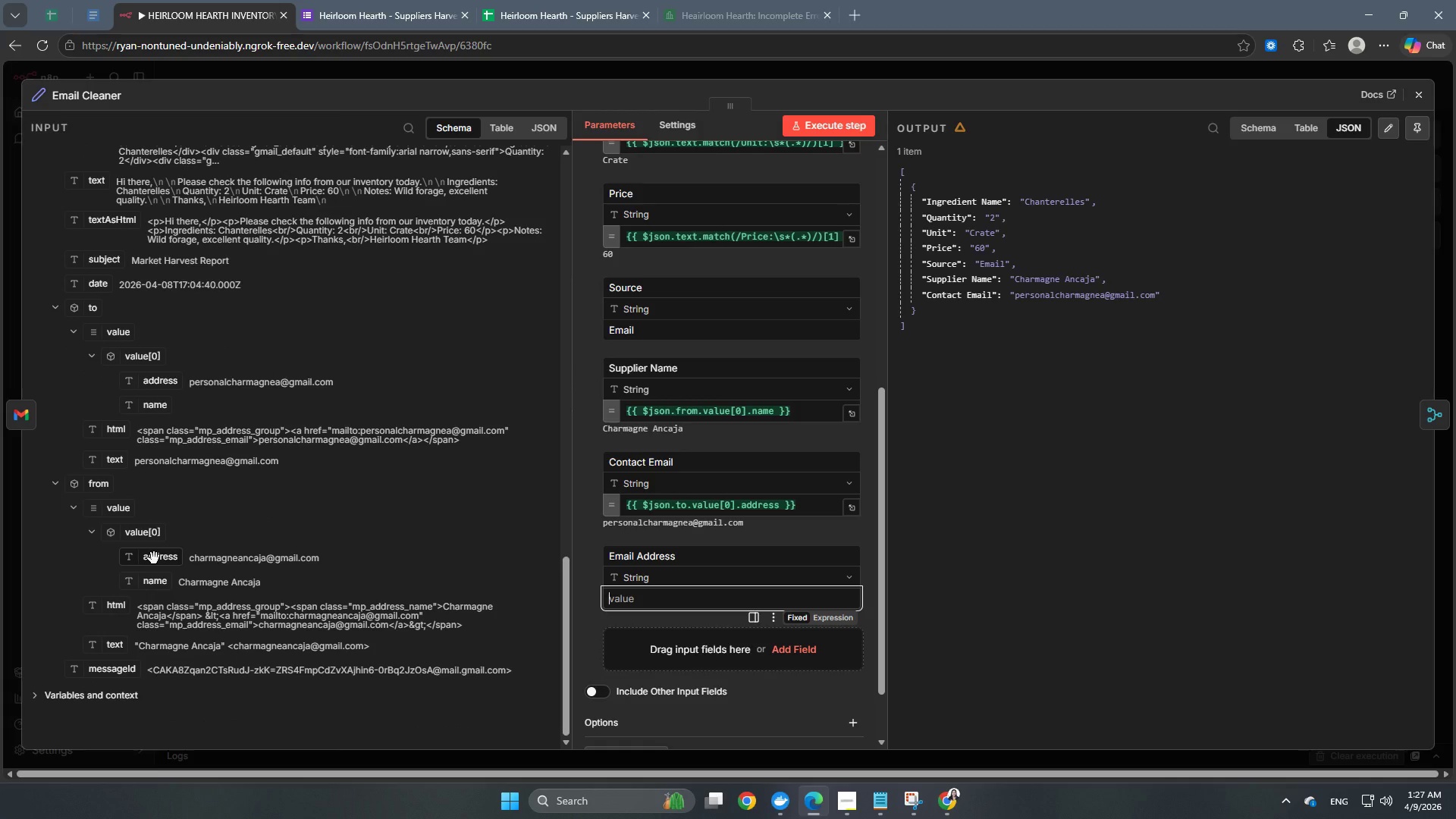 
left_click_drag(start_coordinate=[154, 558], to_coordinate=[678, 605])
 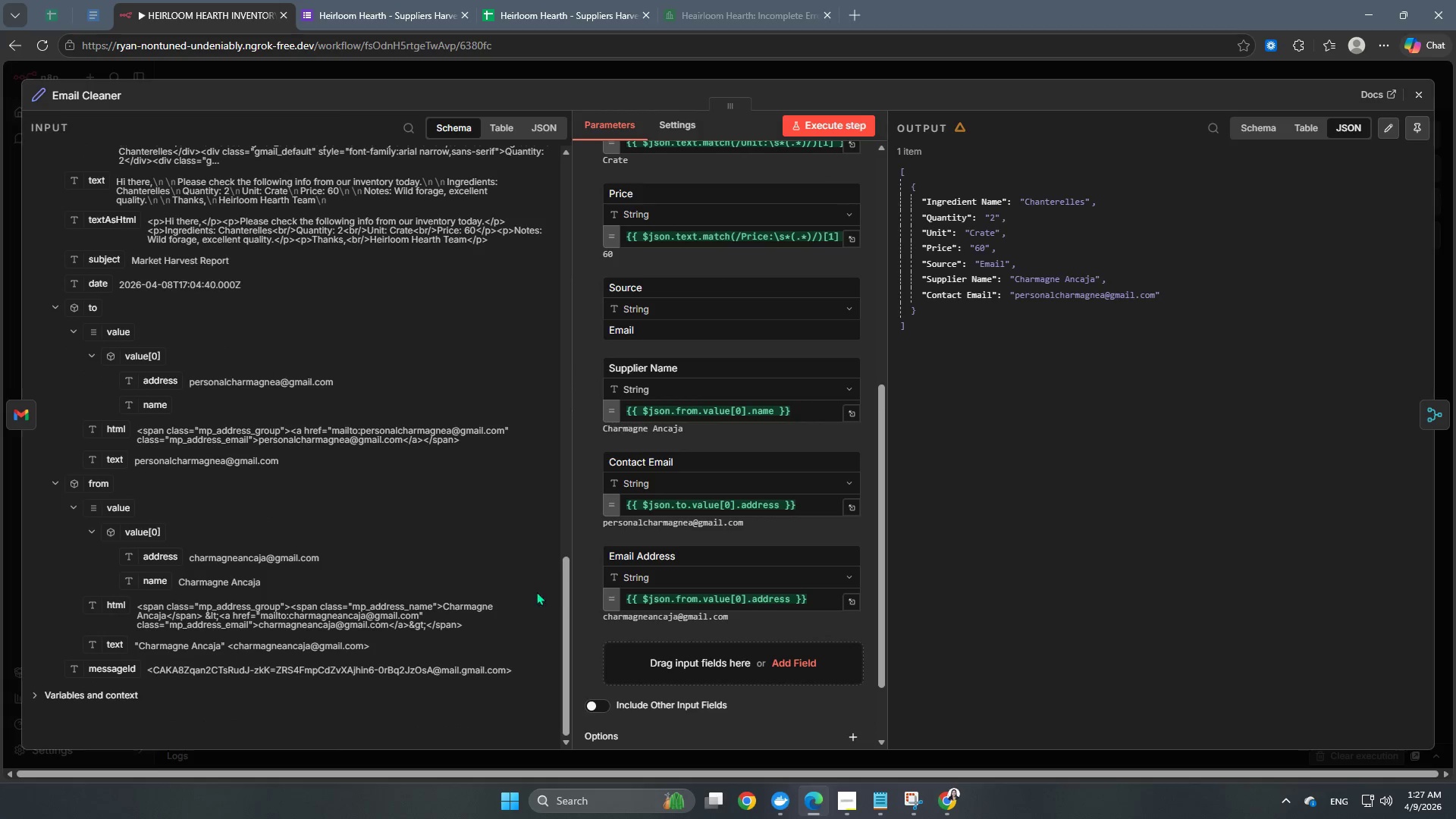 
scroll: coordinate [542, 629], scroll_direction: up, amount: 2.0
 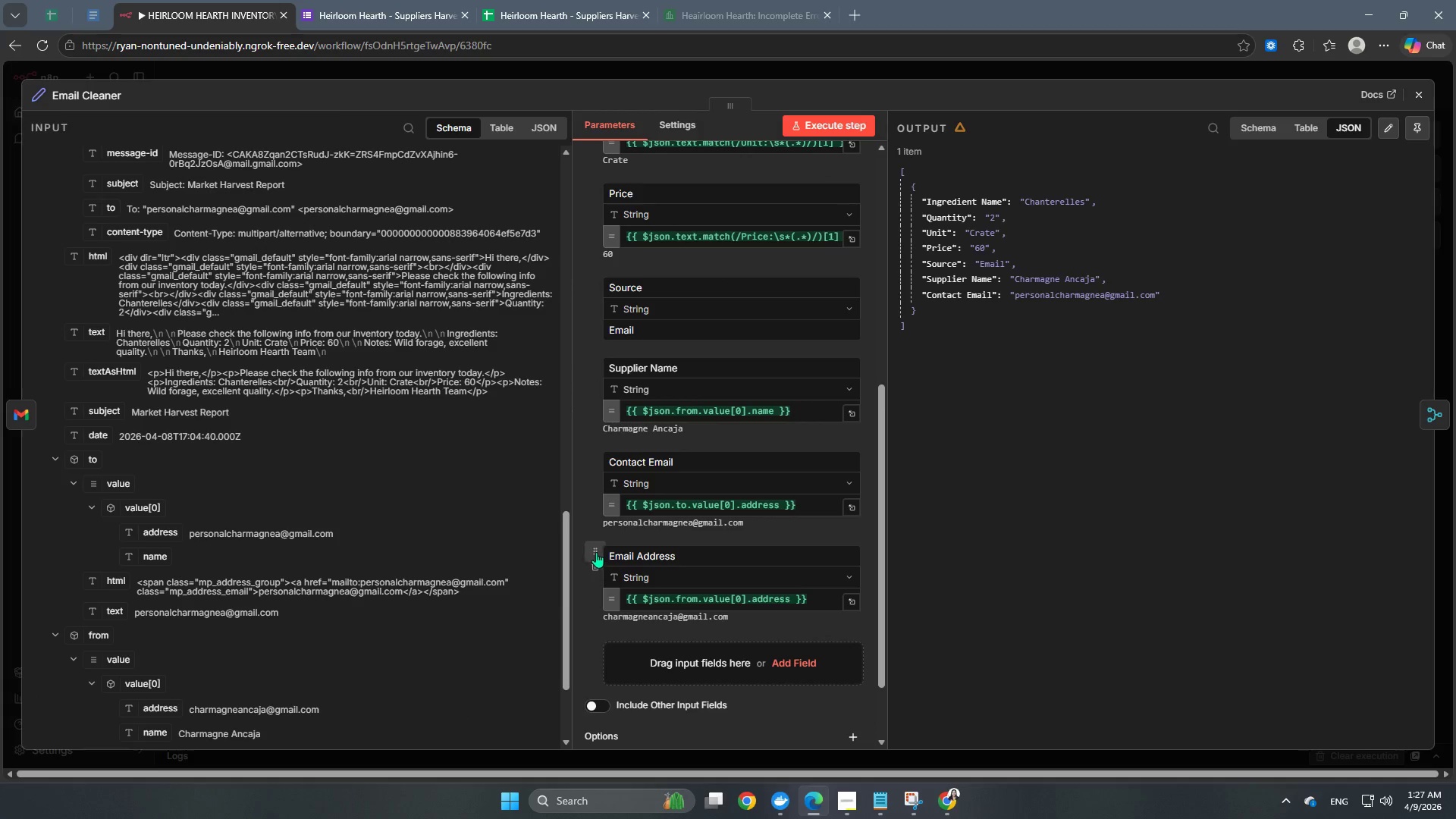 
left_click_drag(start_coordinate=[595, 548], to_coordinate=[627, 206])
 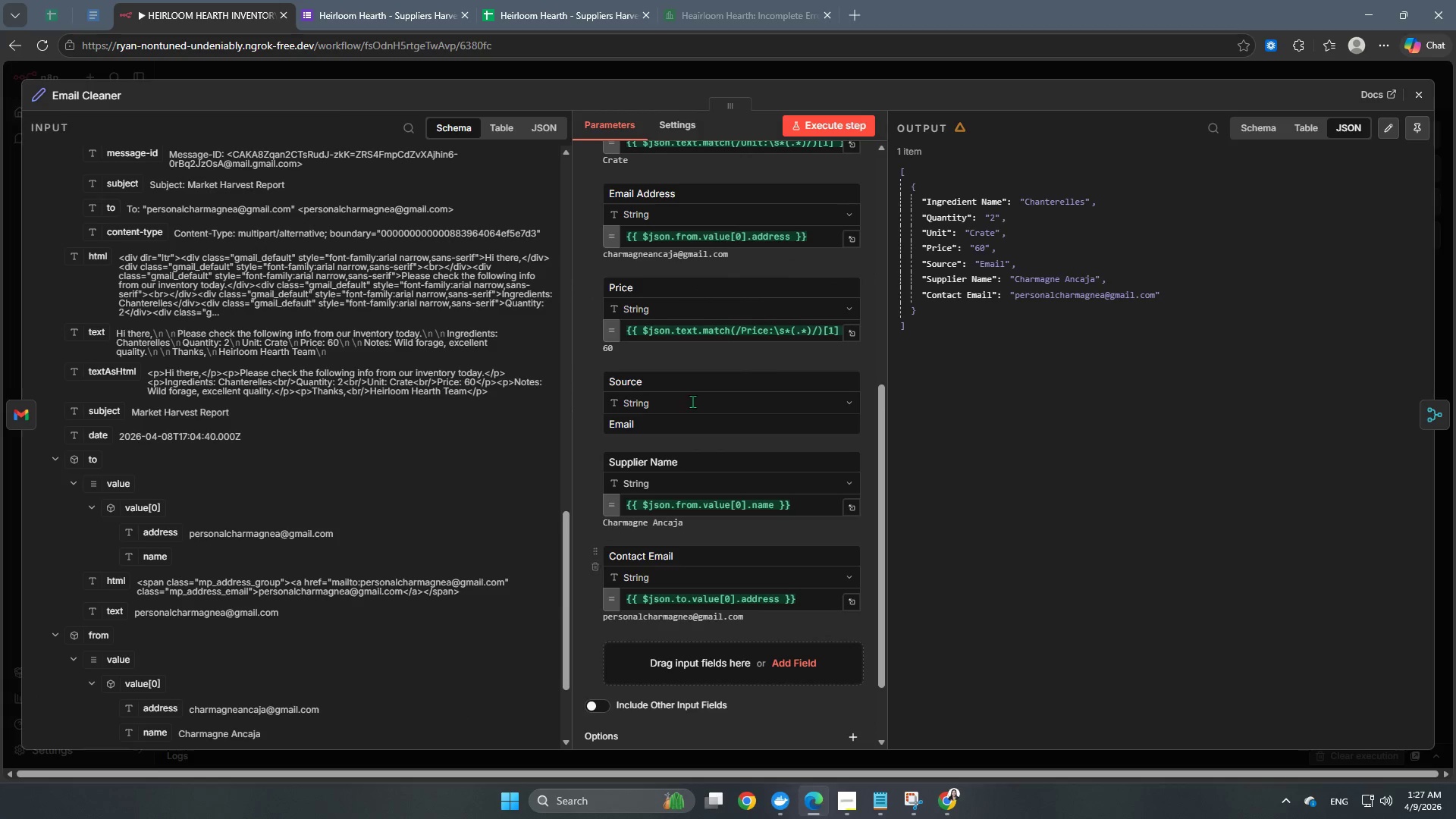 
scroll: coordinate [678, 664], scroll_direction: up, amount: 9.0
 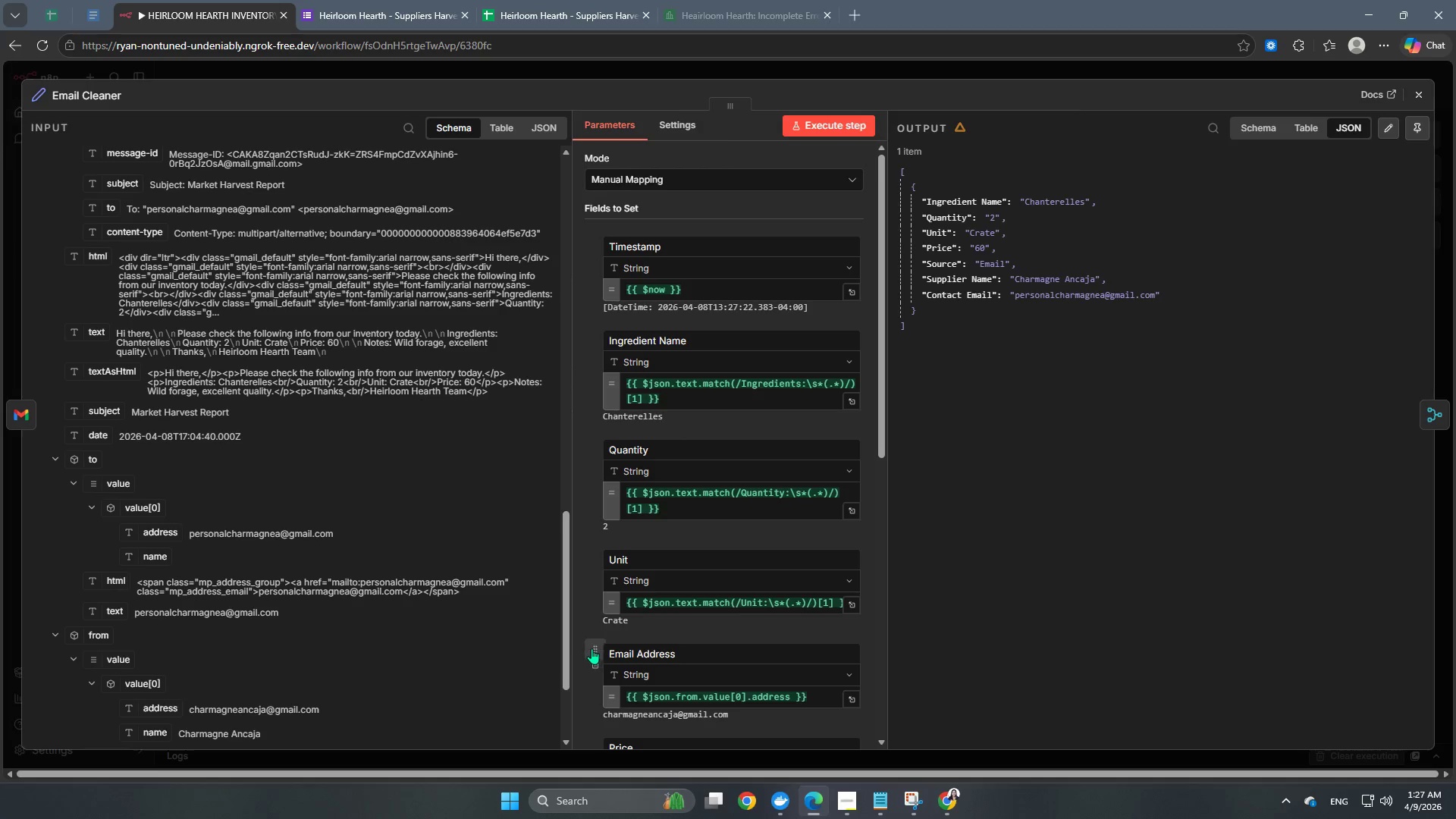 
left_click_drag(start_coordinate=[592, 645], to_coordinate=[616, 327])
 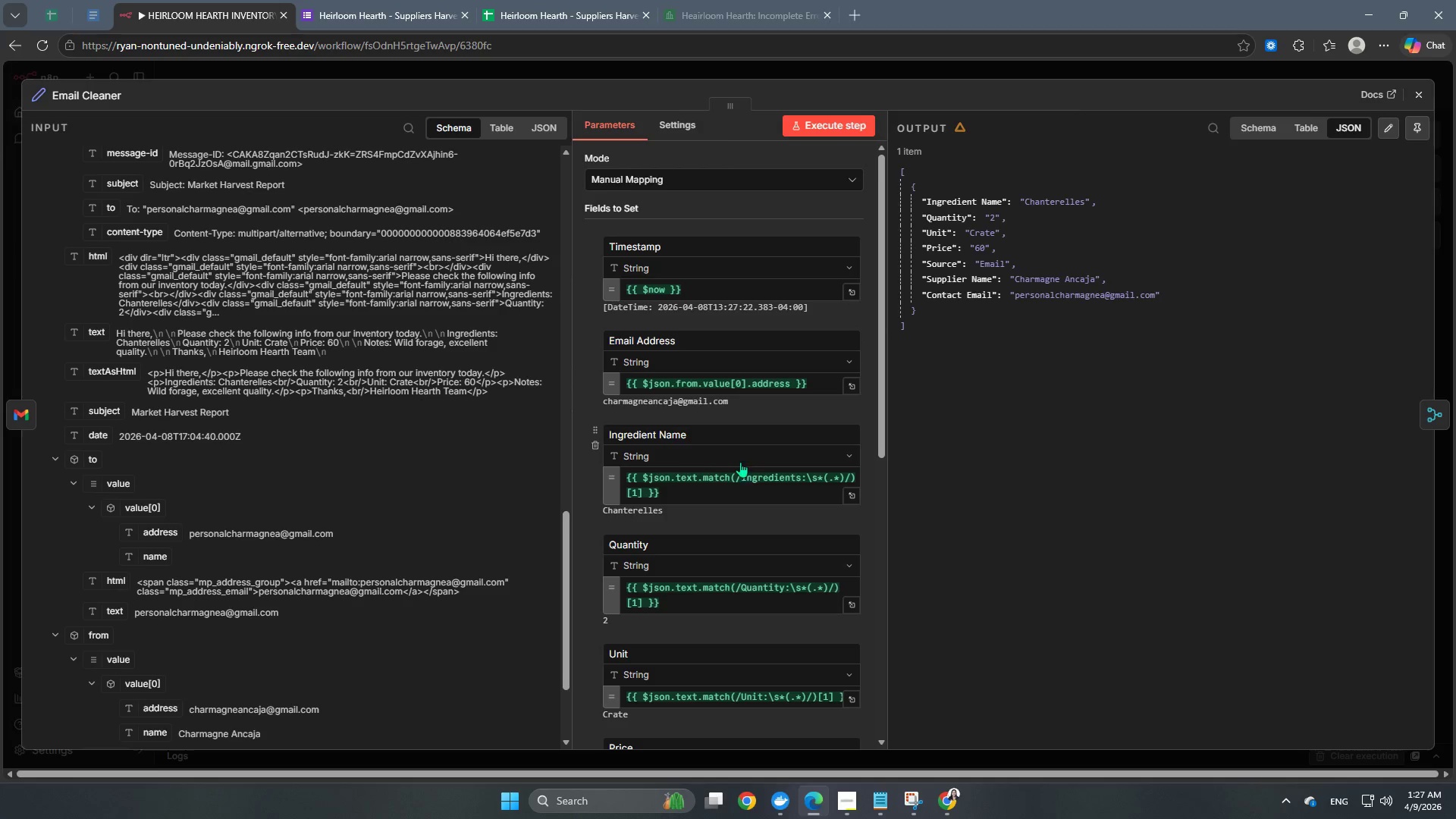 
scroll: coordinate [744, 468], scroll_direction: down, amount: 10.0
 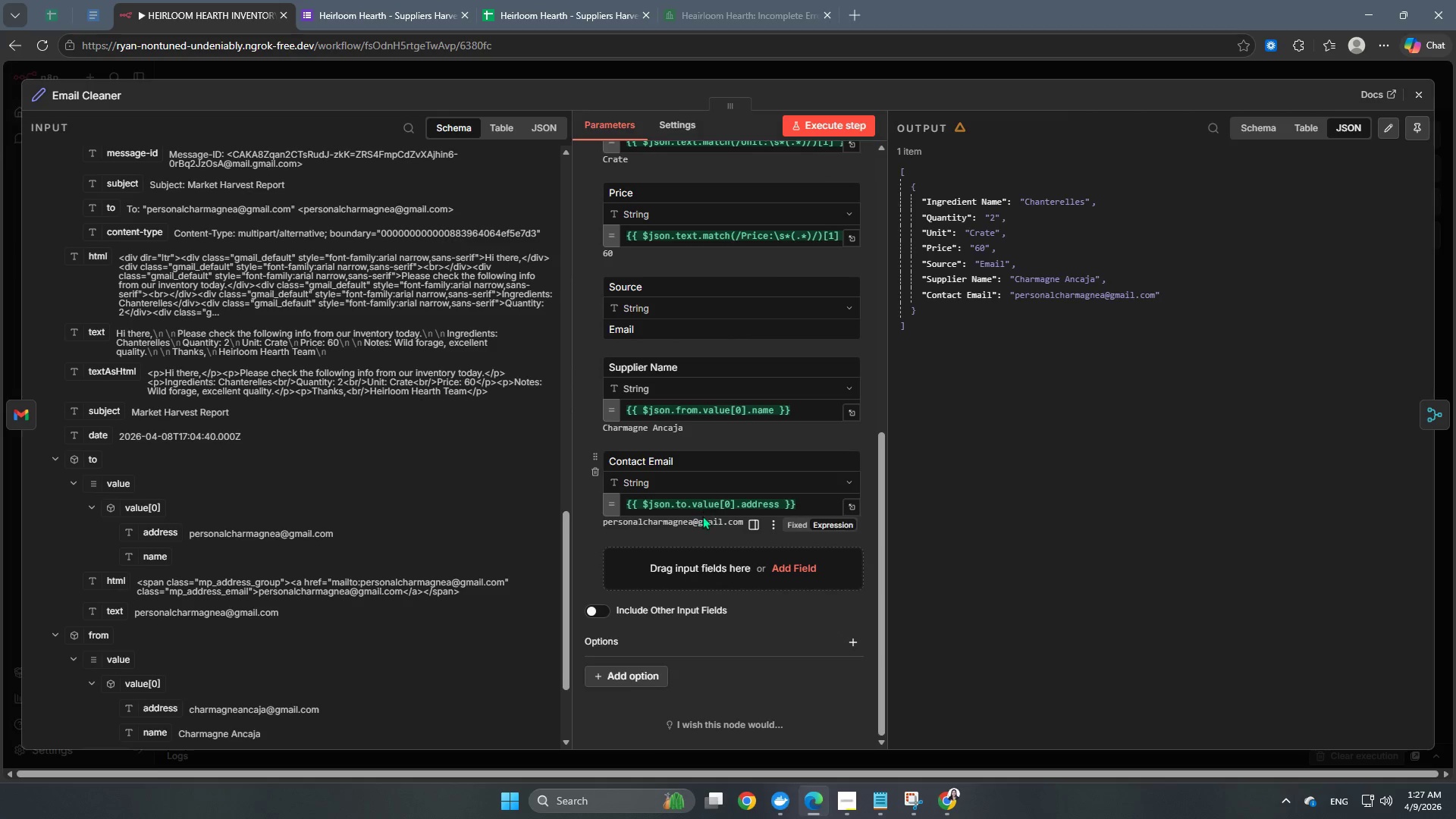 
scroll: coordinate [702, 516], scroll_direction: up, amount: 2.0
 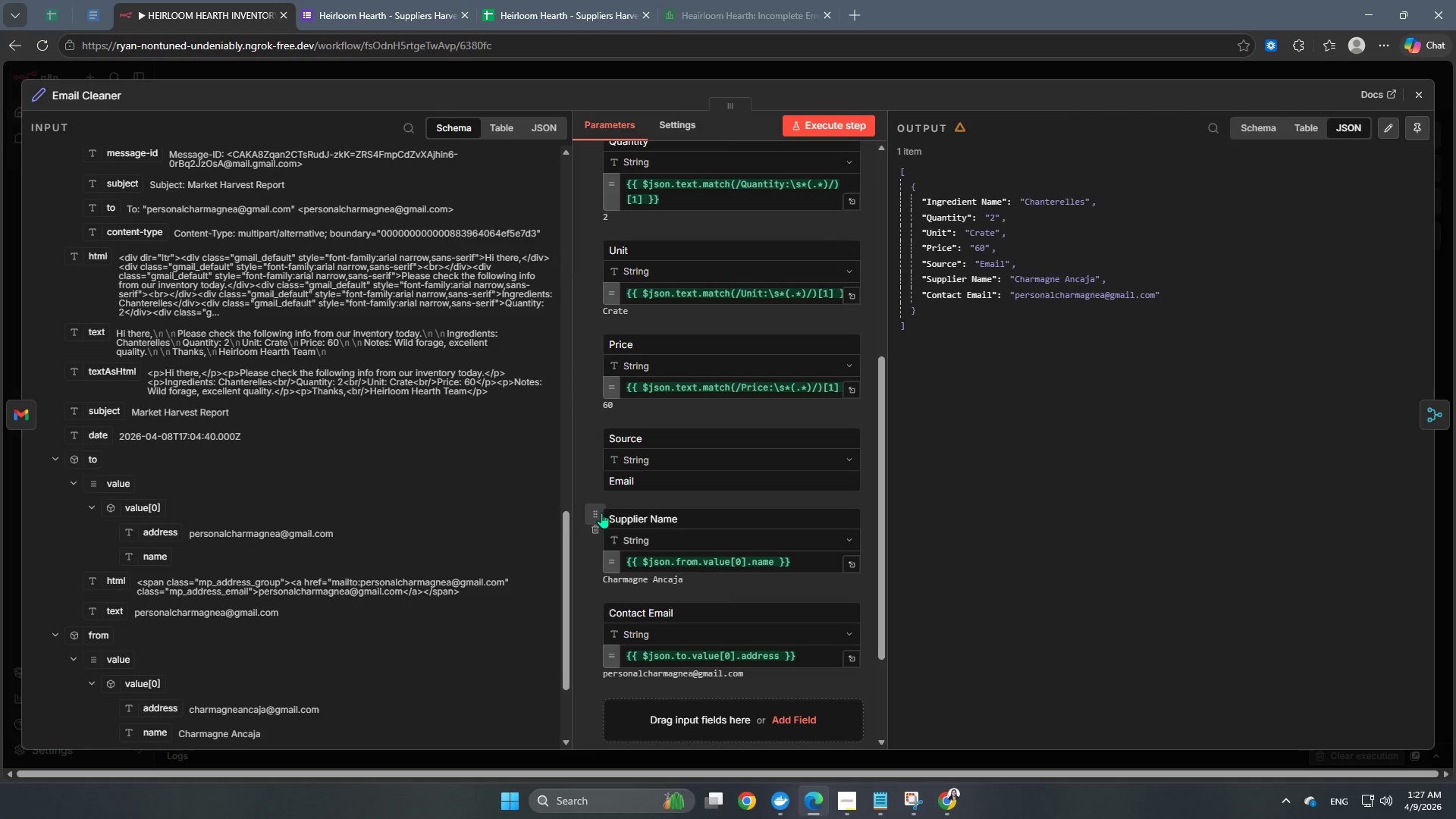 
left_click_drag(start_coordinate=[596, 511], to_coordinate=[605, 149])
 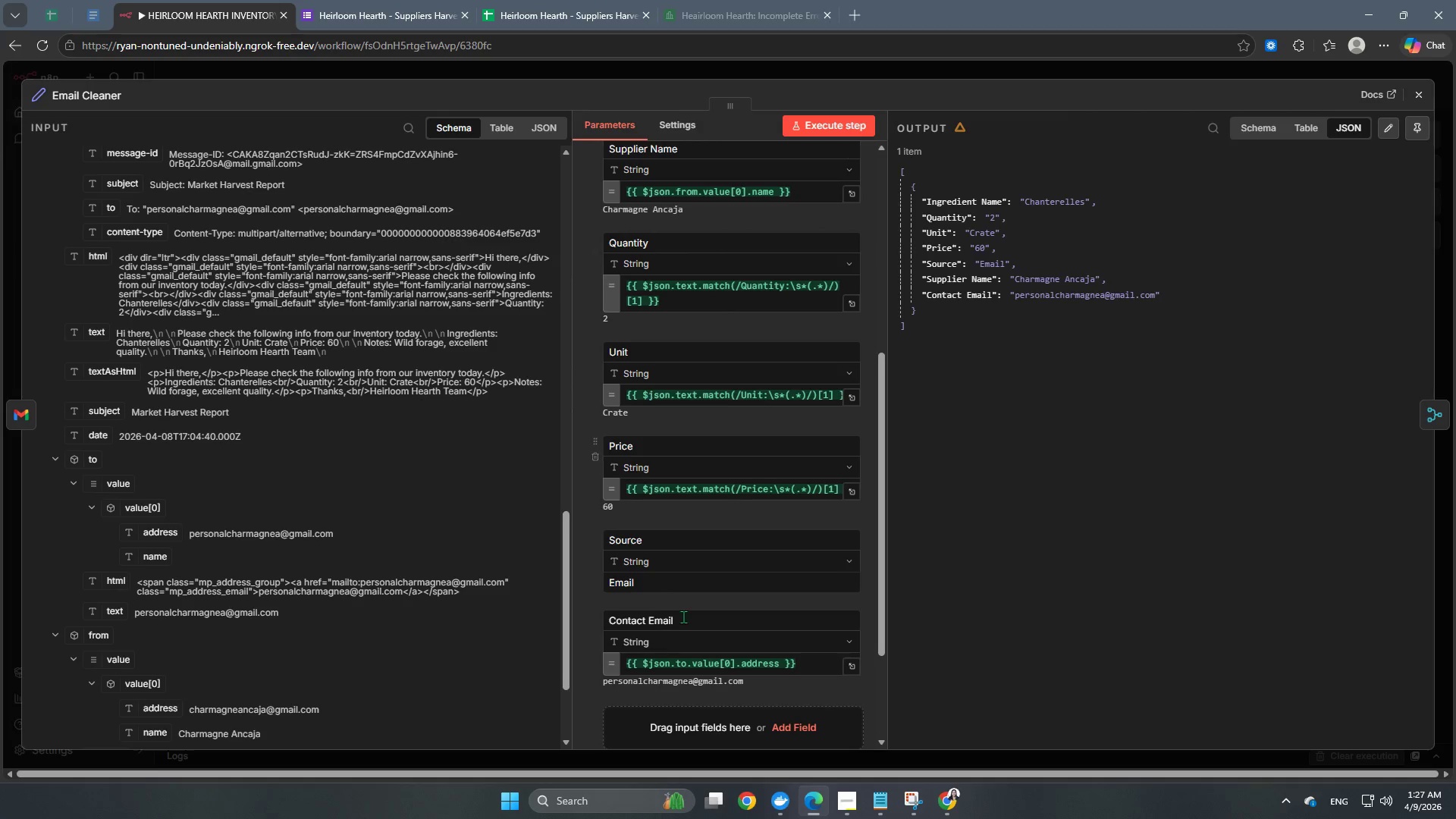 
scroll: coordinate [693, 670], scroll_direction: up, amount: 8.0
 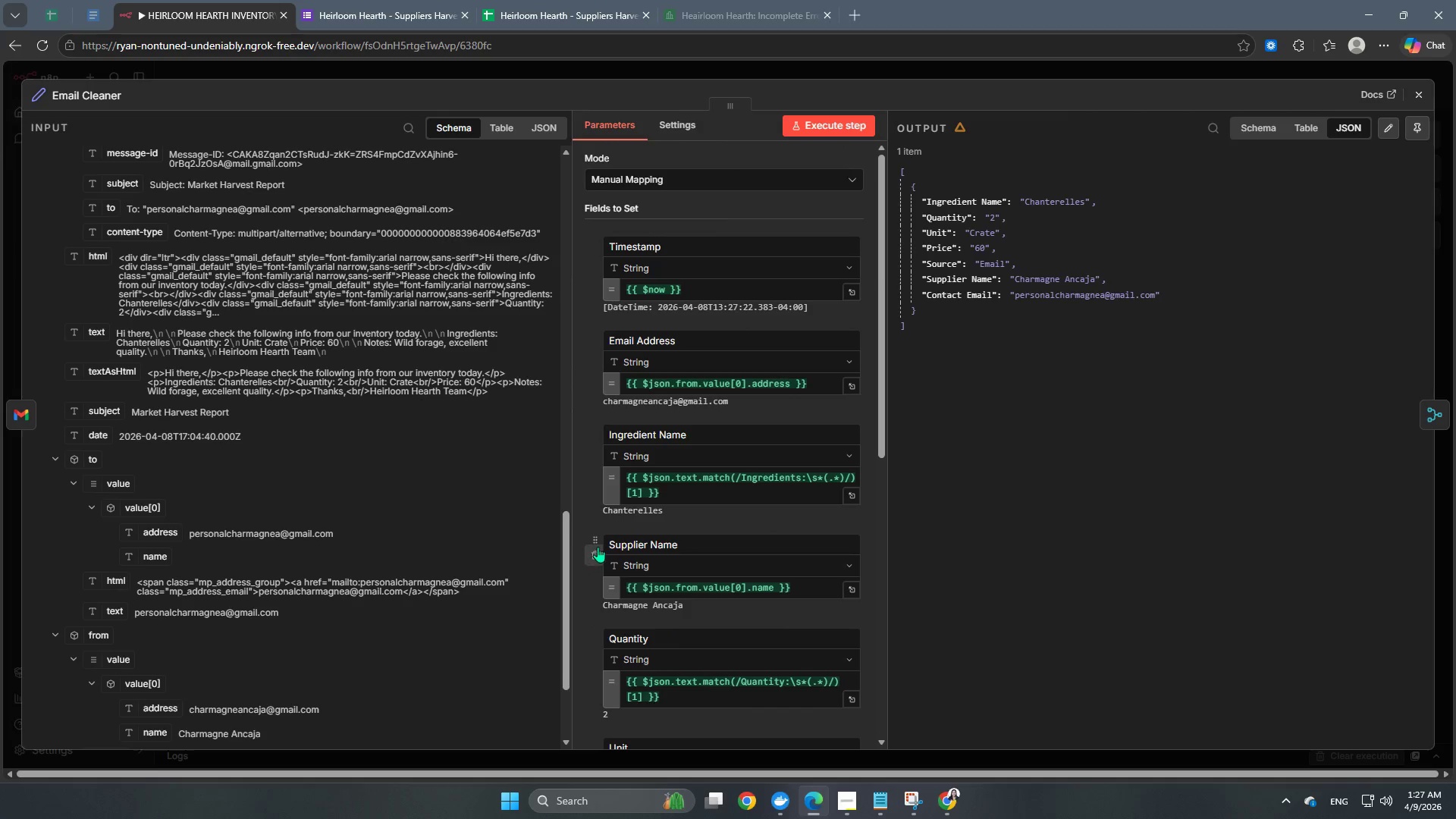 
left_click_drag(start_coordinate=[595, 535], to_coordinate=[606, 417])
 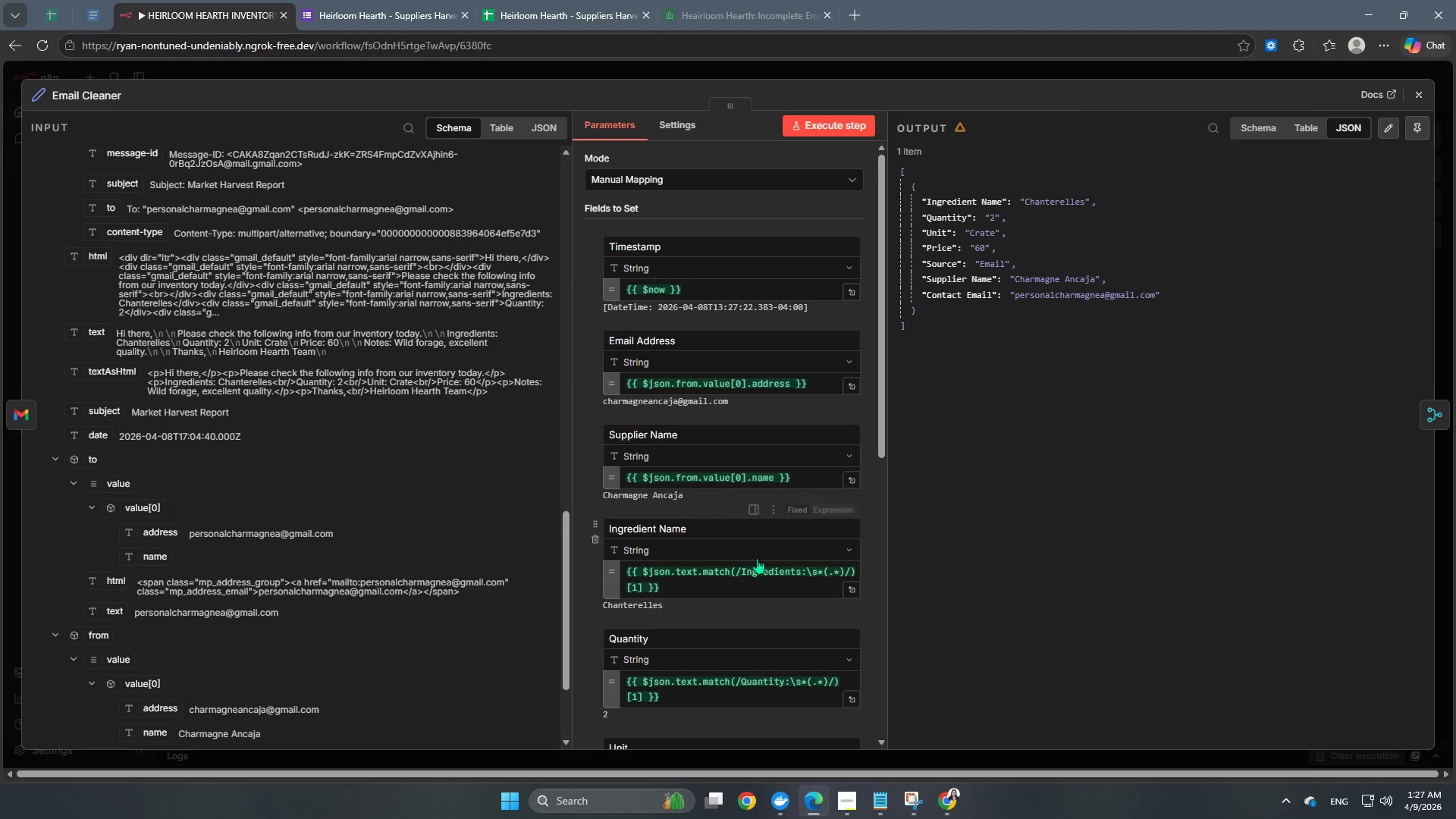 
scroll: coordinate [760, 561], scroll_direction: up, amount: 2.0
 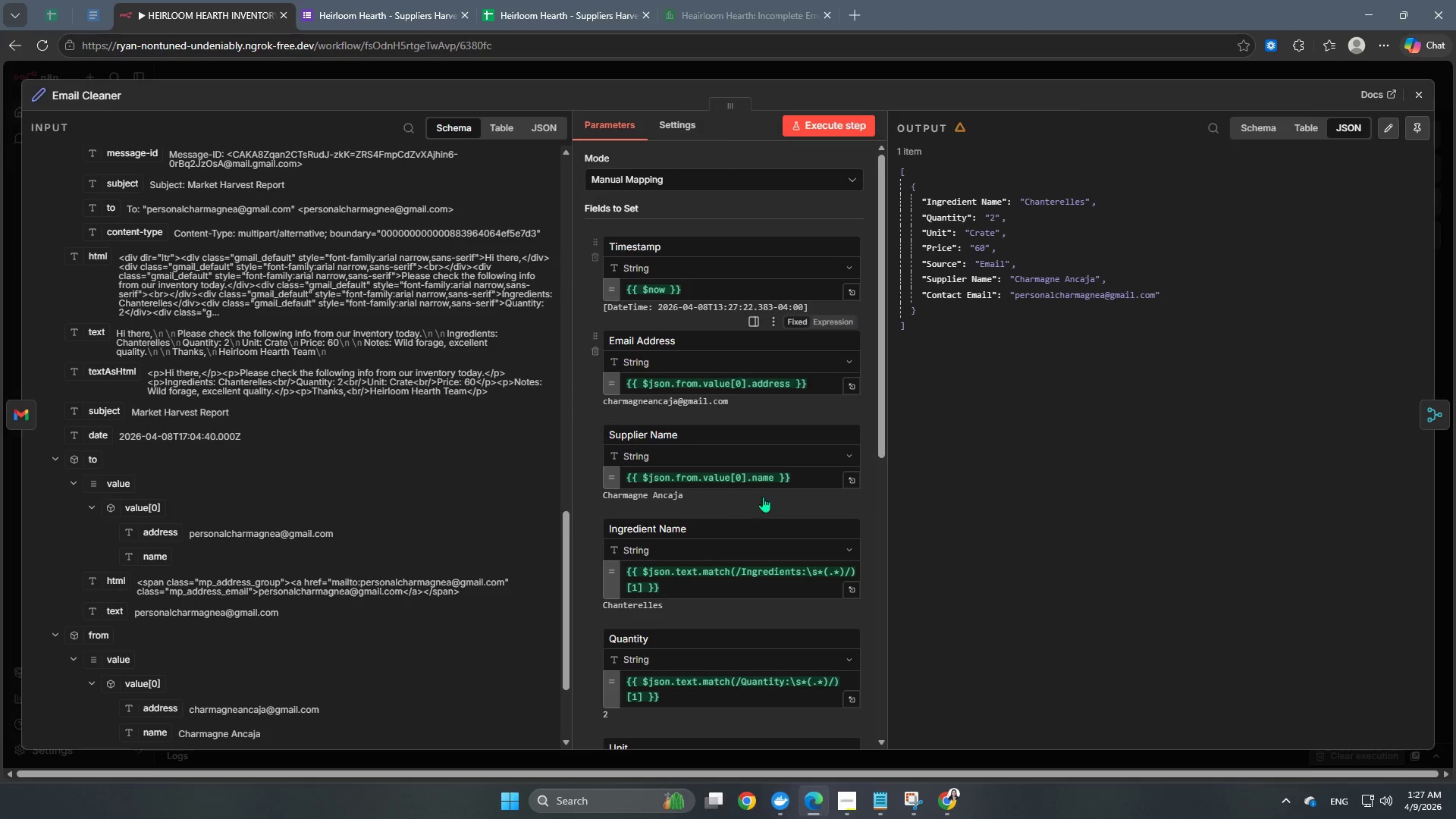 
scroll: coordinate [752, 545], scroll_direction: down, amount: 11.0
 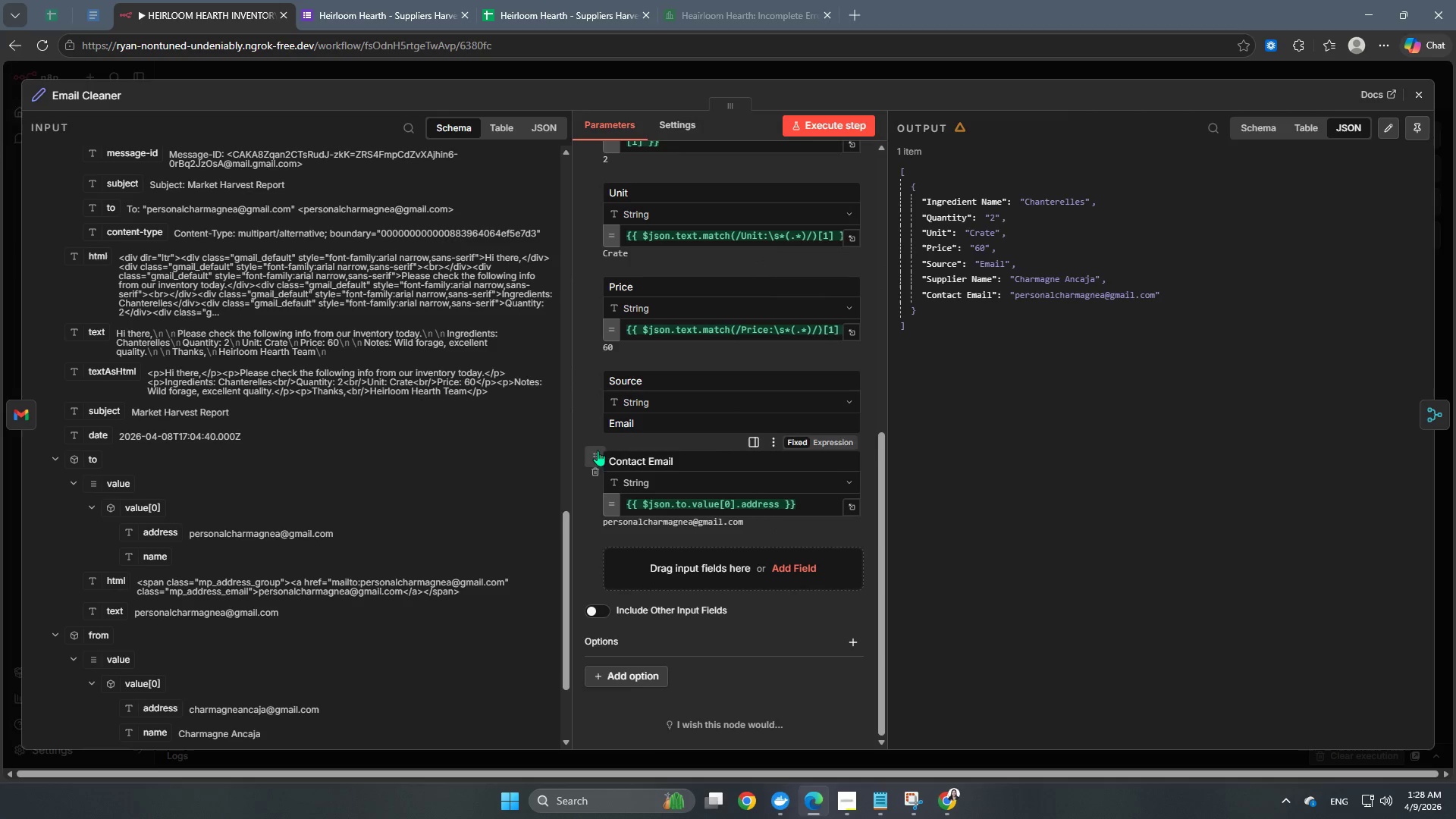 
left_click_drag(start_coordinate=[594, 453], to_coordinate=[602, 186])
 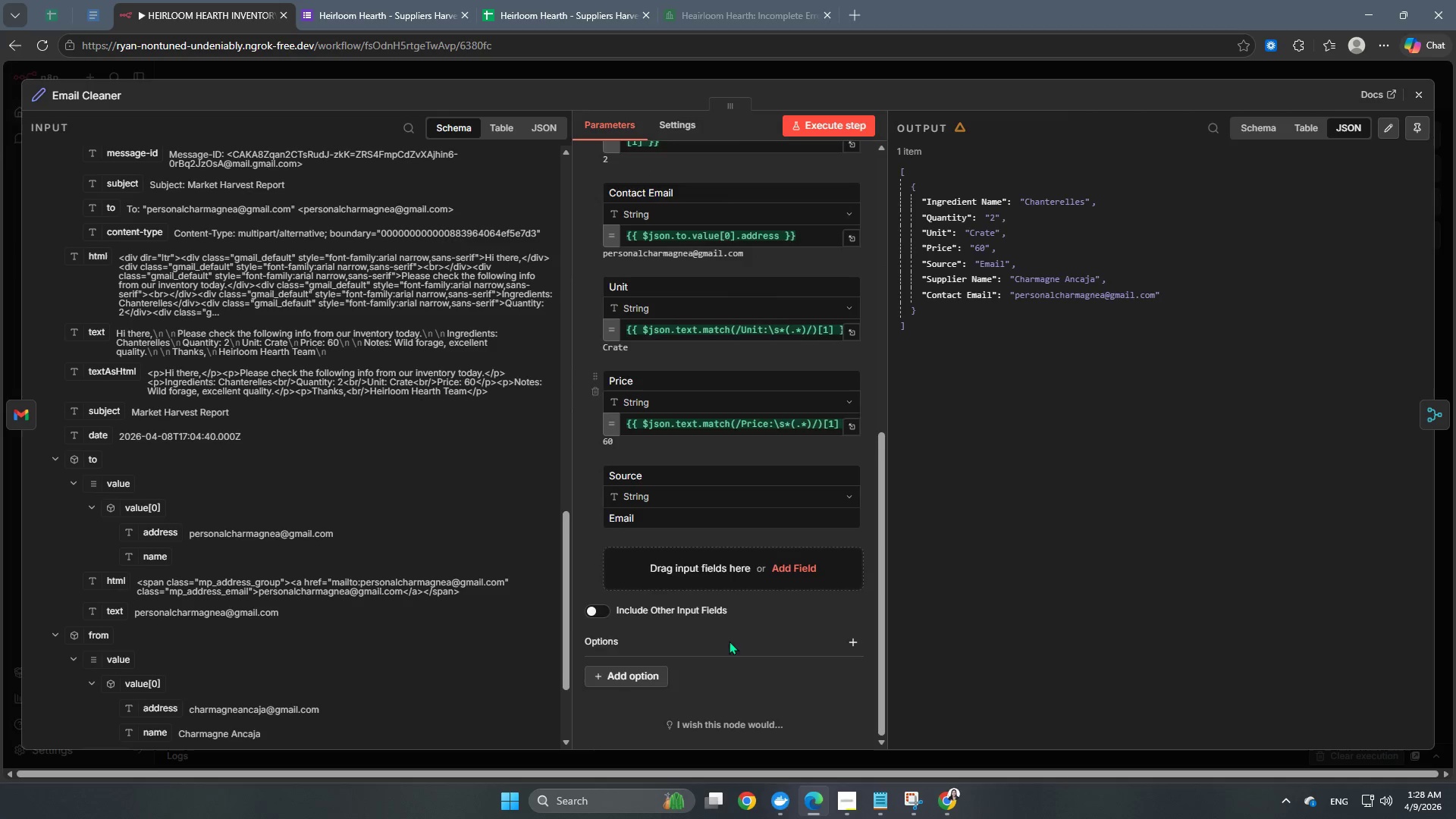 
scroll: coordinate [748, 693], scroll_direction: up, amount: 6.0
 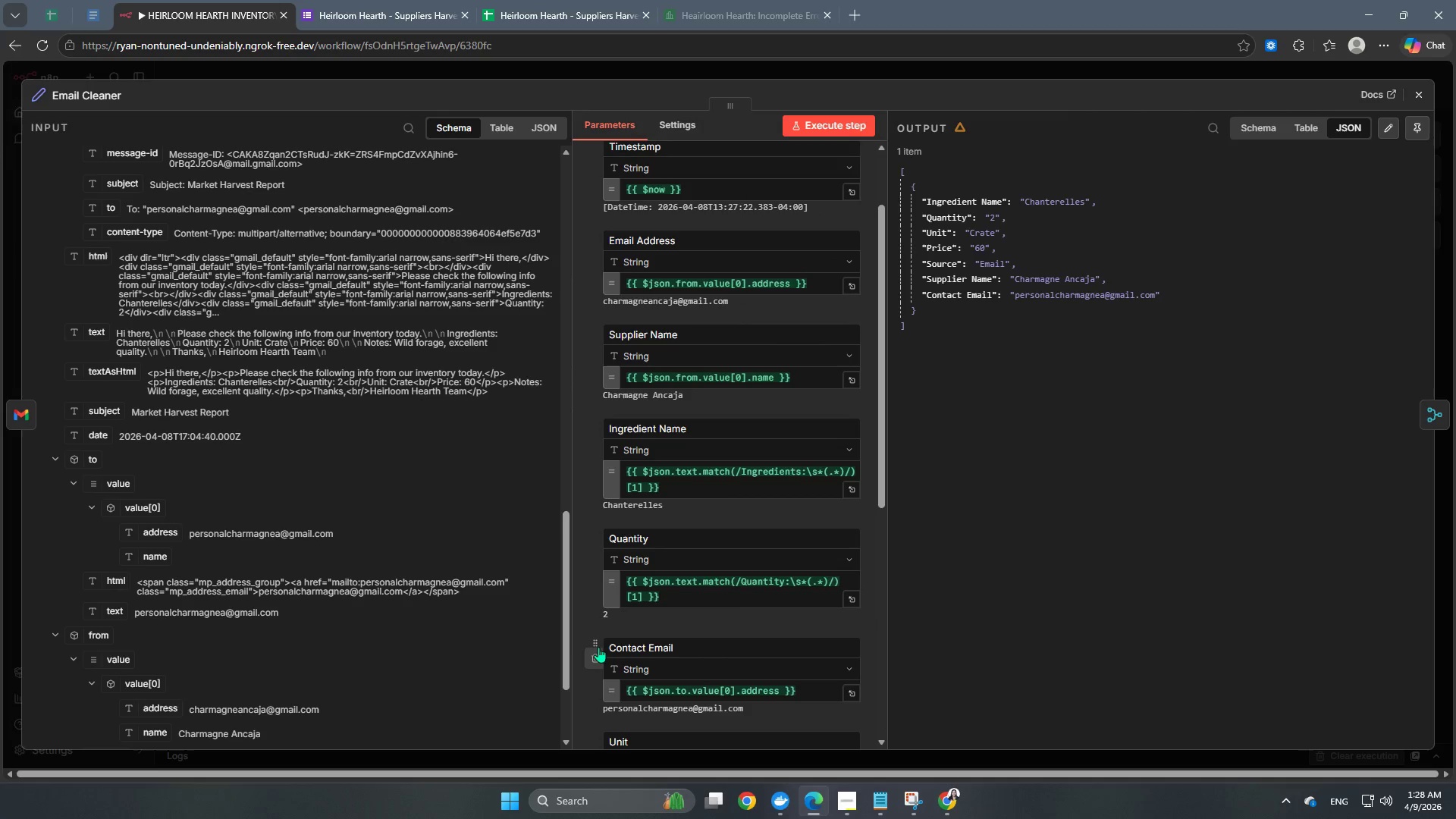 
left_click_drag(start_coordinate=[595, 638], to_coordinate=[627, 456])
 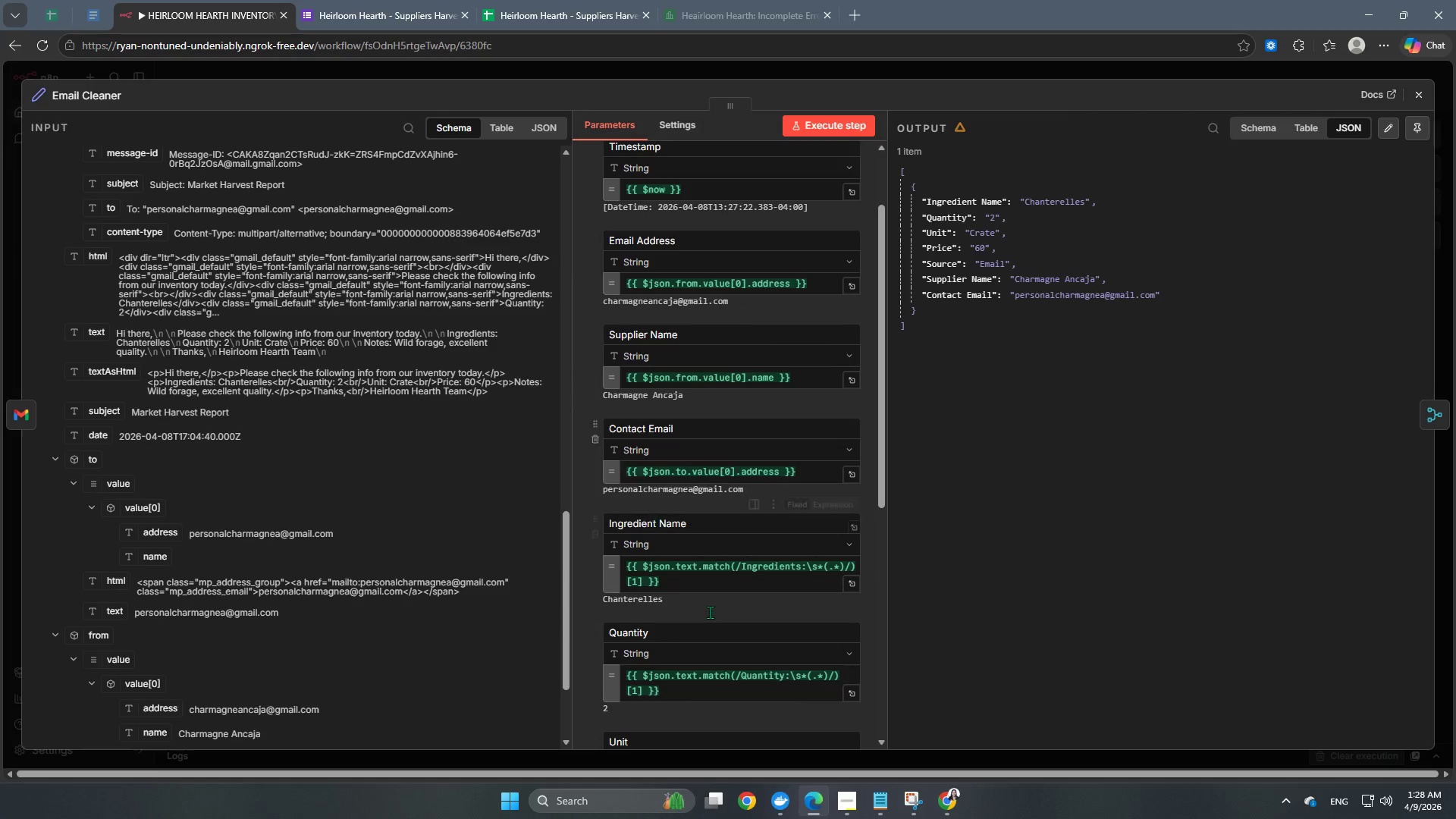 
scroll: coordinate [746, 673], scroll_direction: up, amount: 5.0
 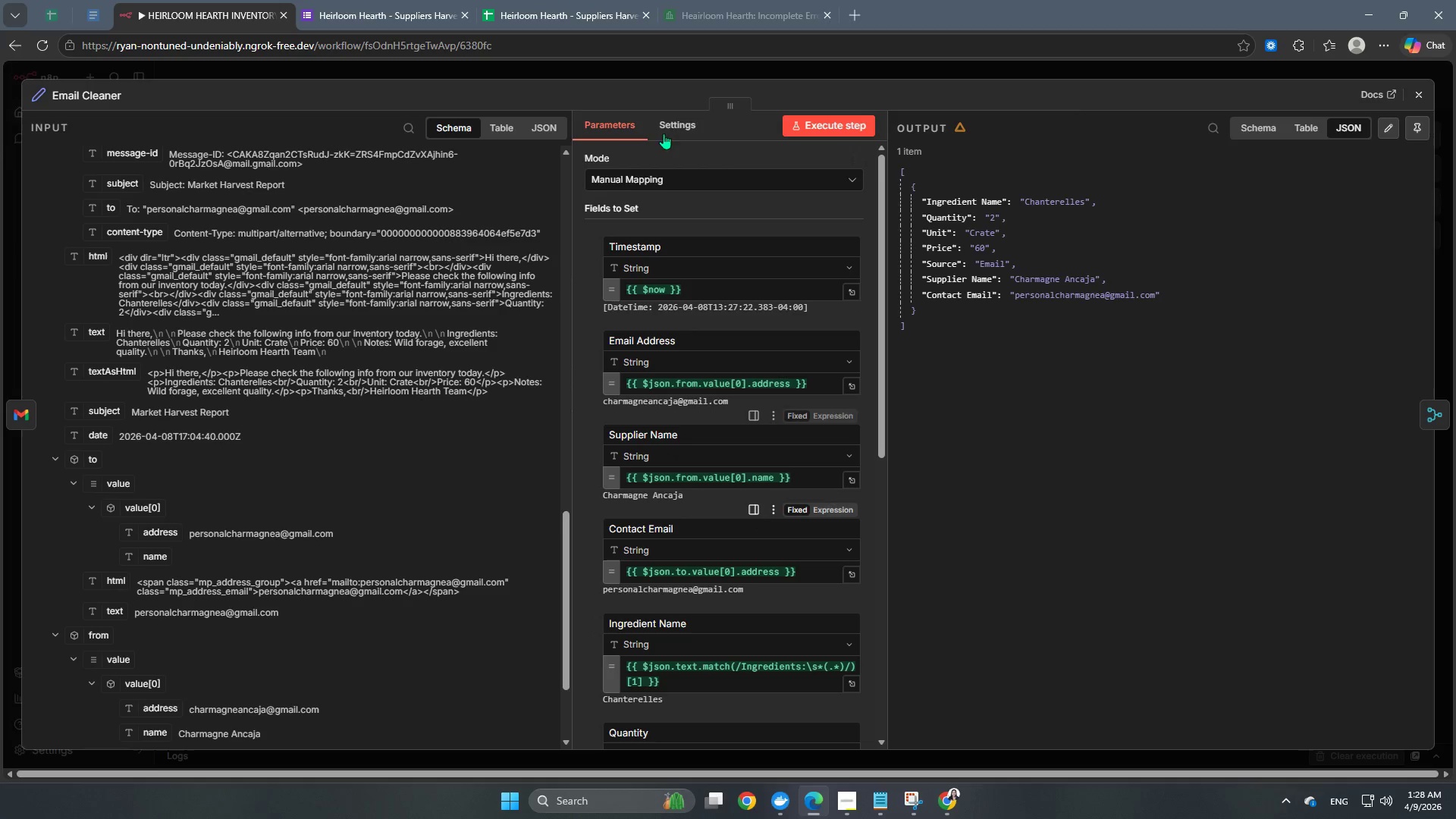 
double_click([701, 70])
 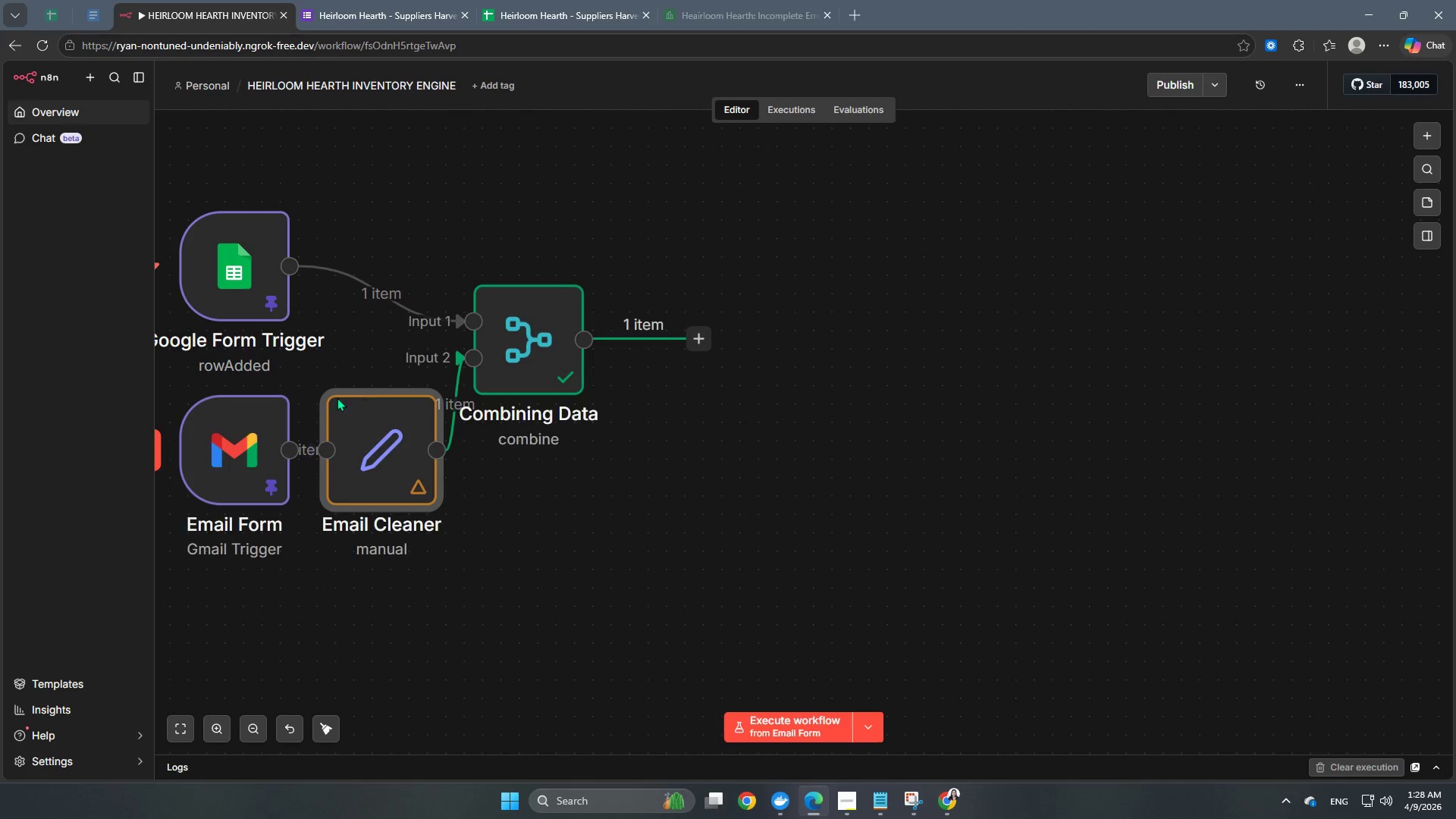 
left_click([374, 441])
 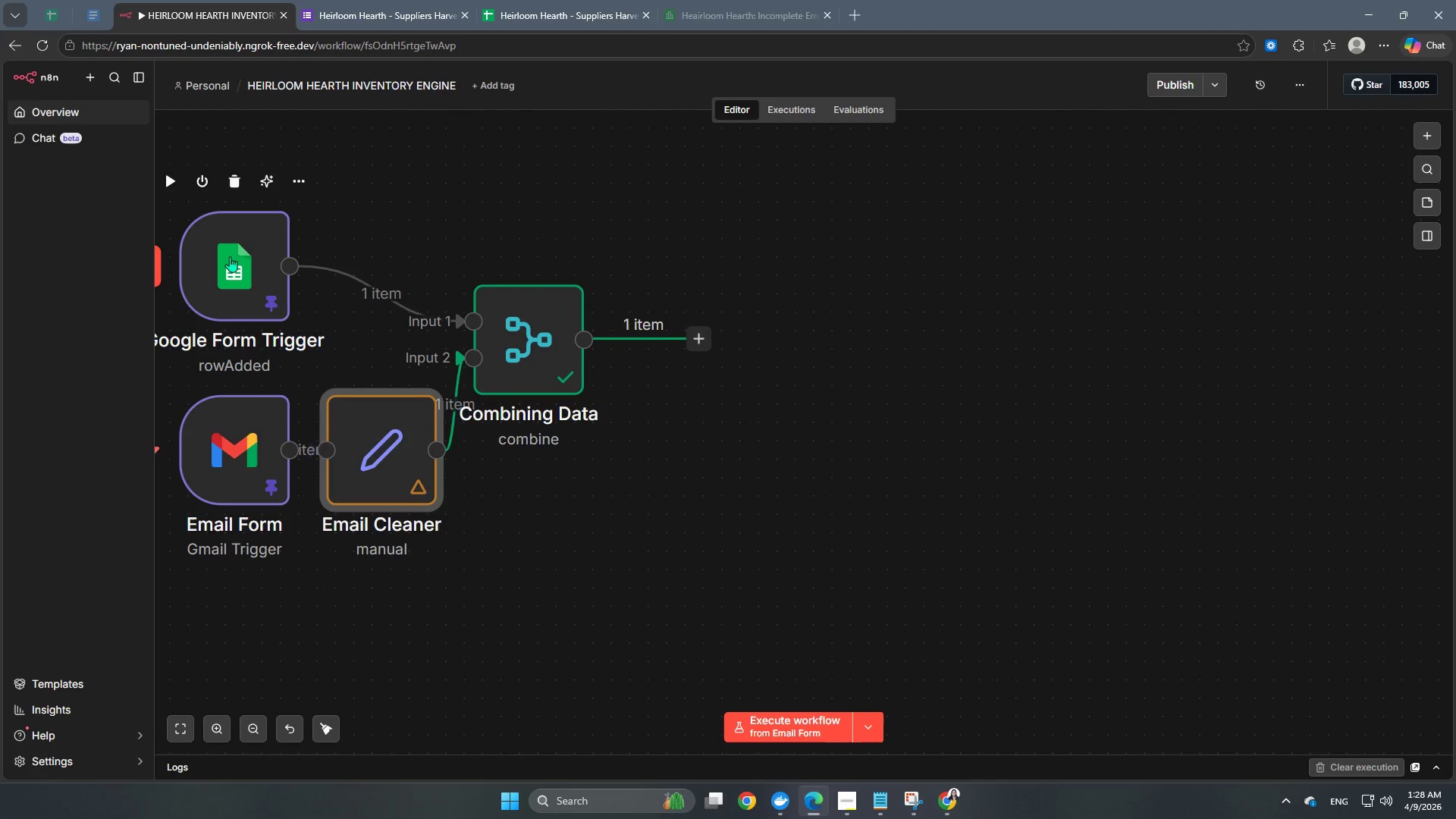 
double_click([231, 258])
 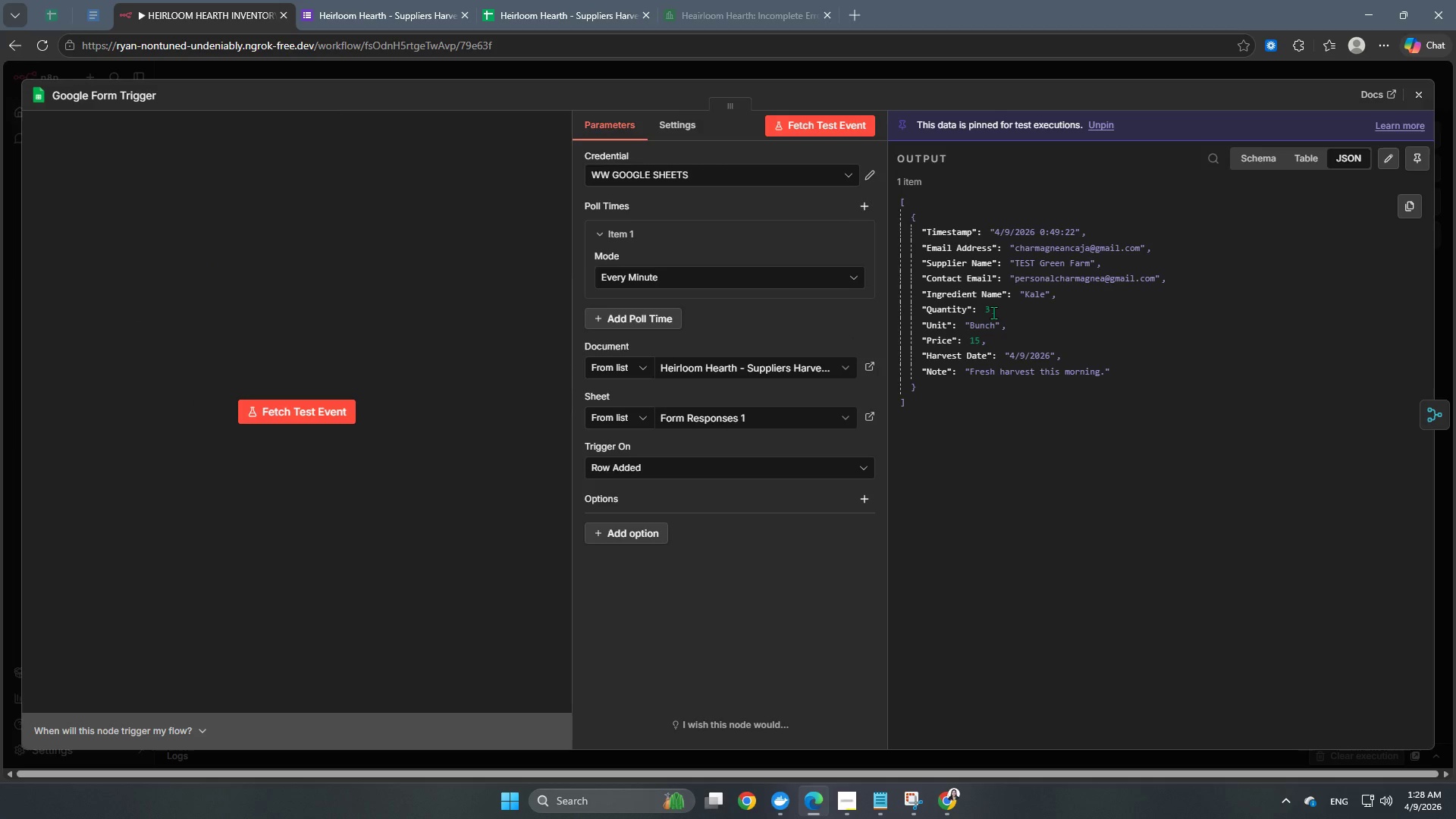 
left_click([812, 80])
 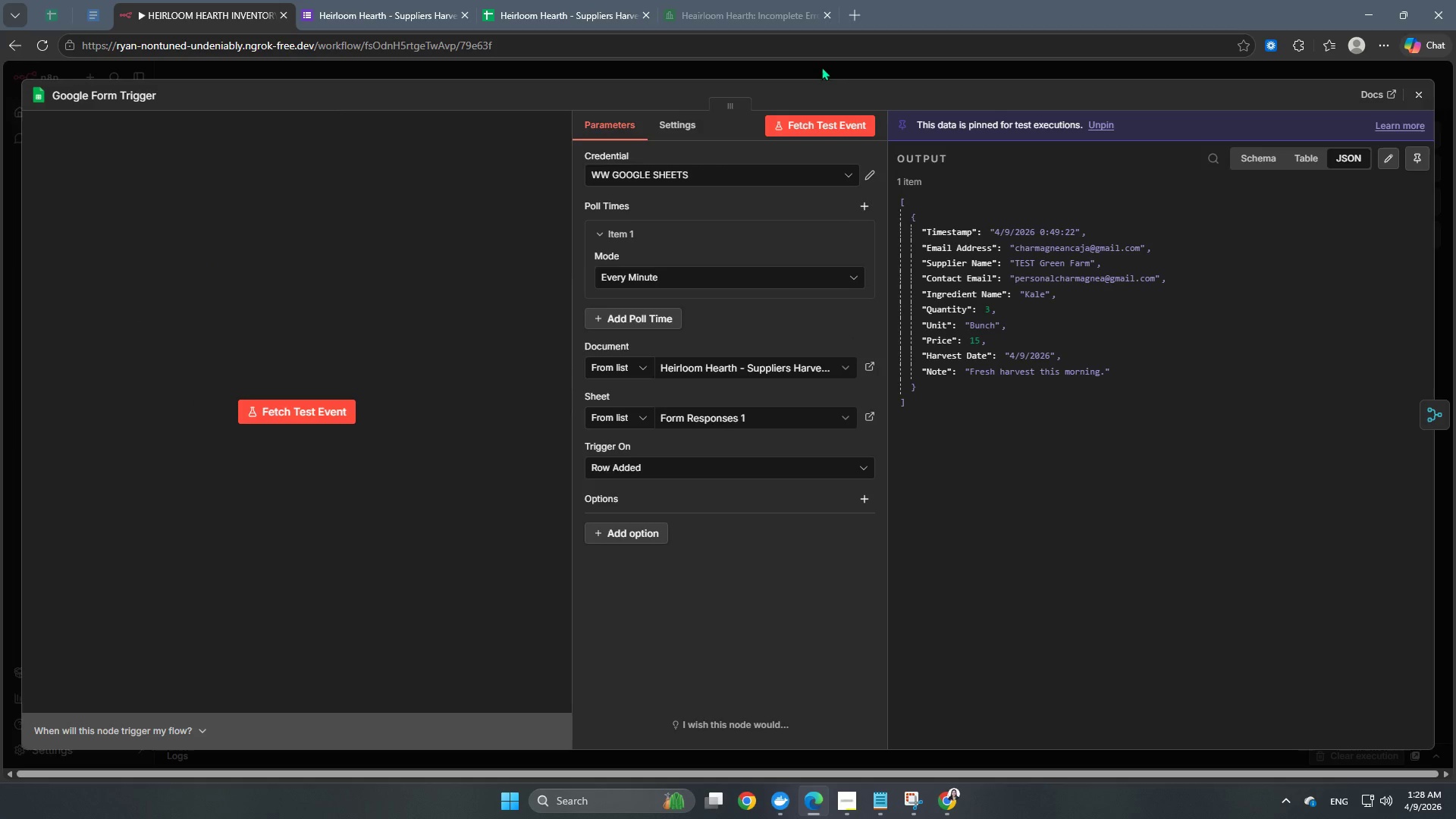 
left_click([821, 67])
 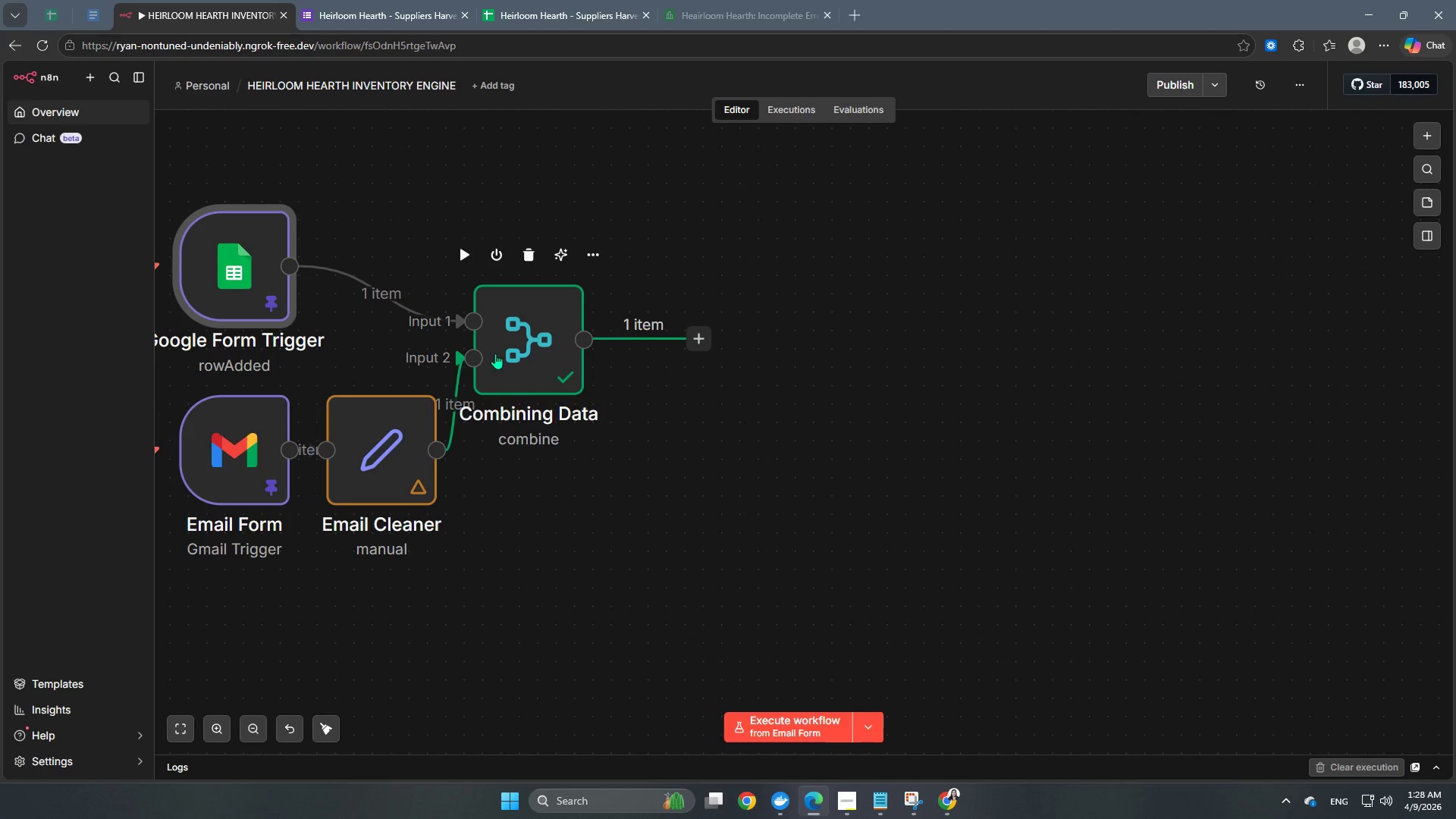 
double_click([532, 347])
 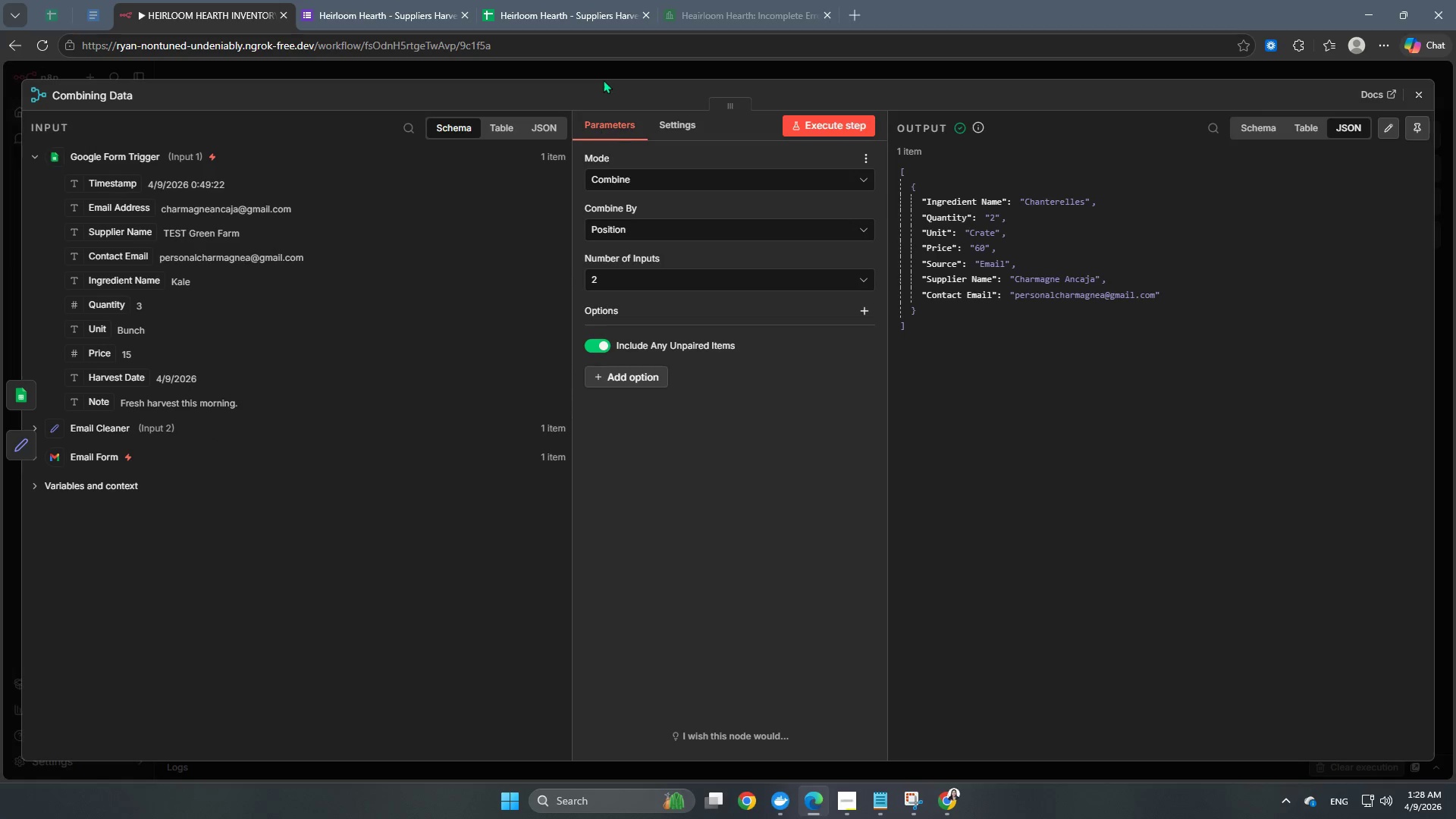 
left_click([610, 74])
 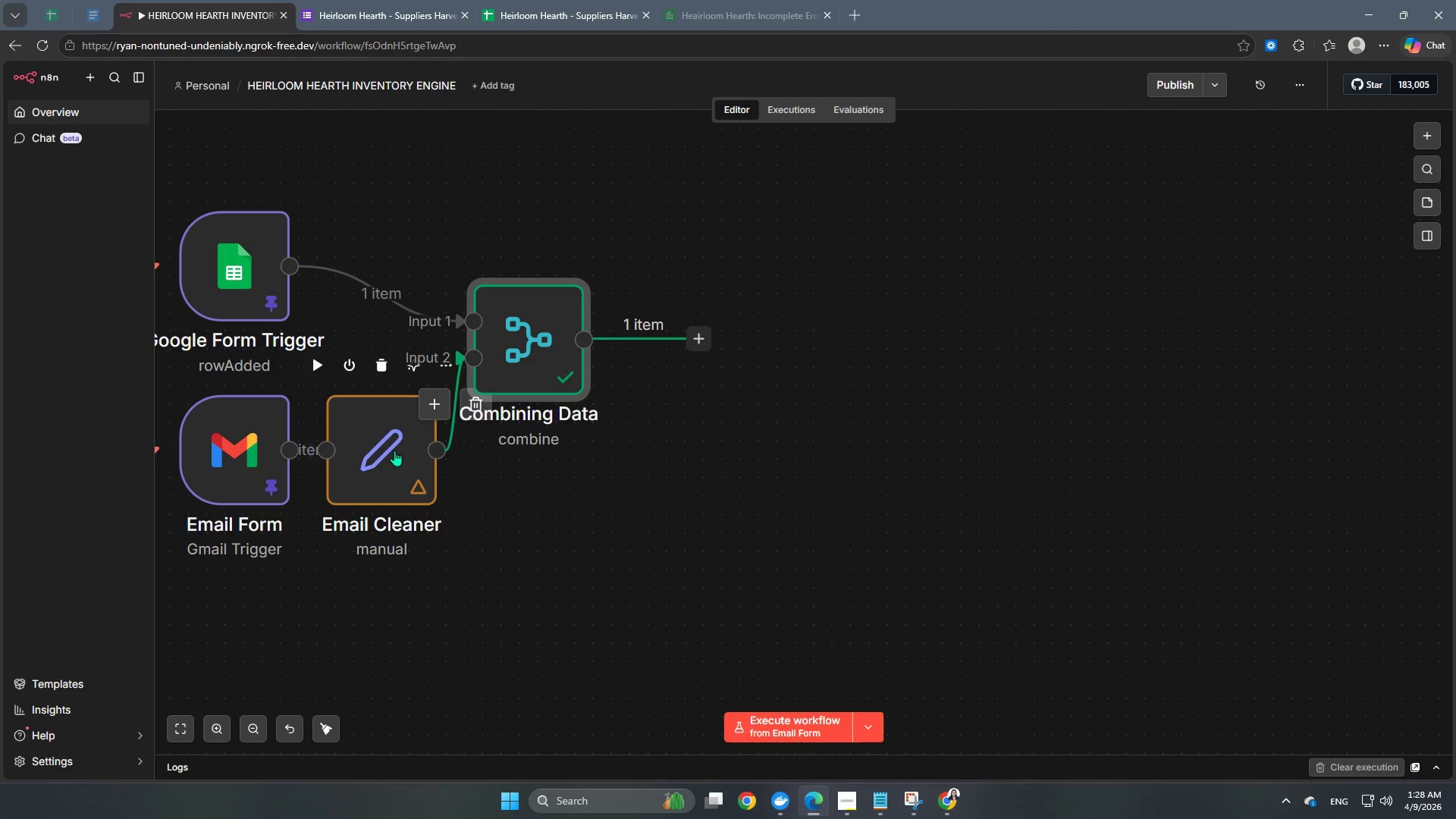 
double_click([394, 450])
 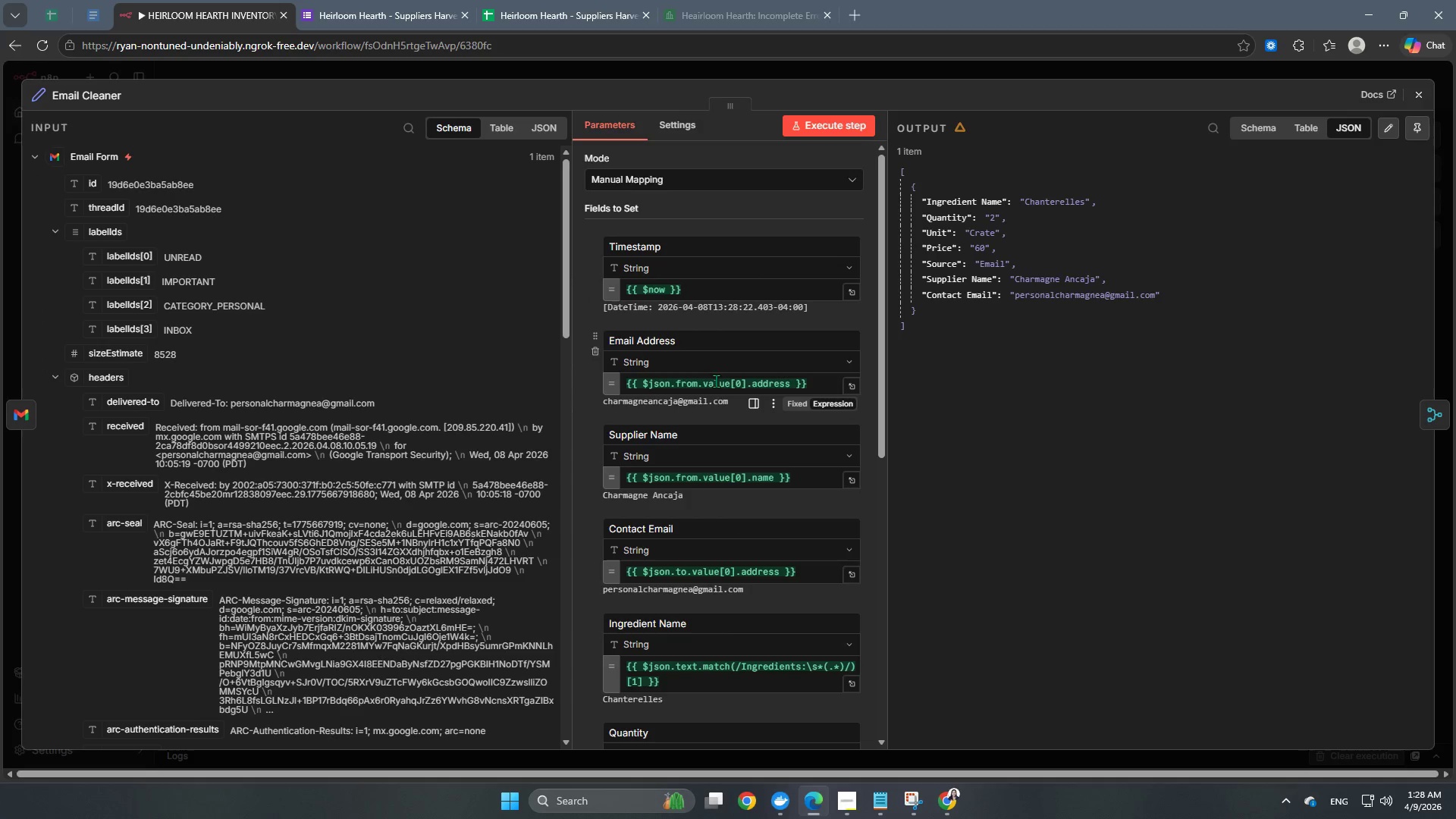 
scroll: coordinate [687, 419], scroll_direction: down, amount: 4.0
 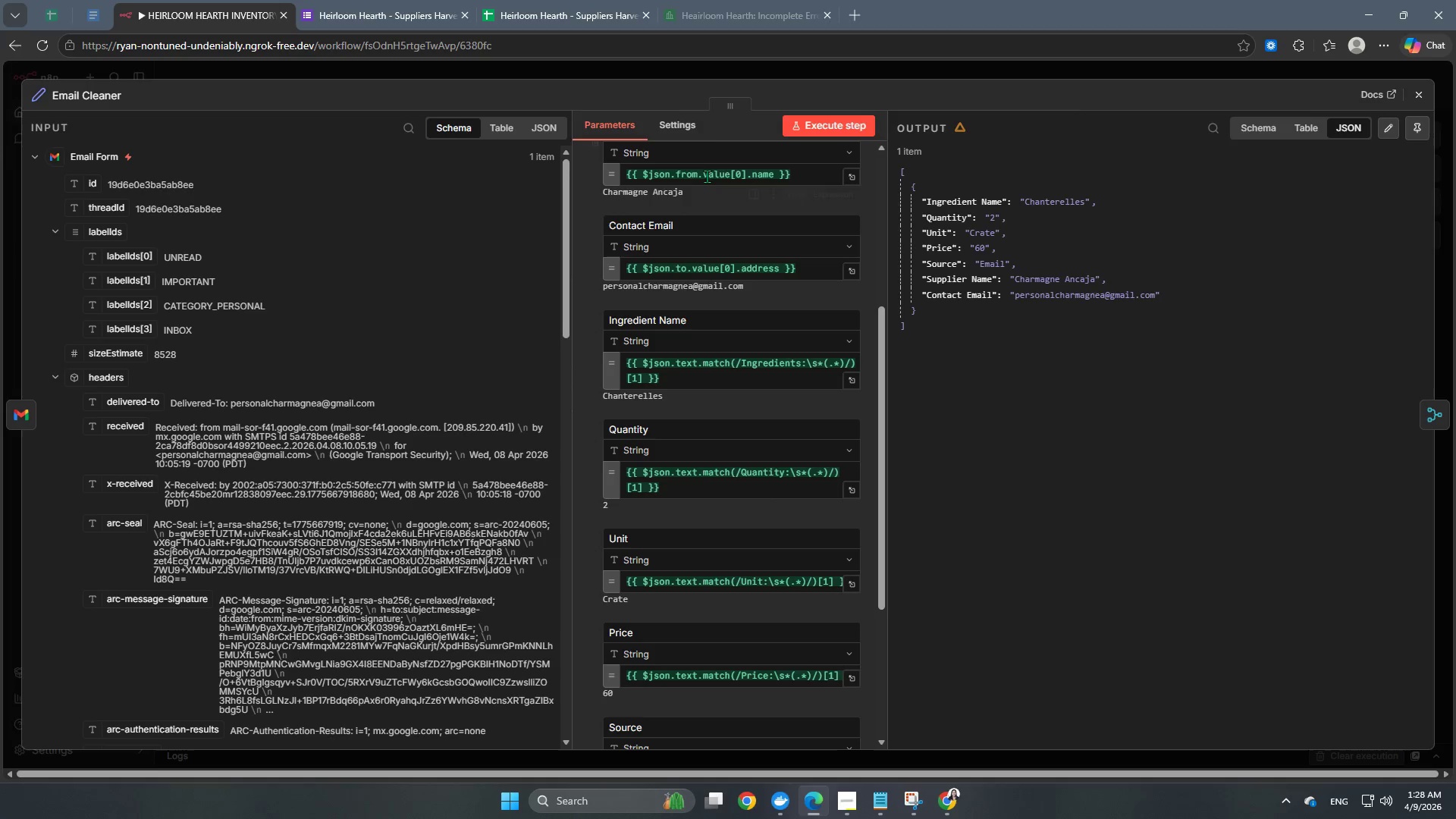 
left_click([723, 80])
 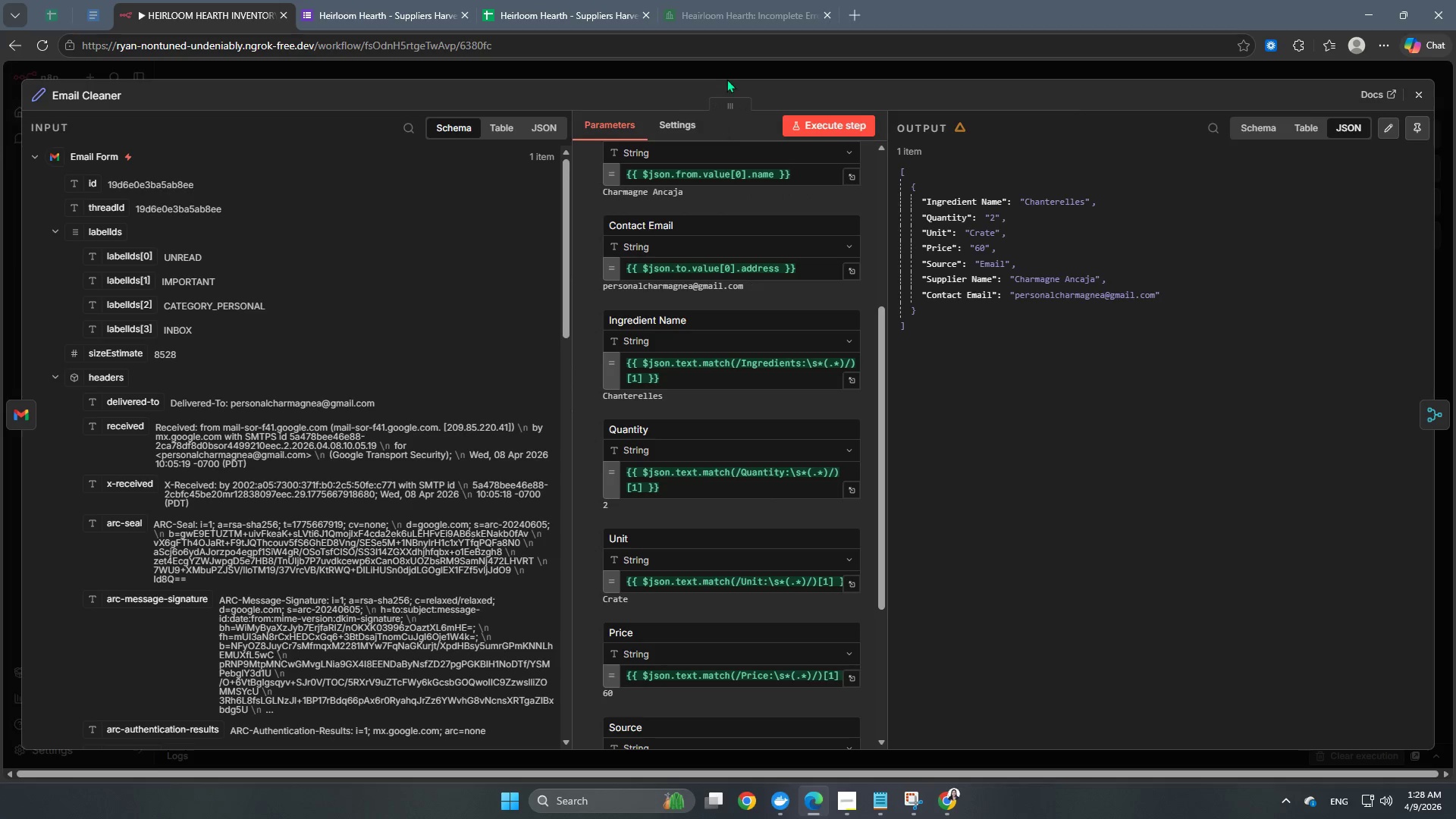 
left_click([737, 66])
 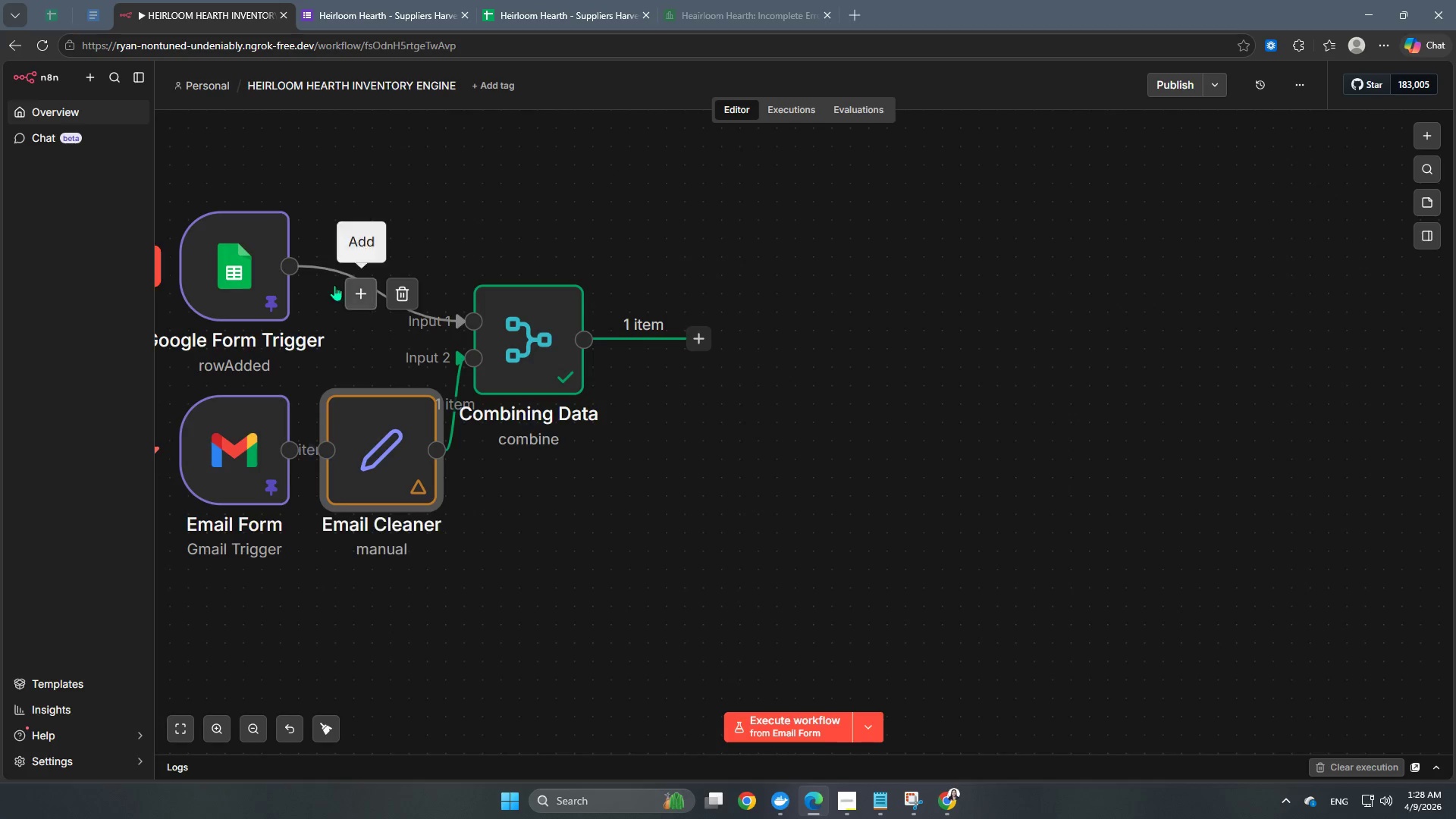 
double_click([252, 277])
 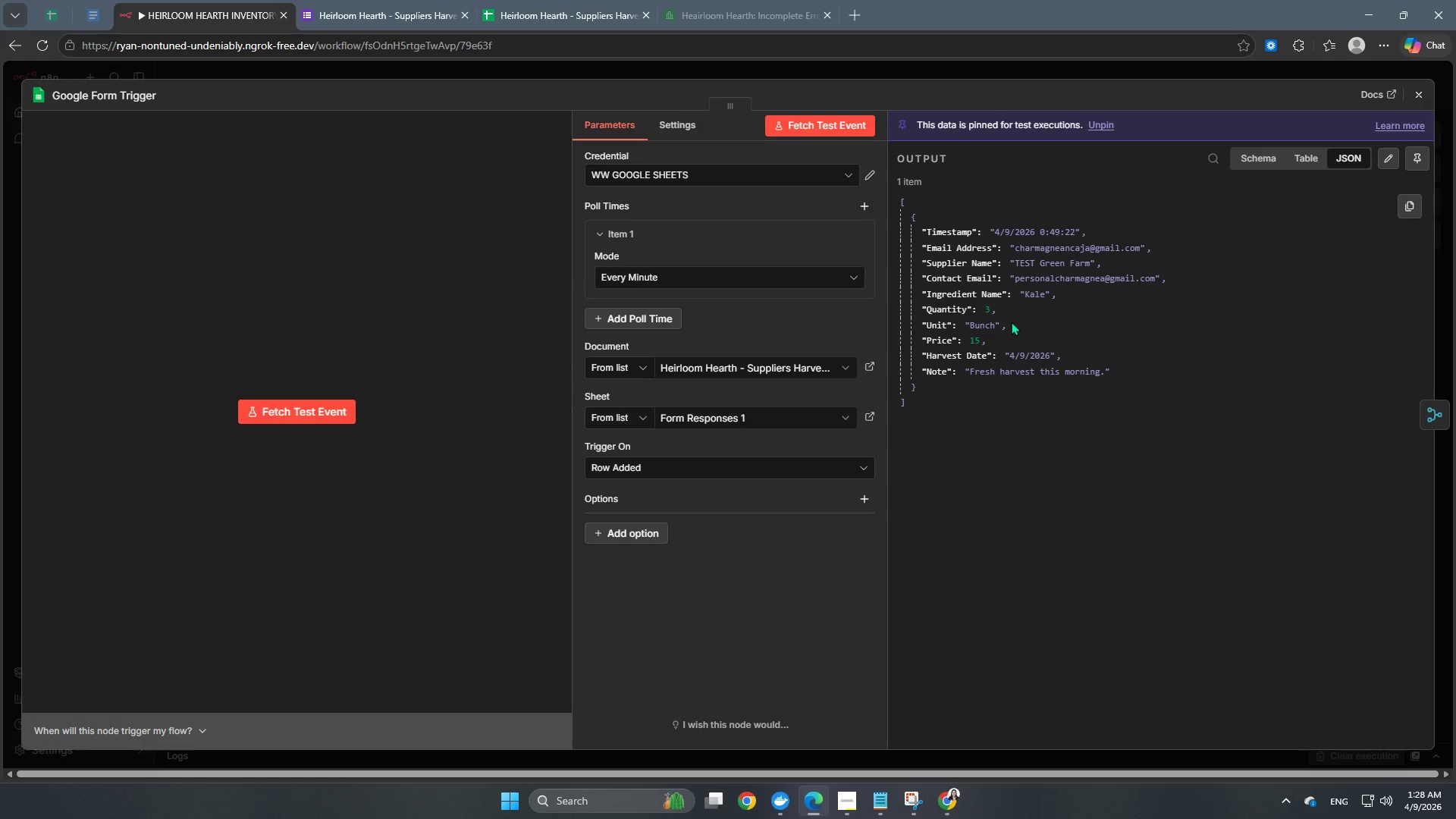 
wait(7.81)
 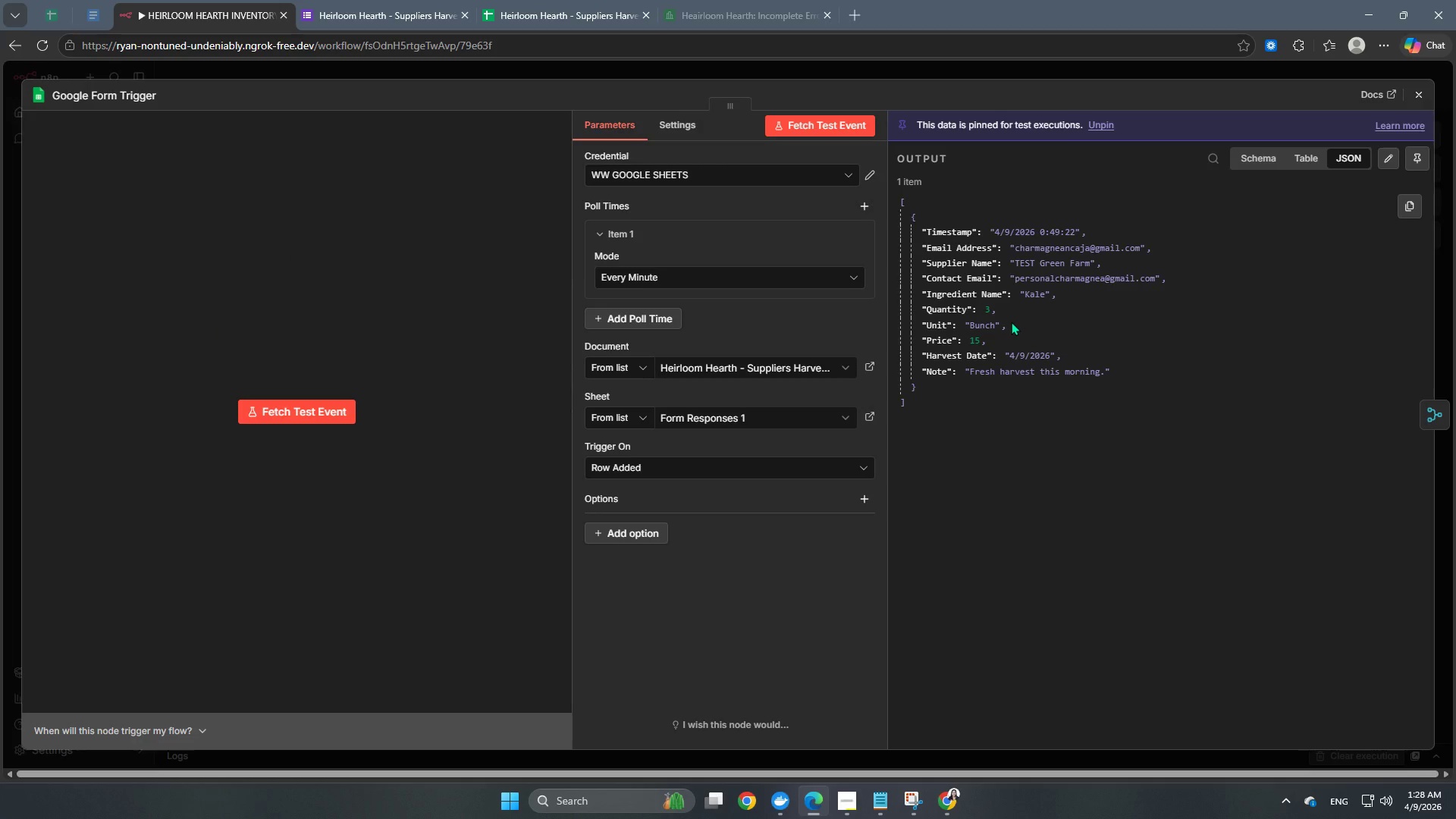 
left_click([786, 69])
 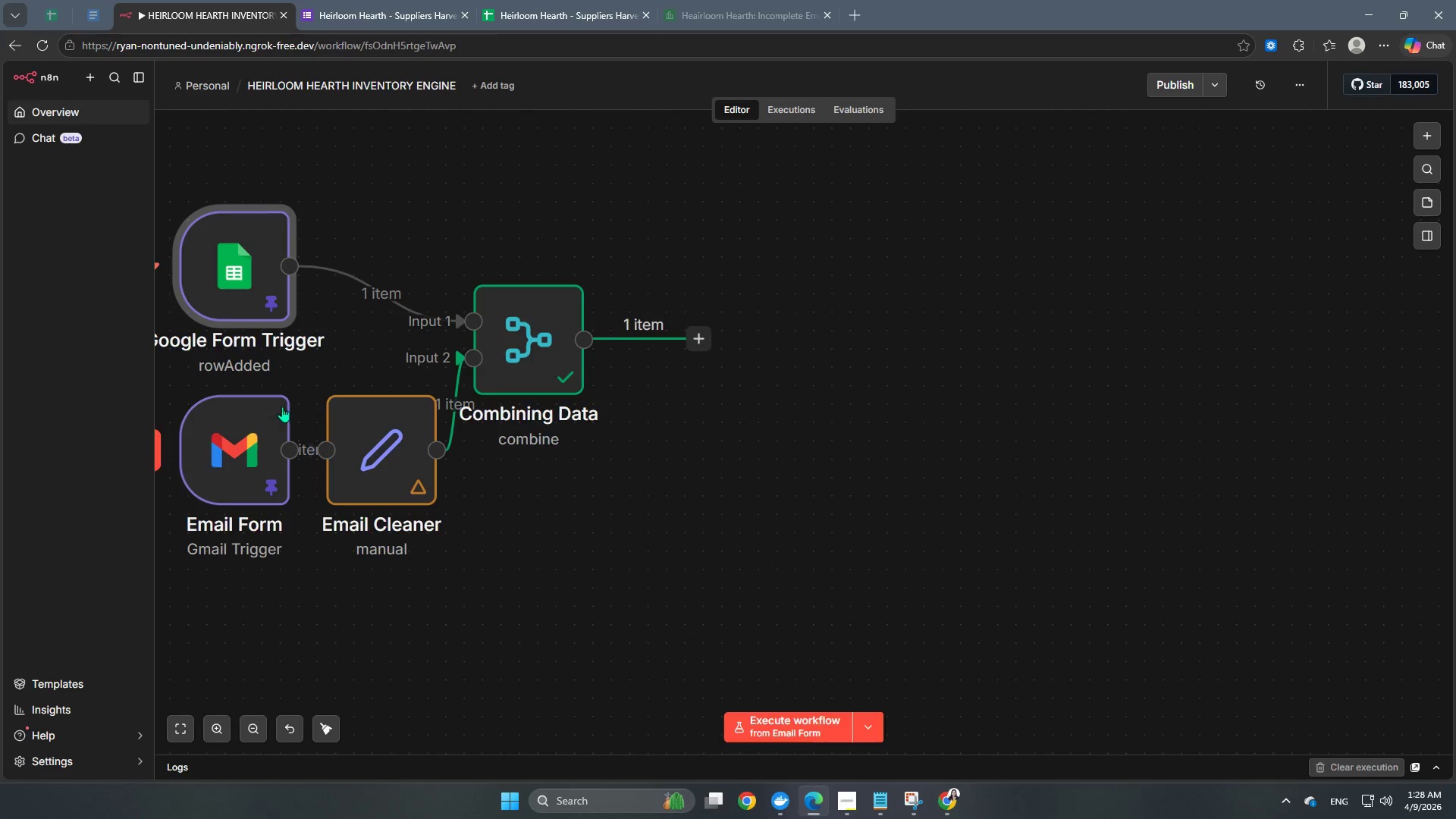 
double_click([350, 437])
 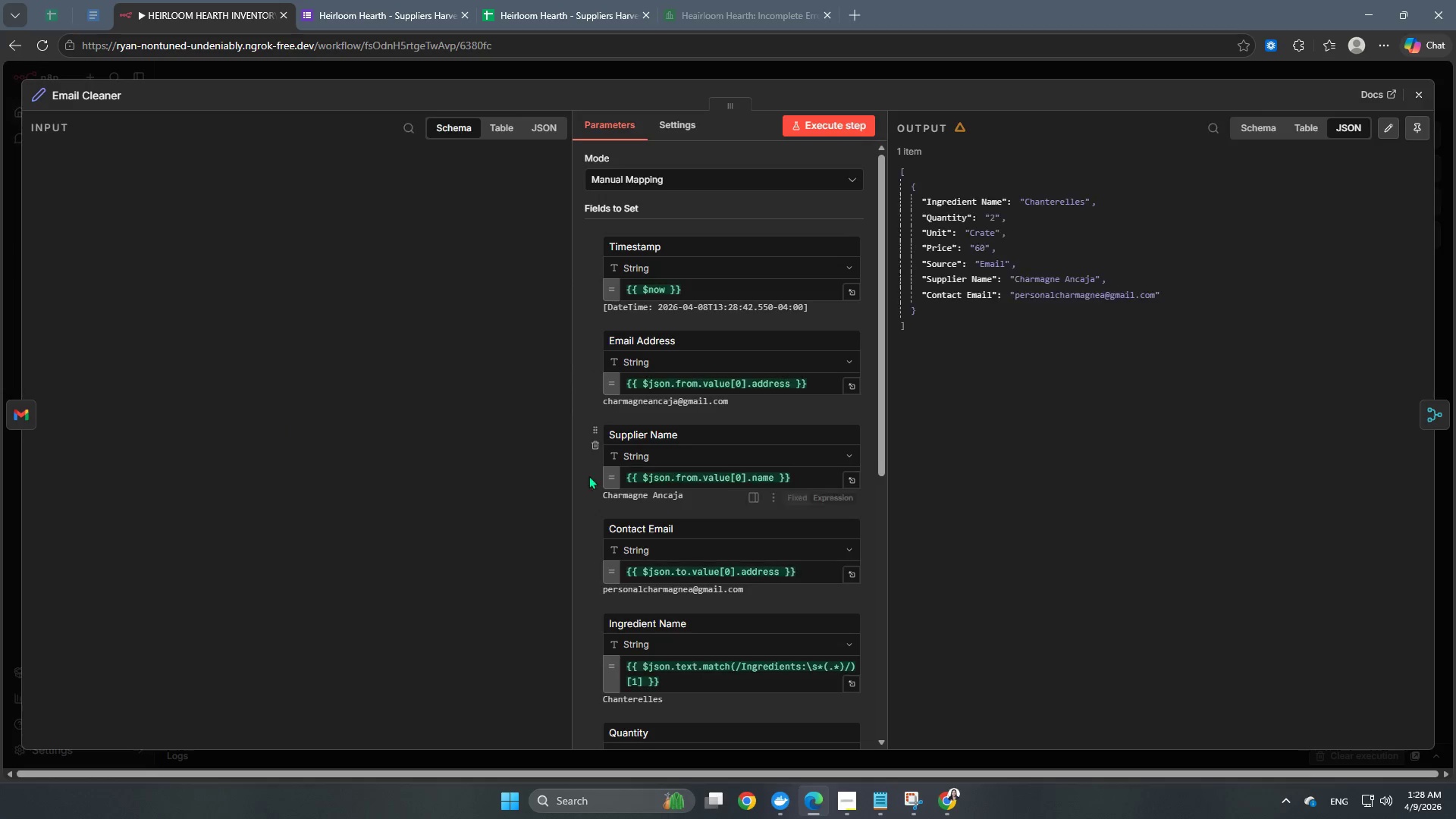 
scroll: coordinate [771, 462], scroll_direction: down, amount: 4.0
 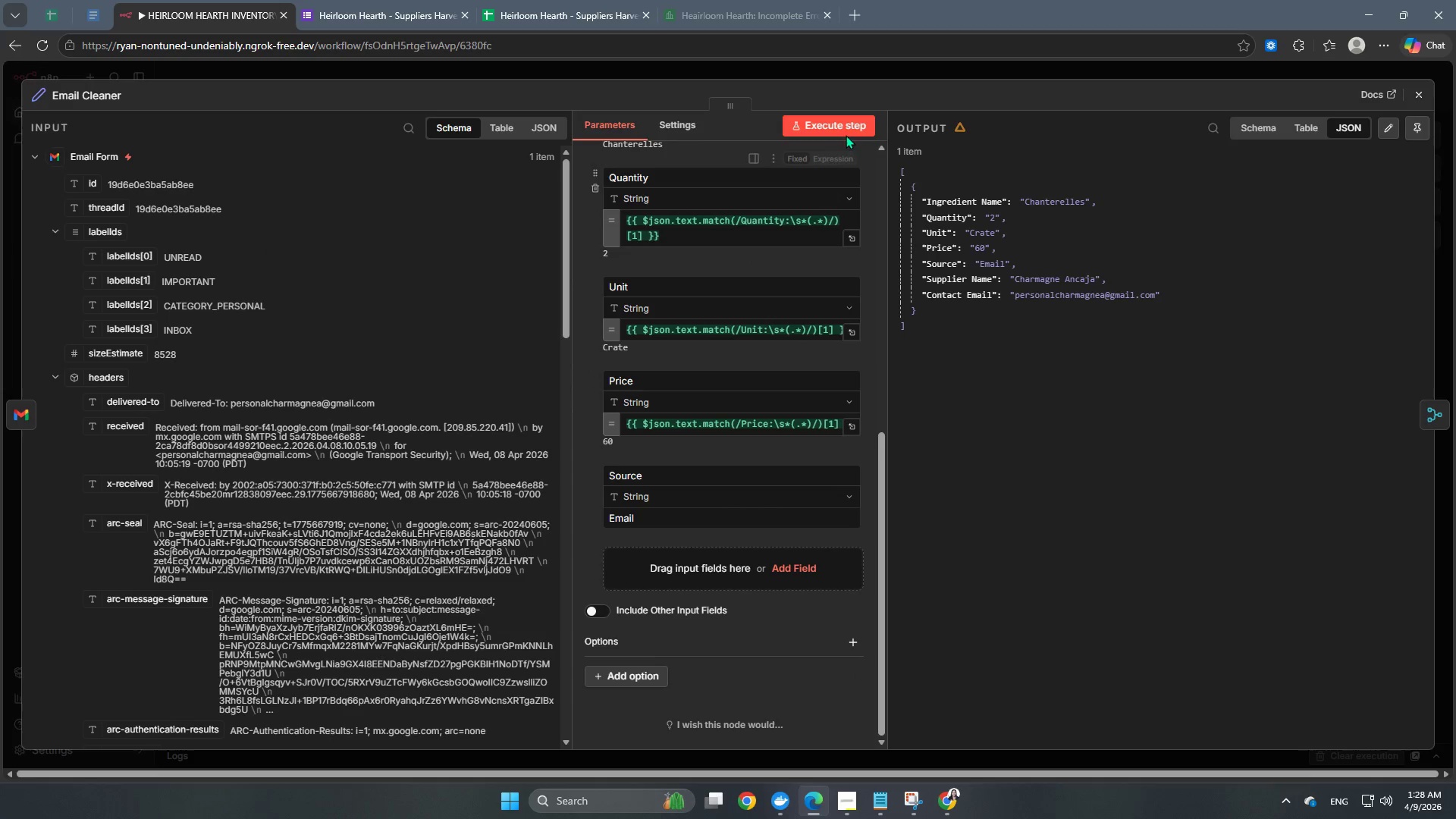 
left_click([844, 127])
 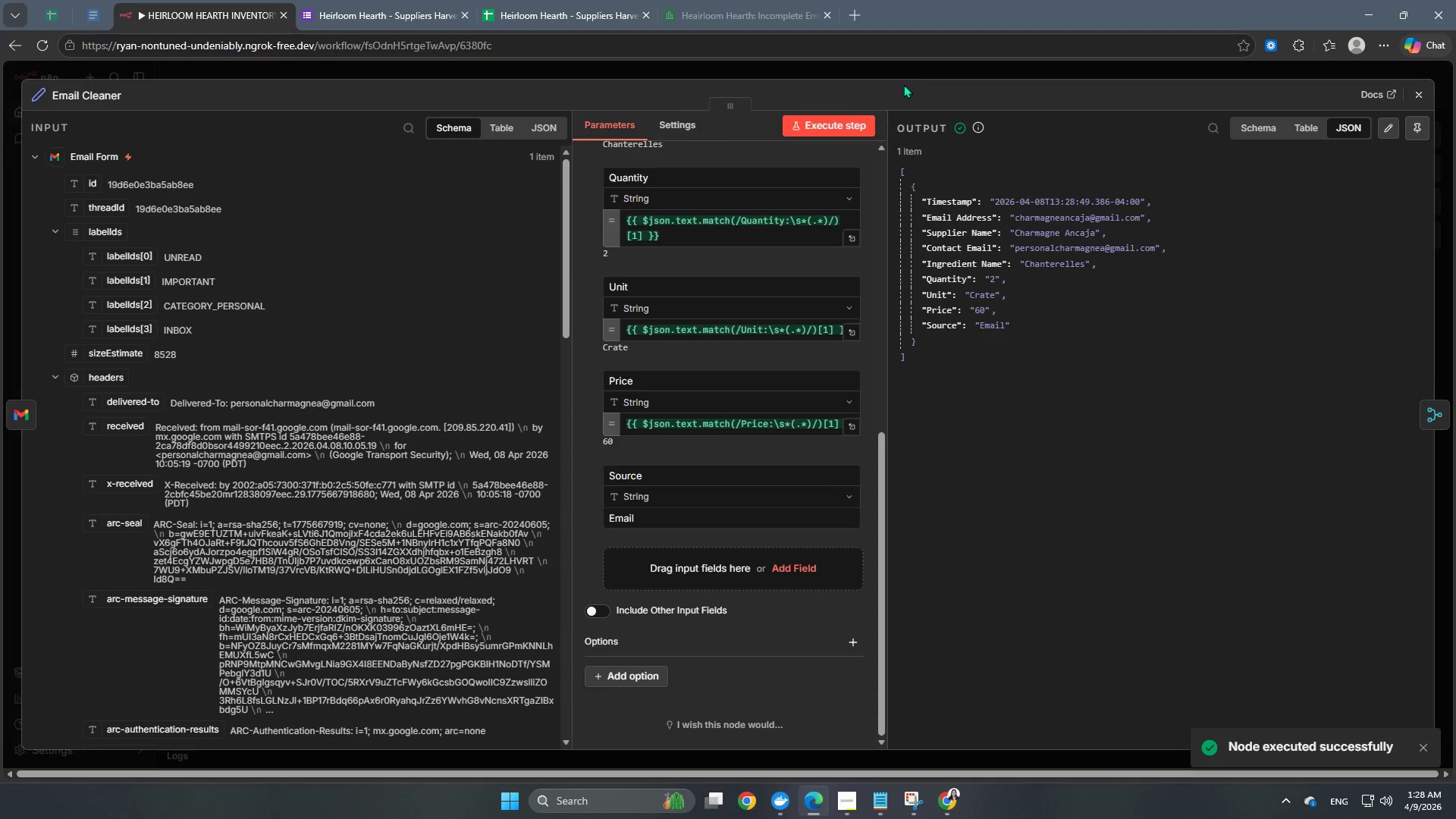 
left_click([926, 67])
 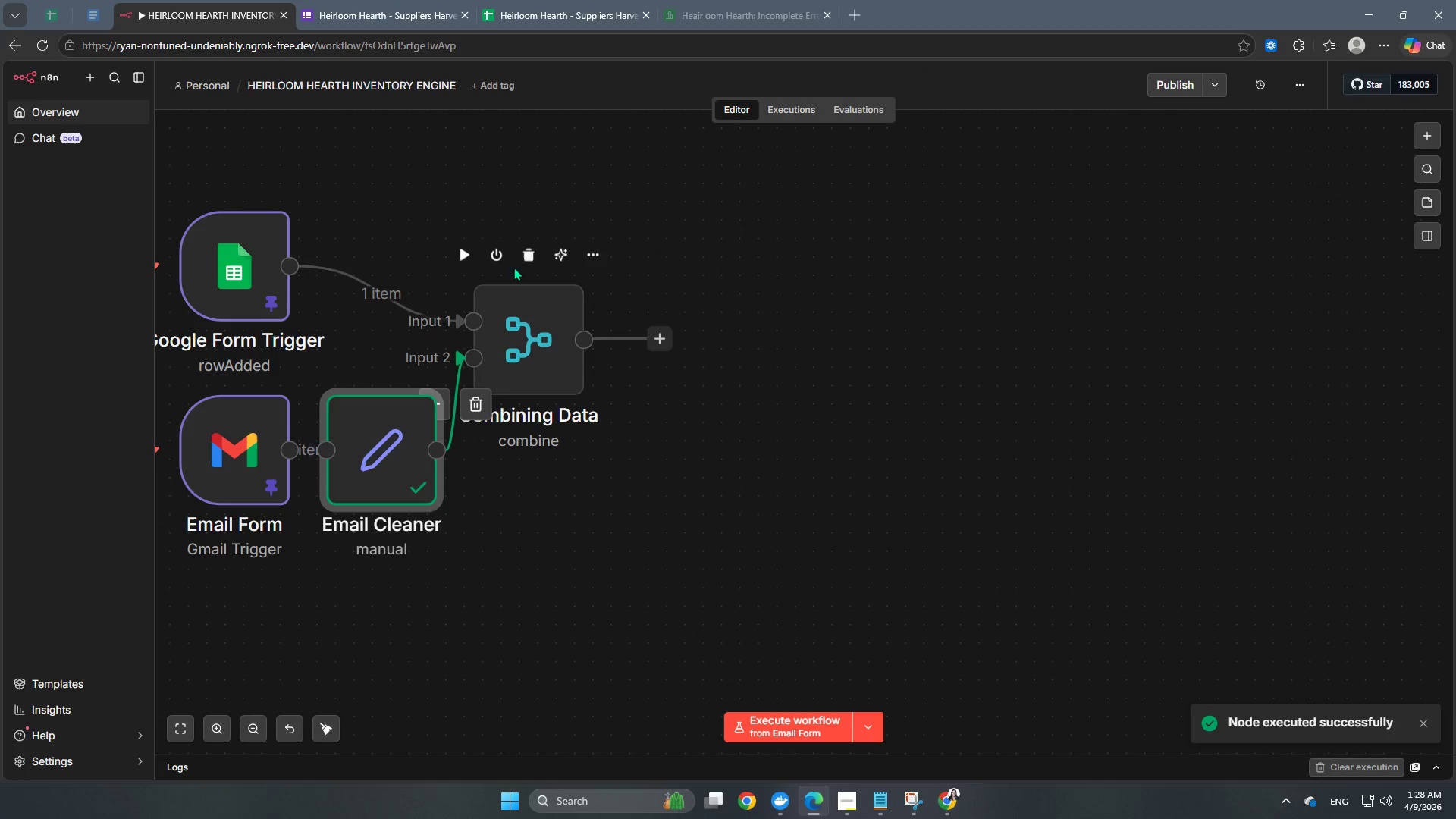 
left_click([471, 251])
 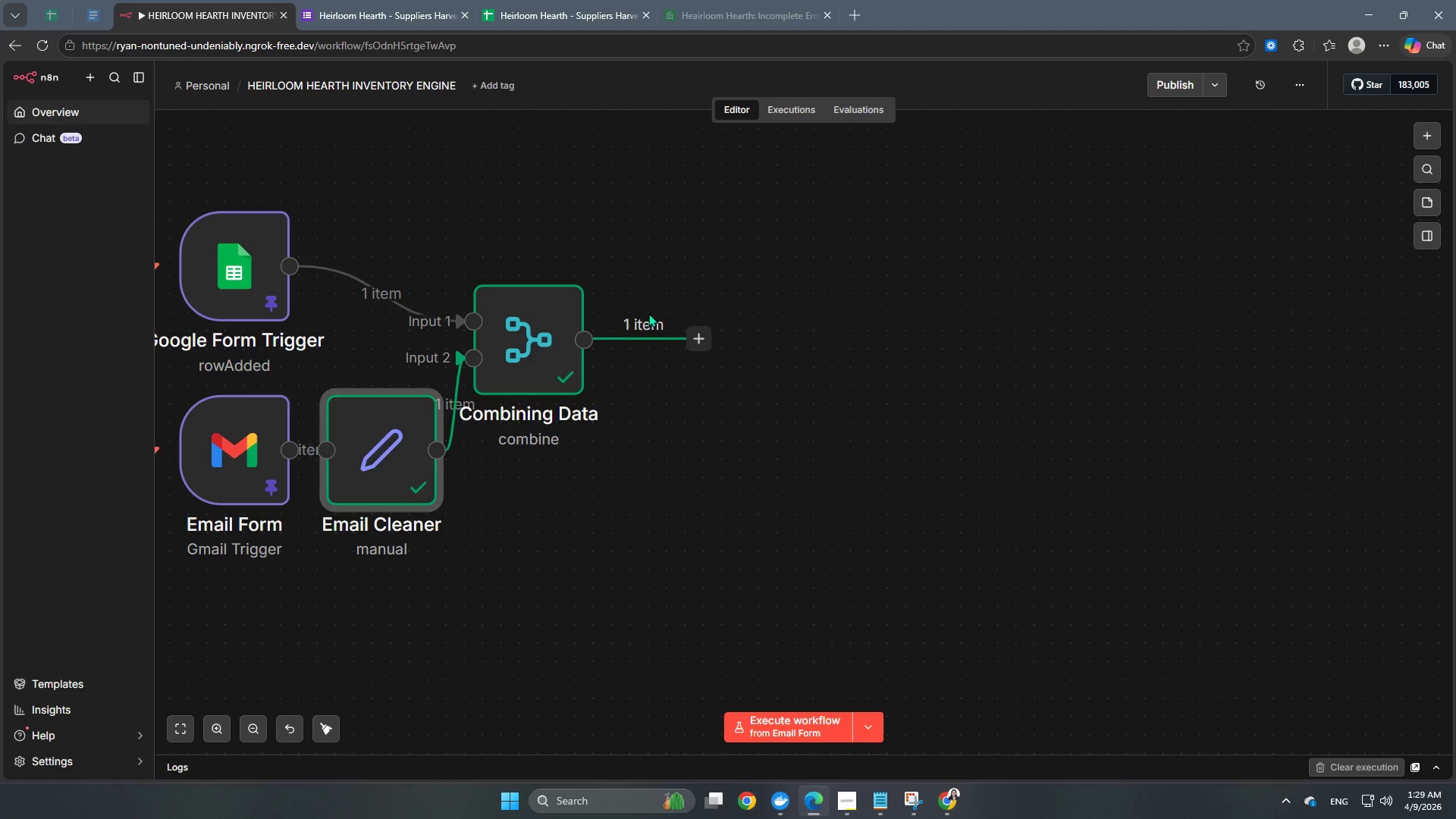 
wait(17.33)
 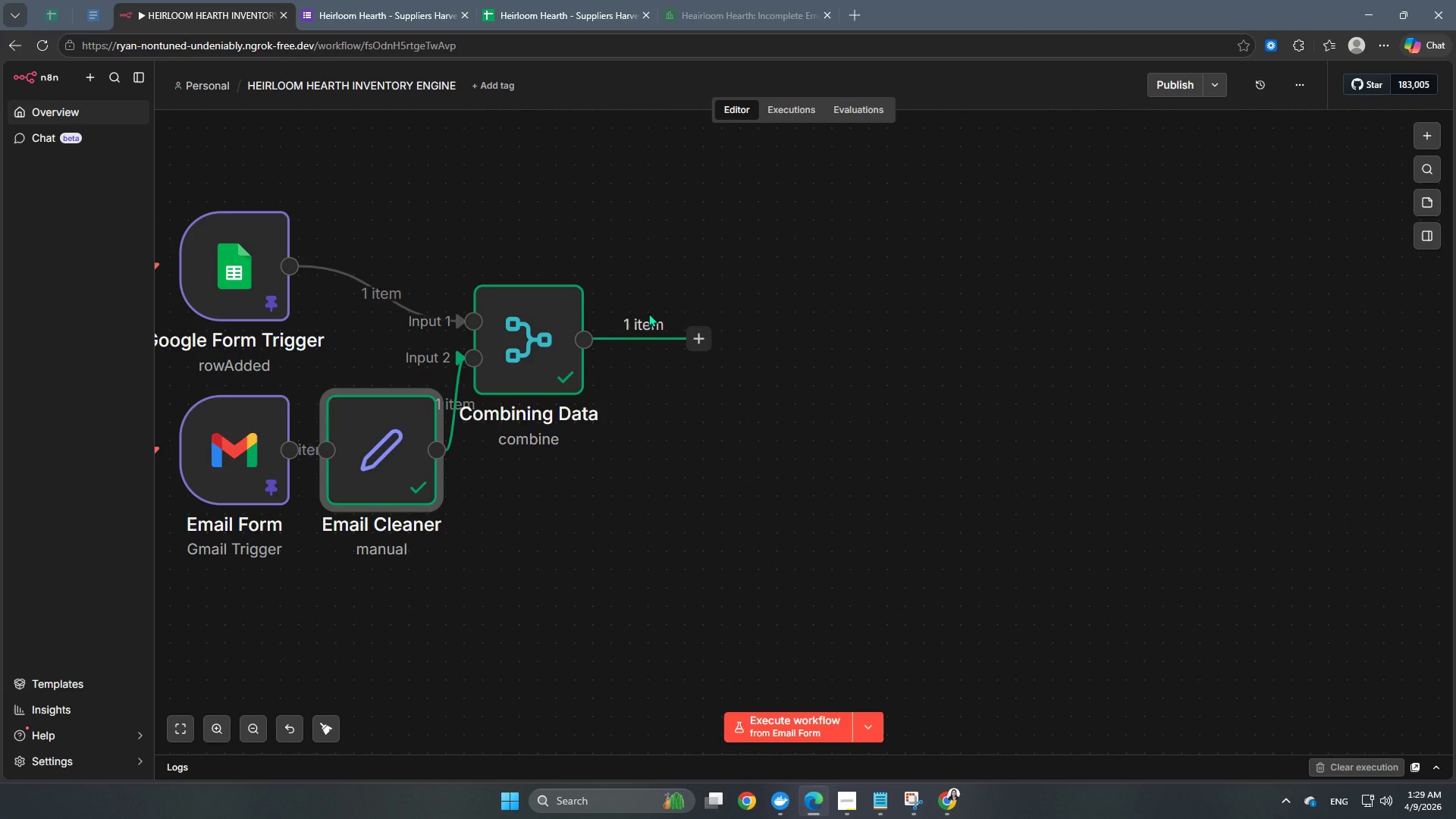 
left_click([708, 341])
 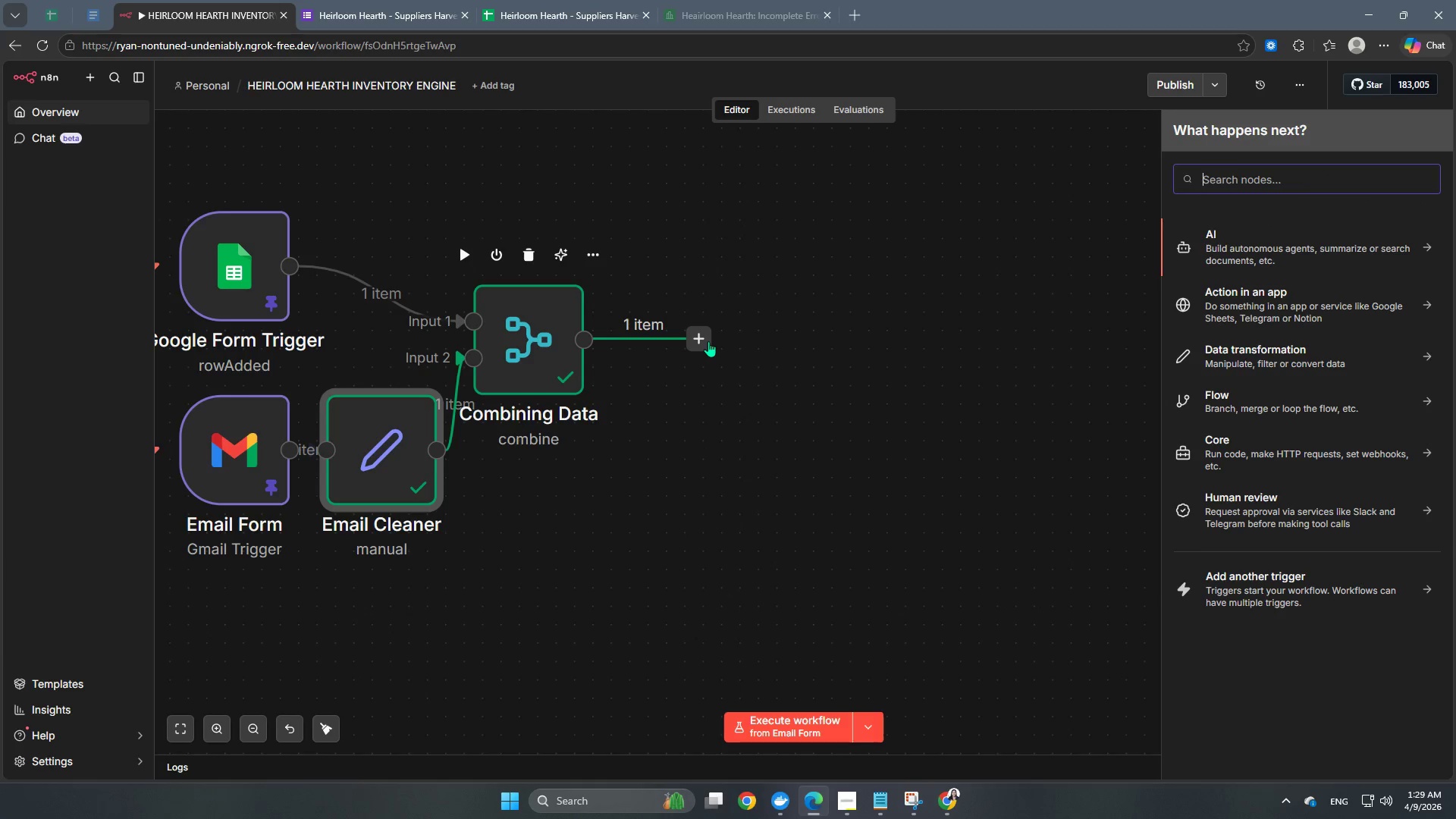 
type(edi)
 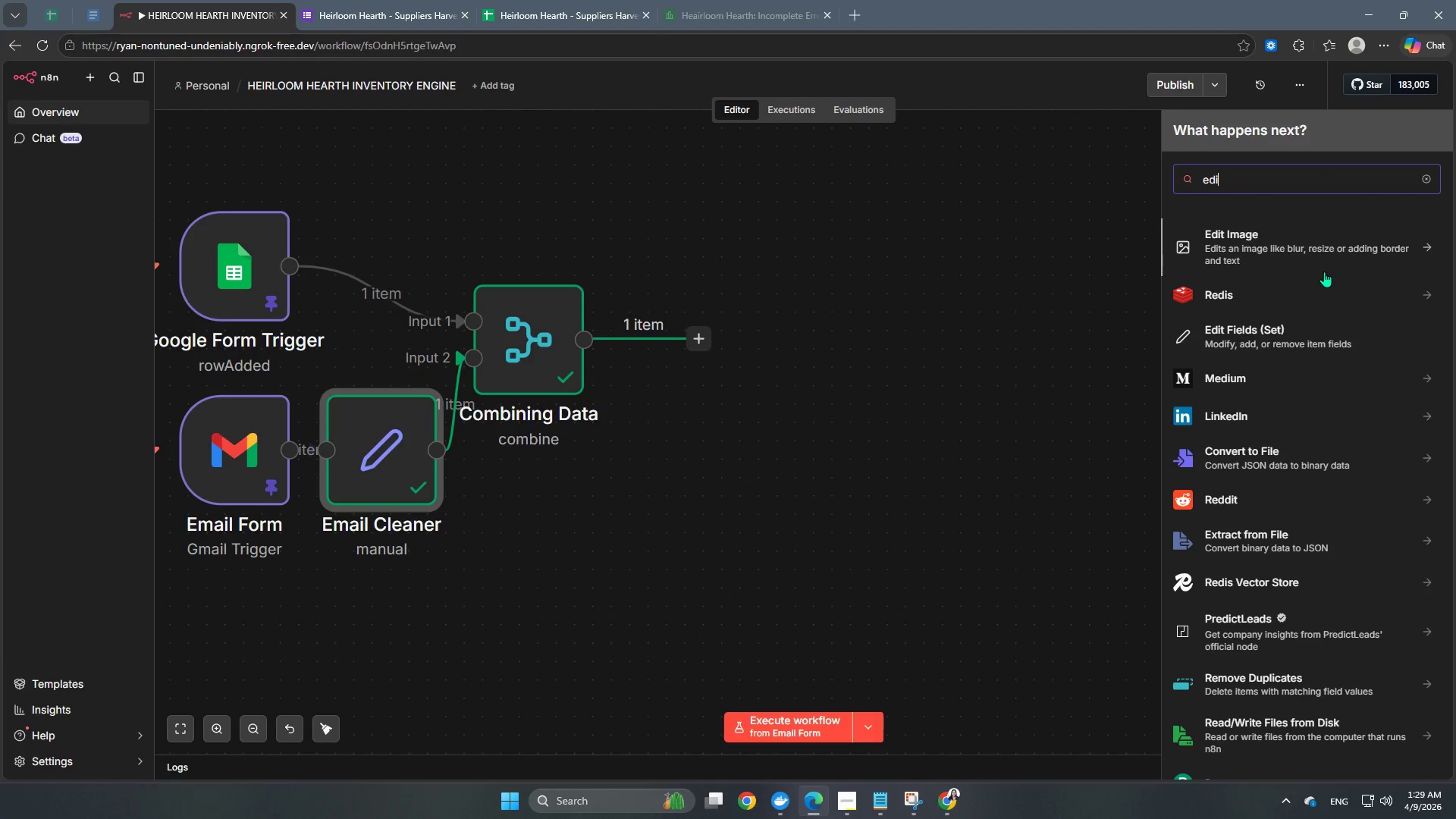 
wait(6.12)
 